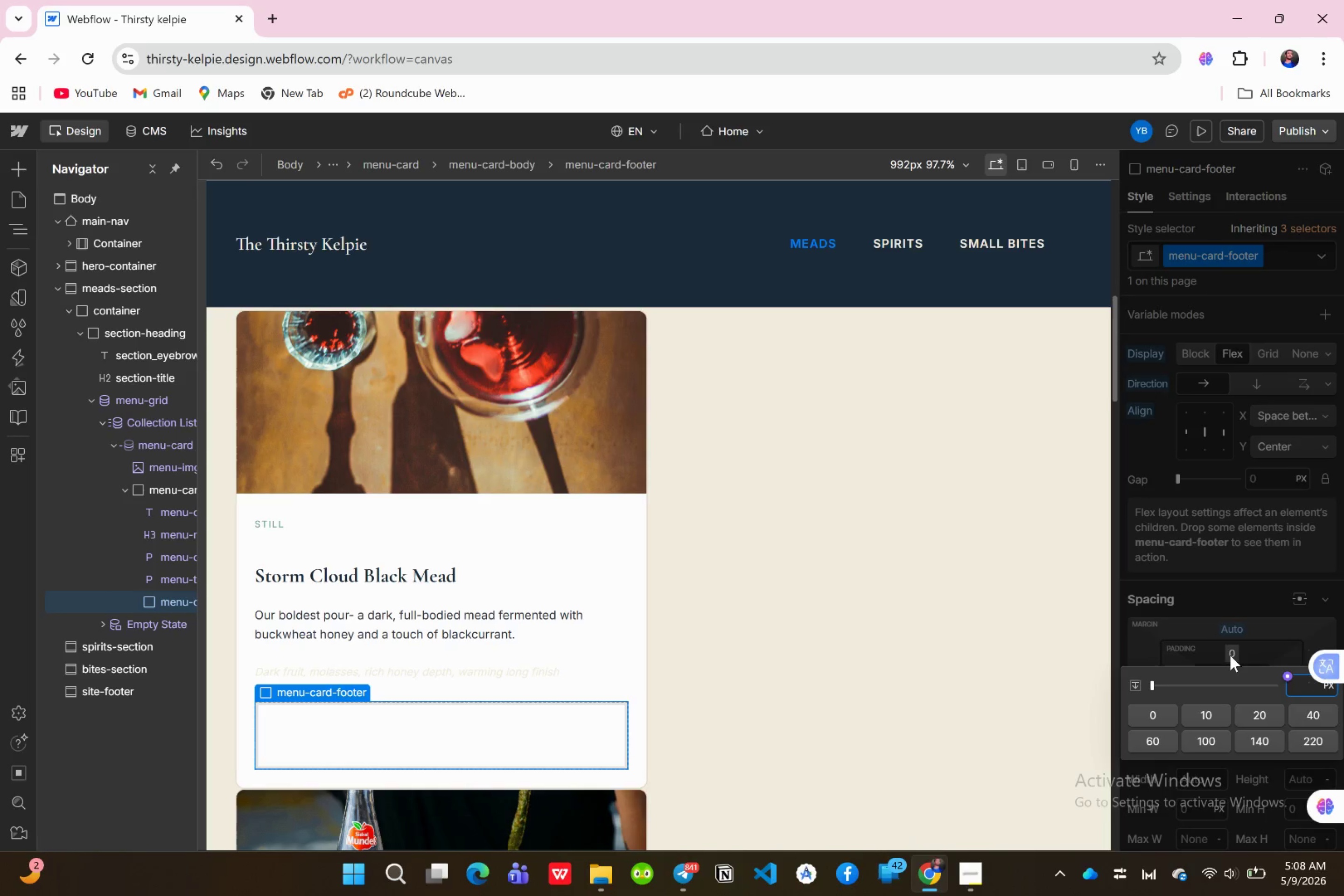 
type(12)
 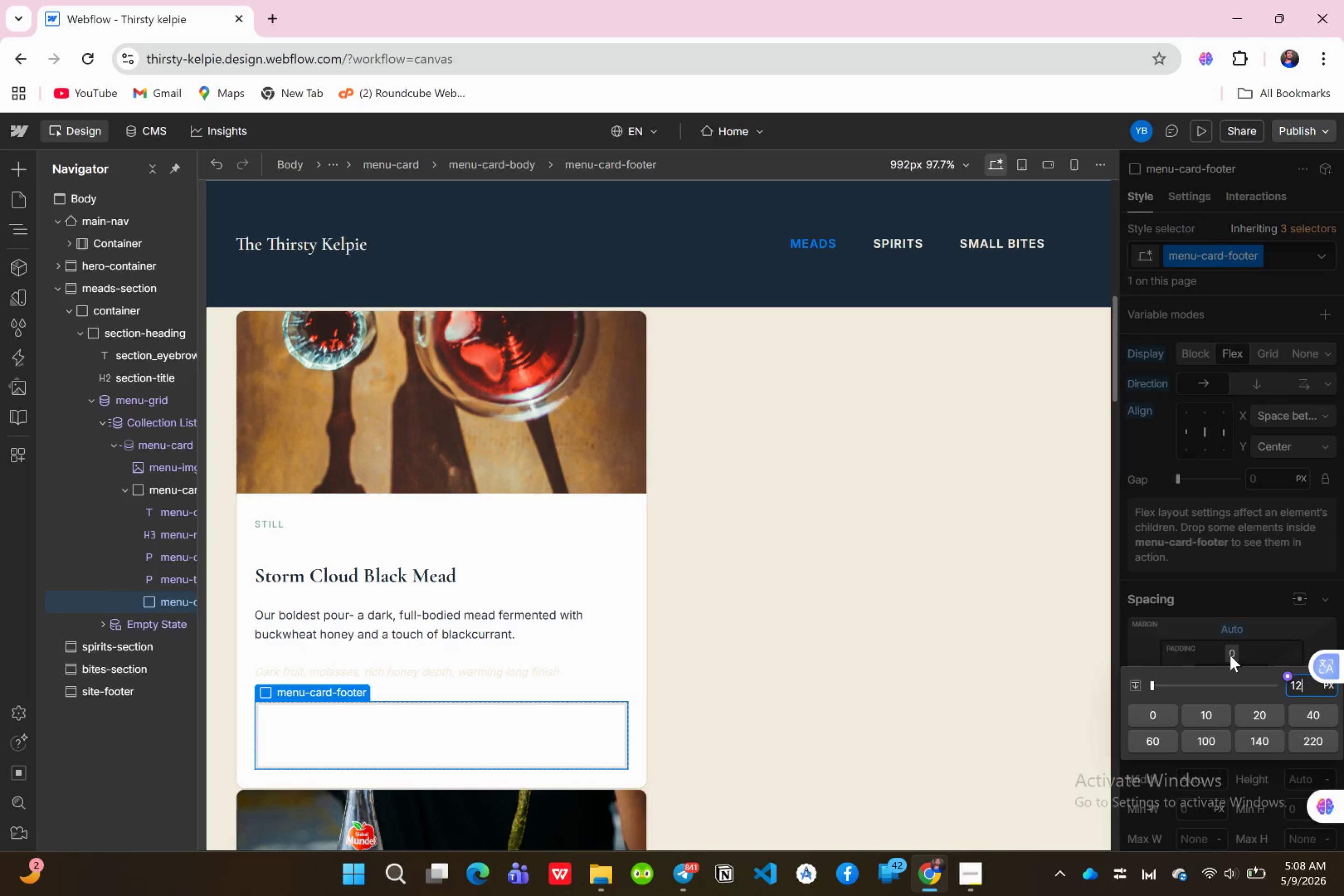 
key(Enter)
 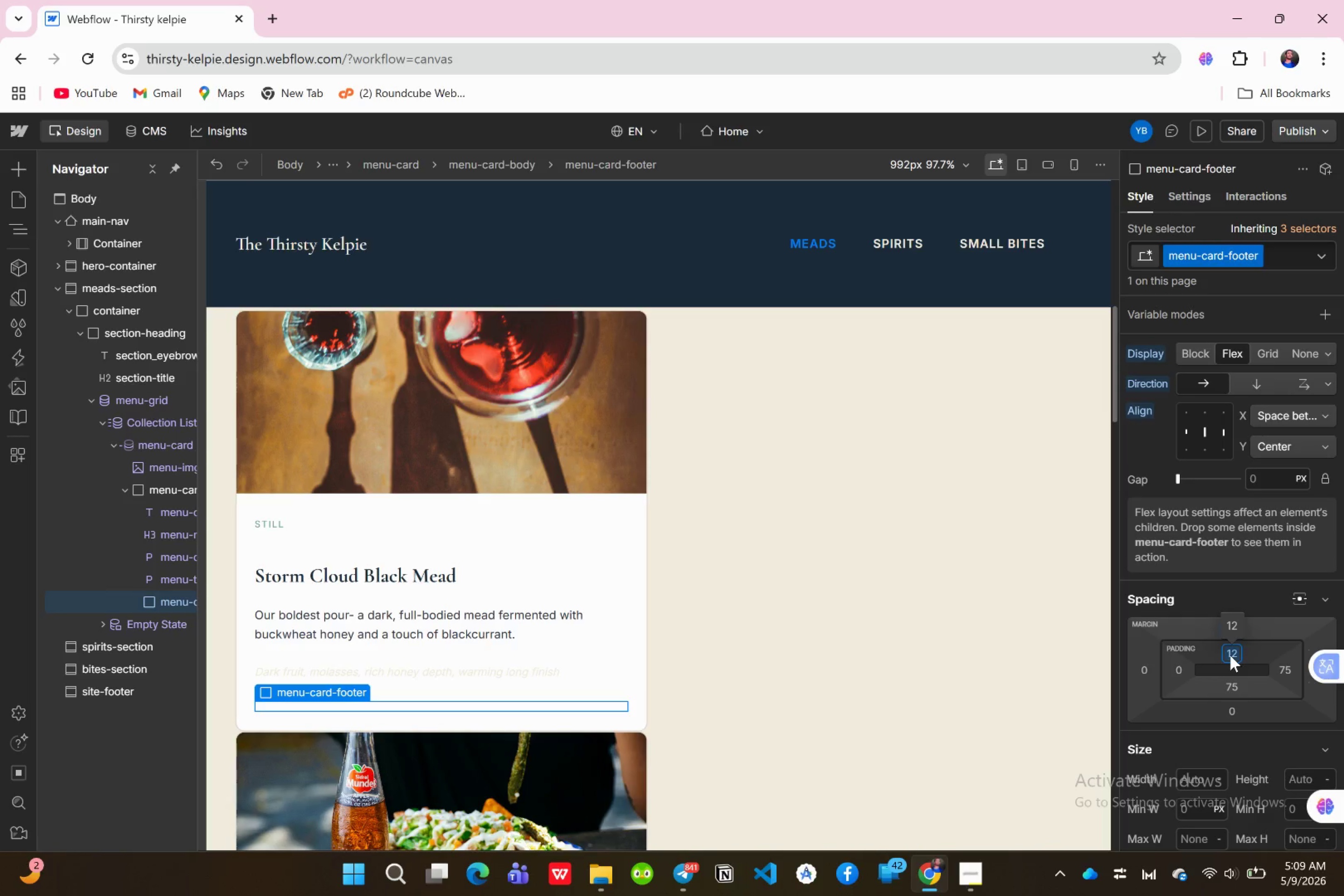 
wait(10.12)
 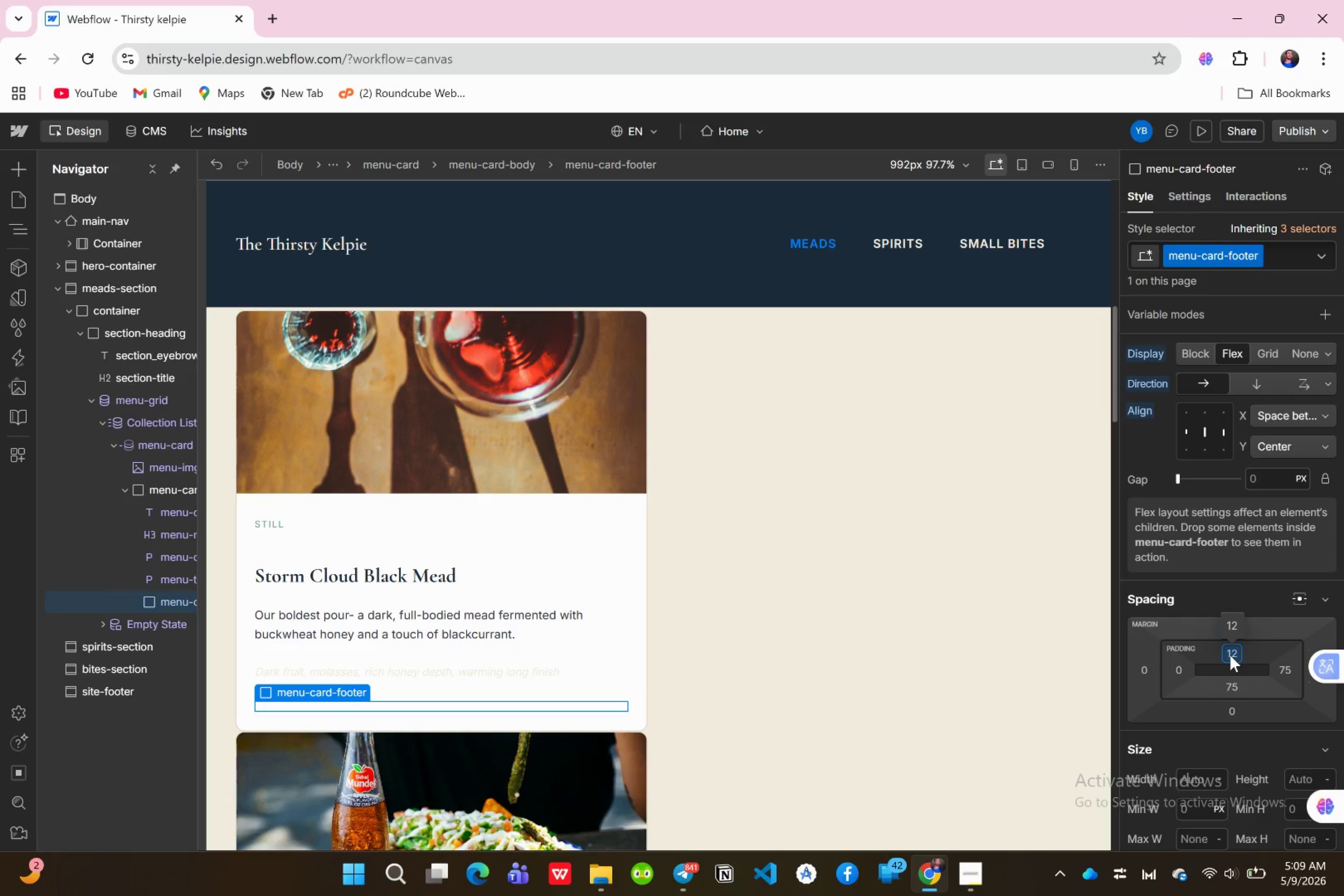 
scroll: coordinate [1286, 659], scroll_direction: down, amount: 11.0
 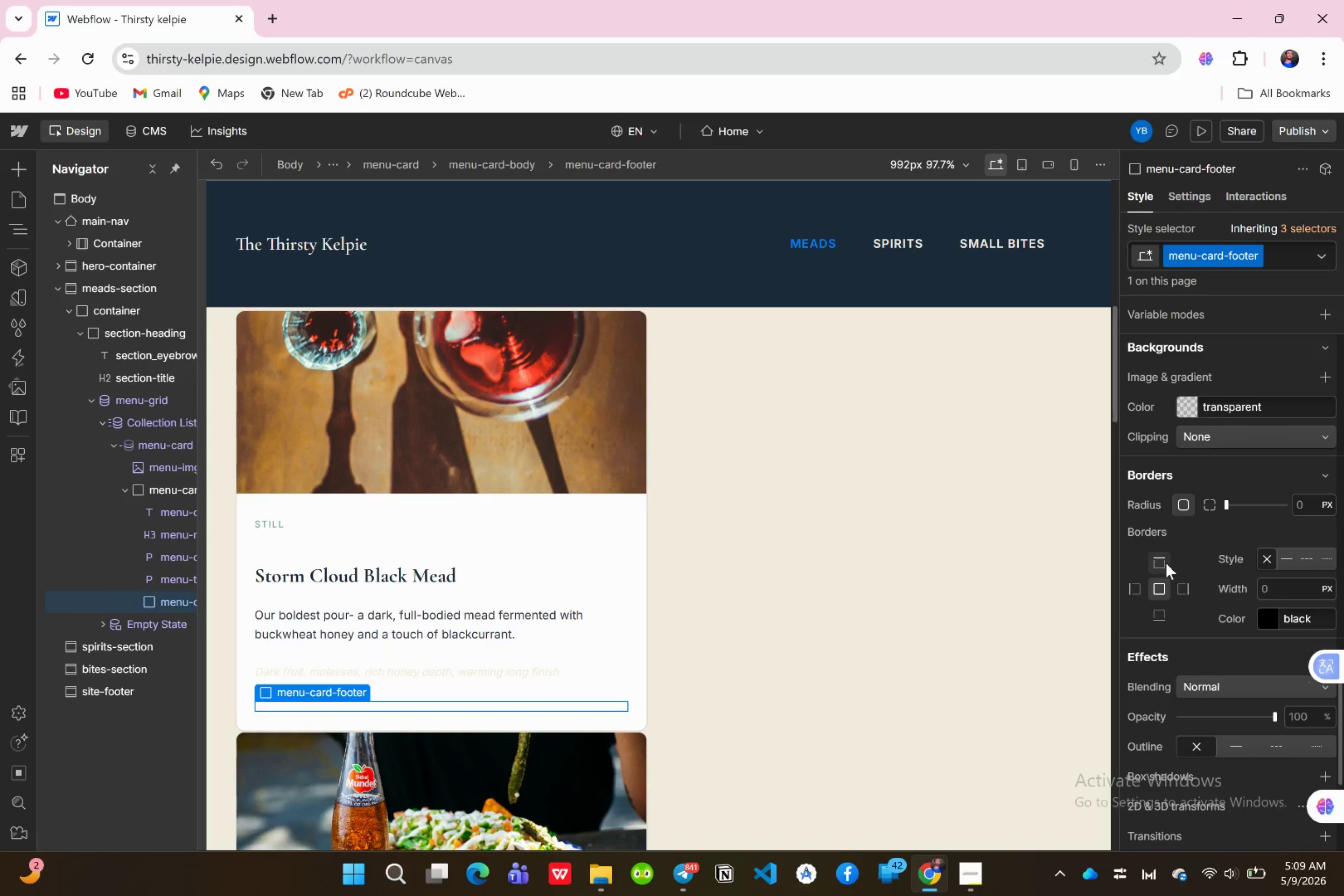 
left_click([1165, 563])
 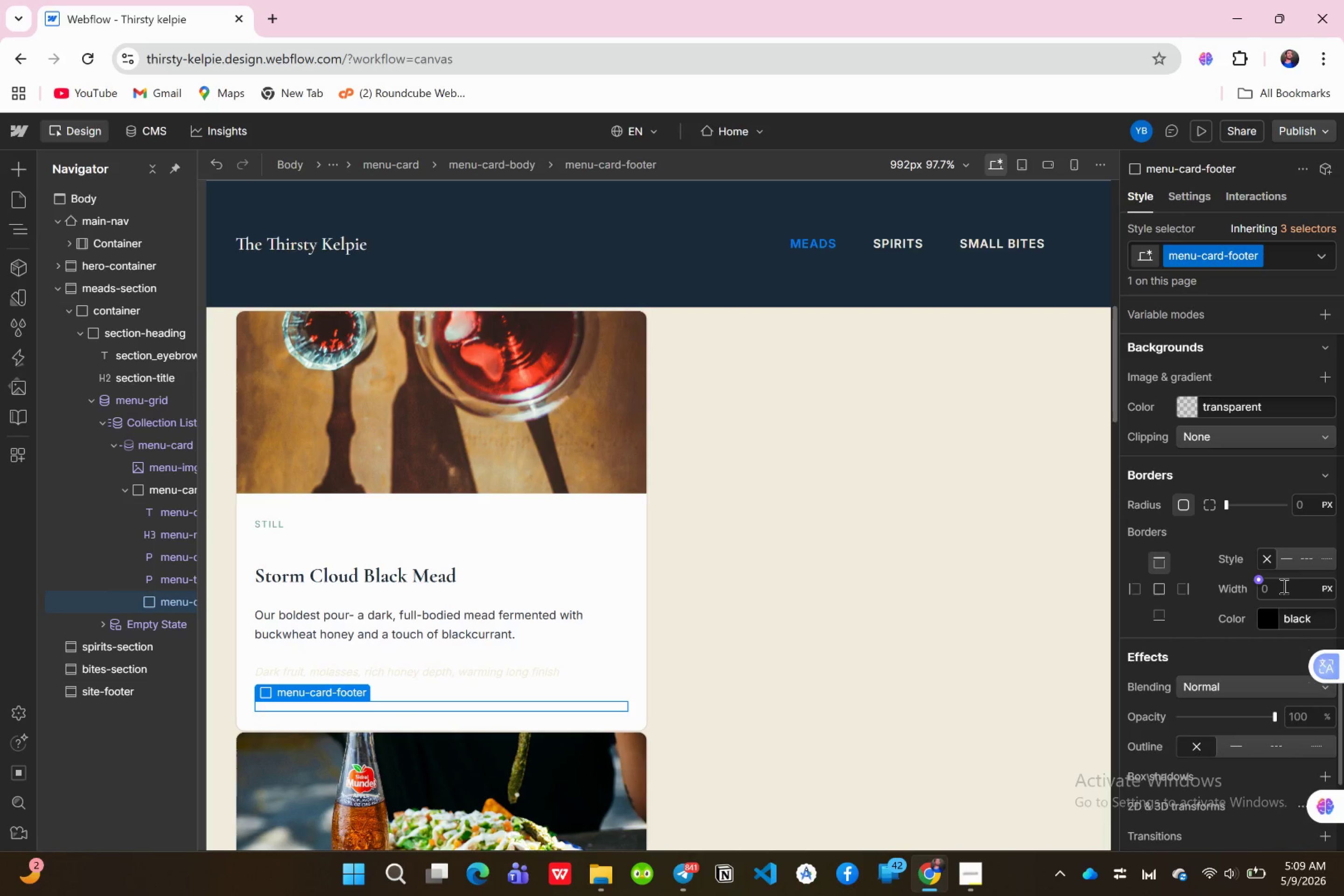 
left_click([1283, 586])
 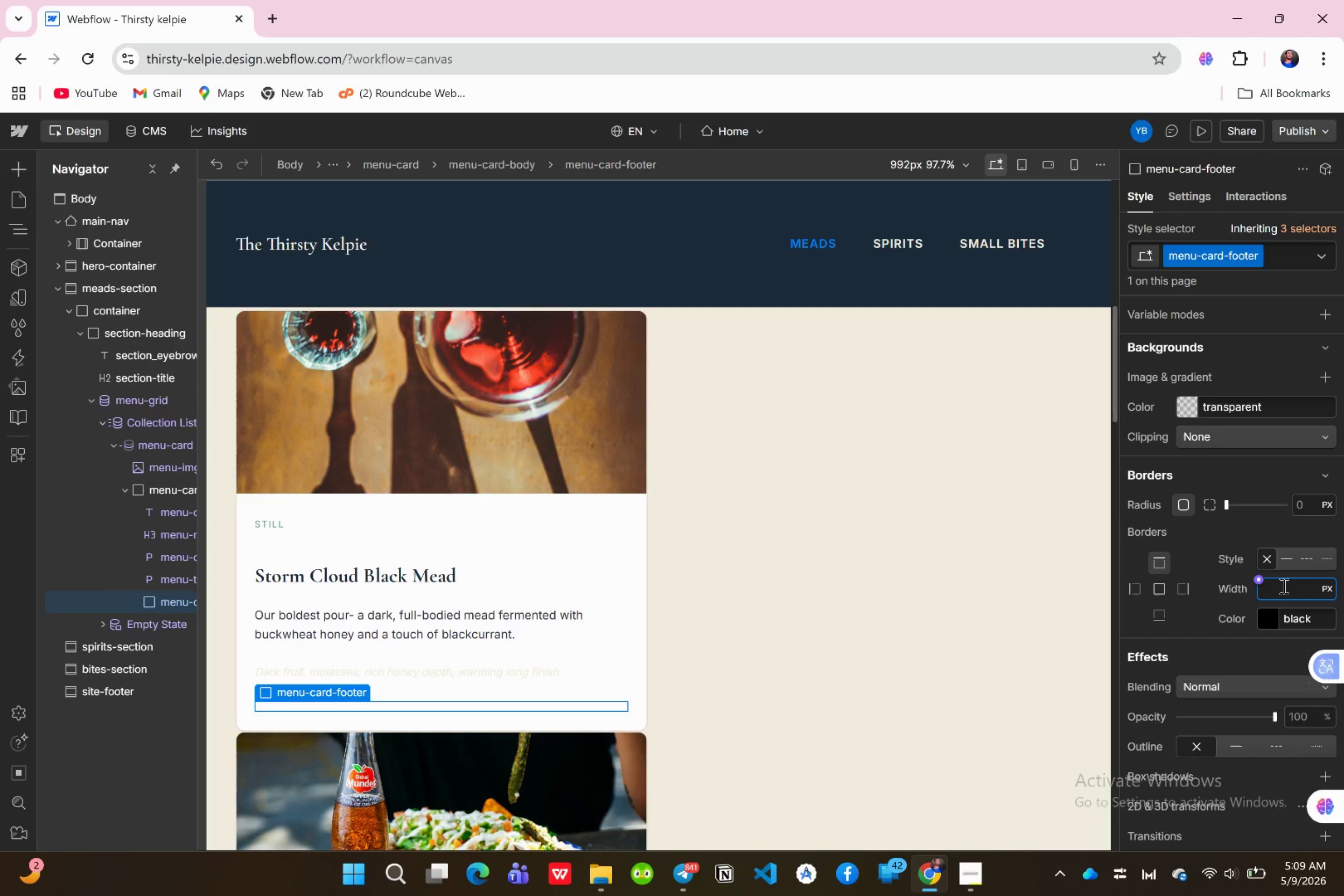 
key(1)
 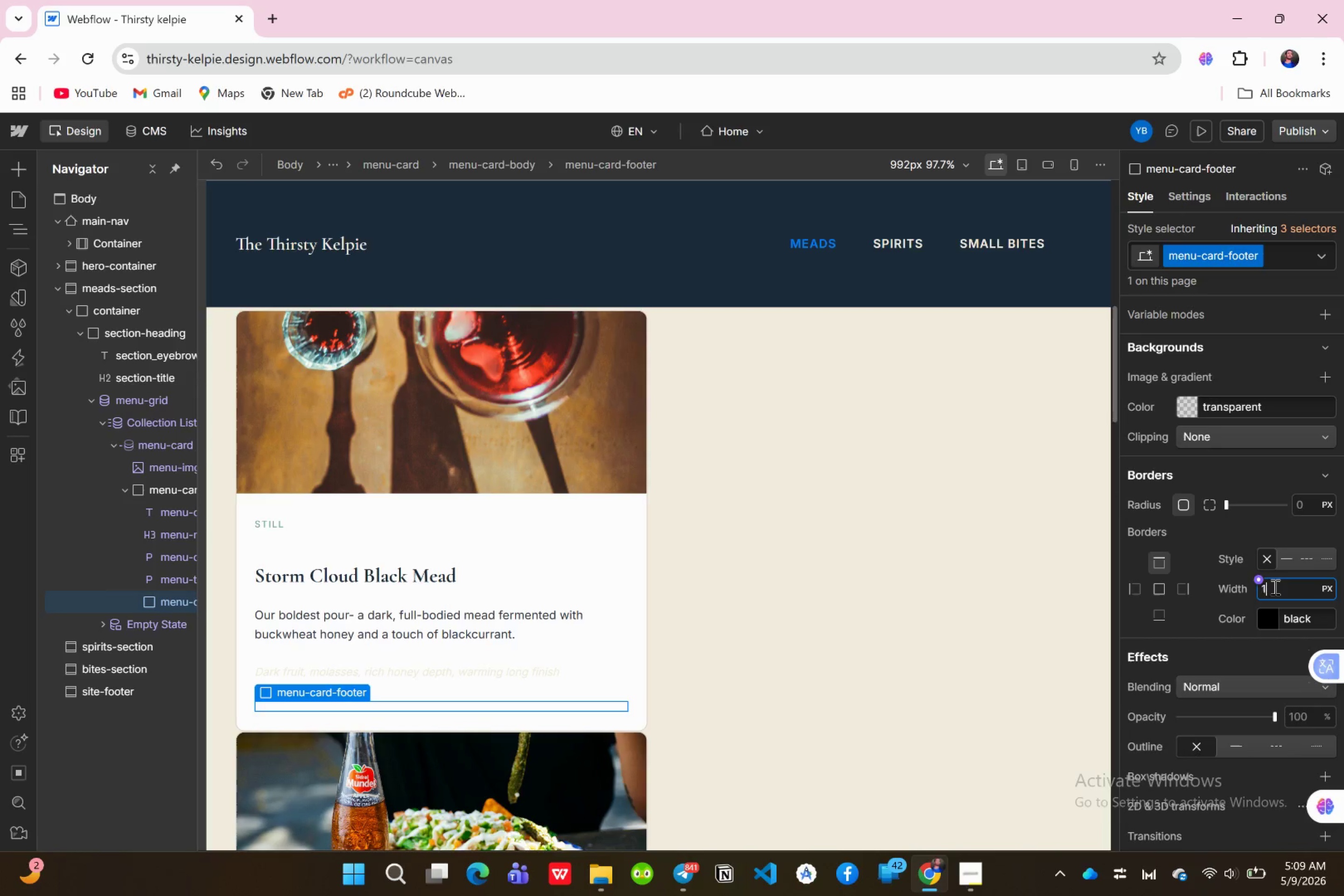 
key(Enter)
 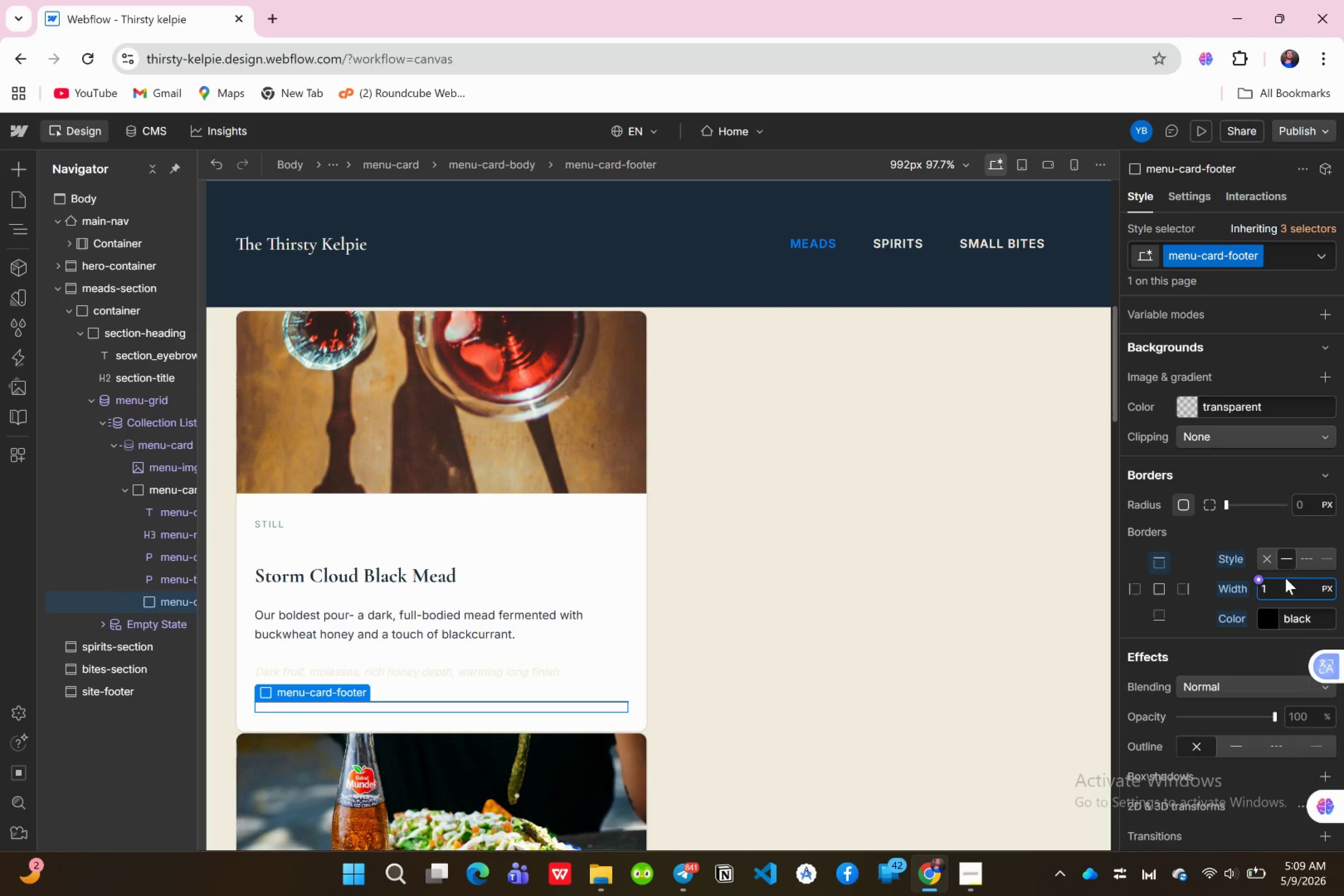 
wait(6.1)
 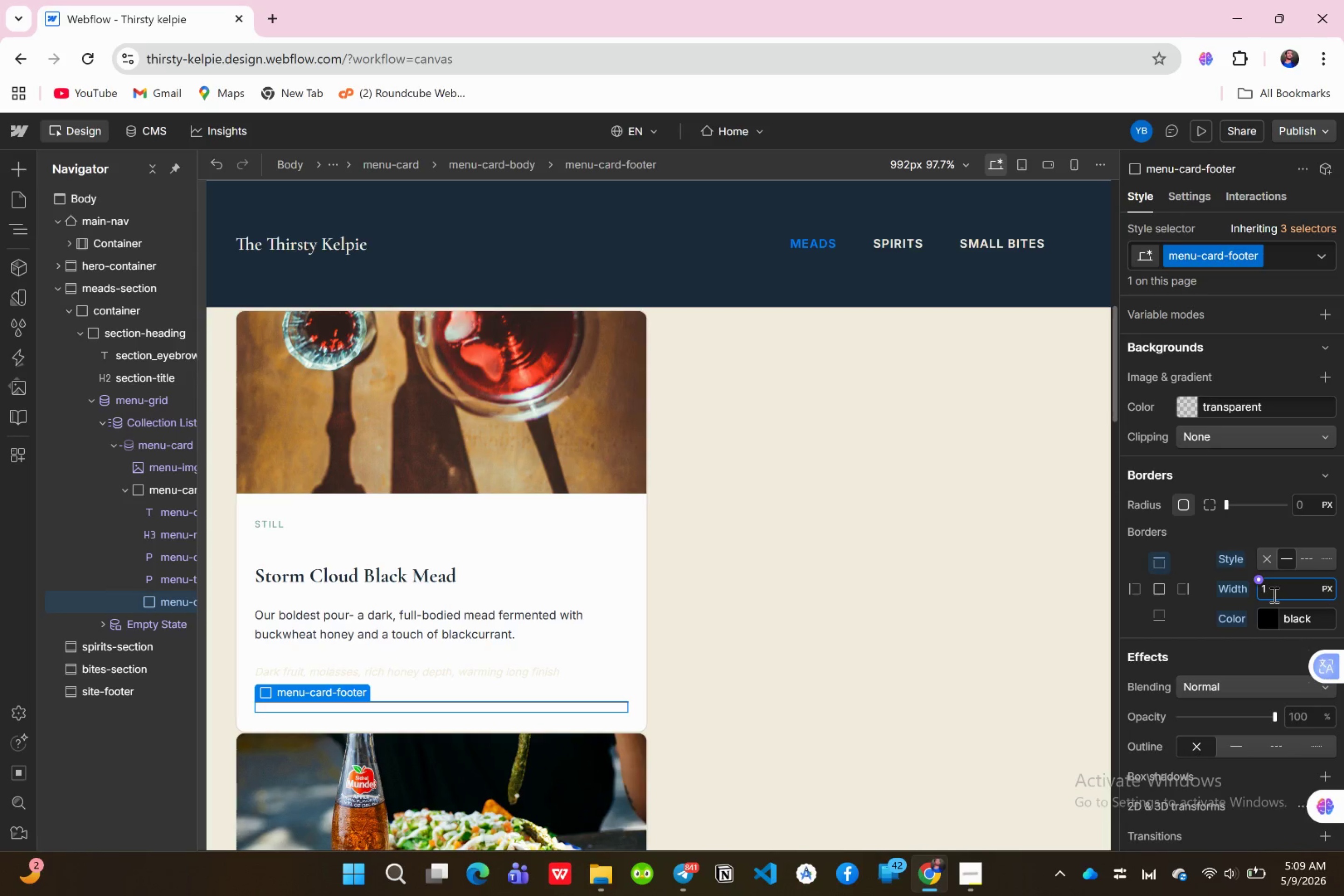 
left_click([1273, 618])
 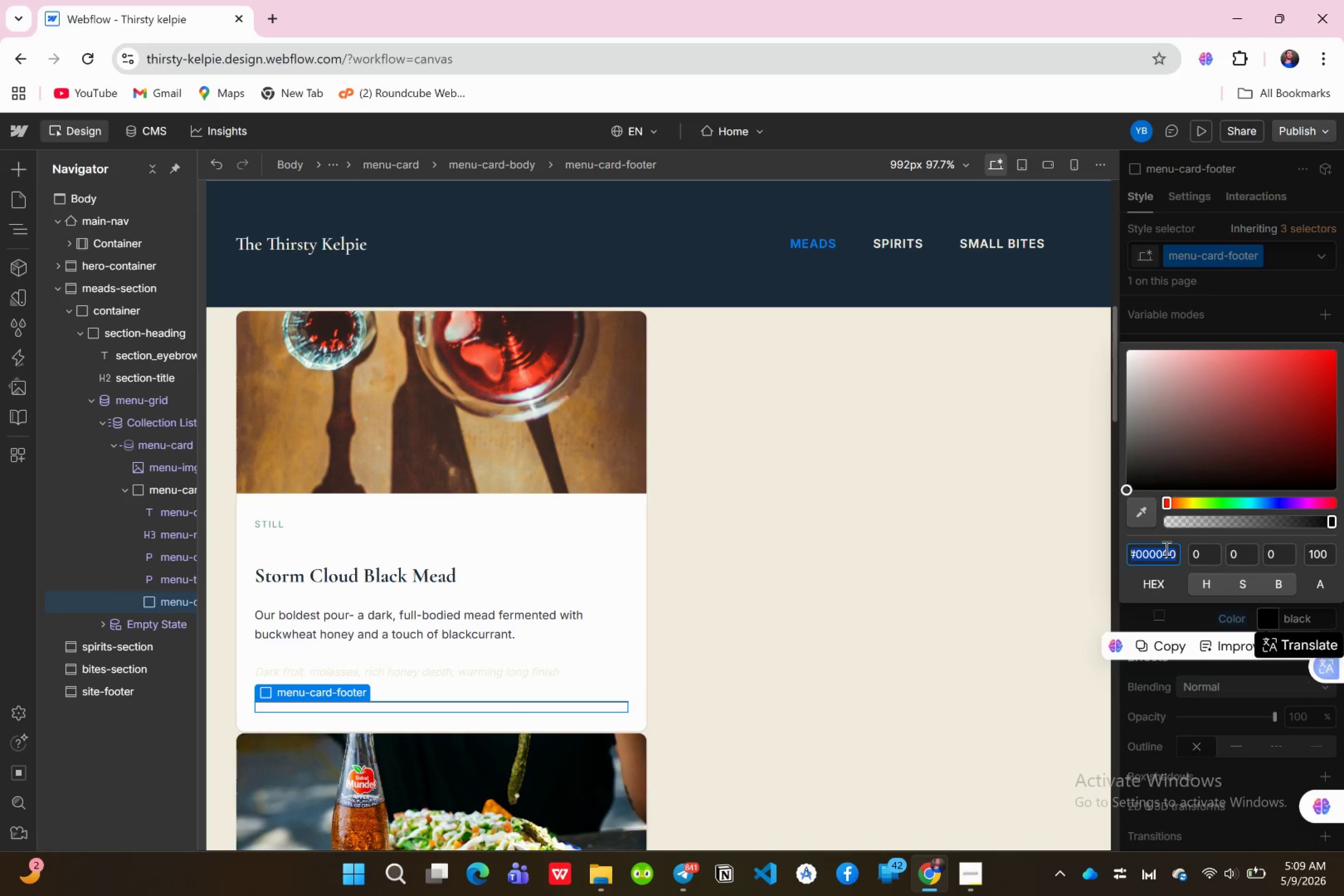 
left_click([1165, 548])
 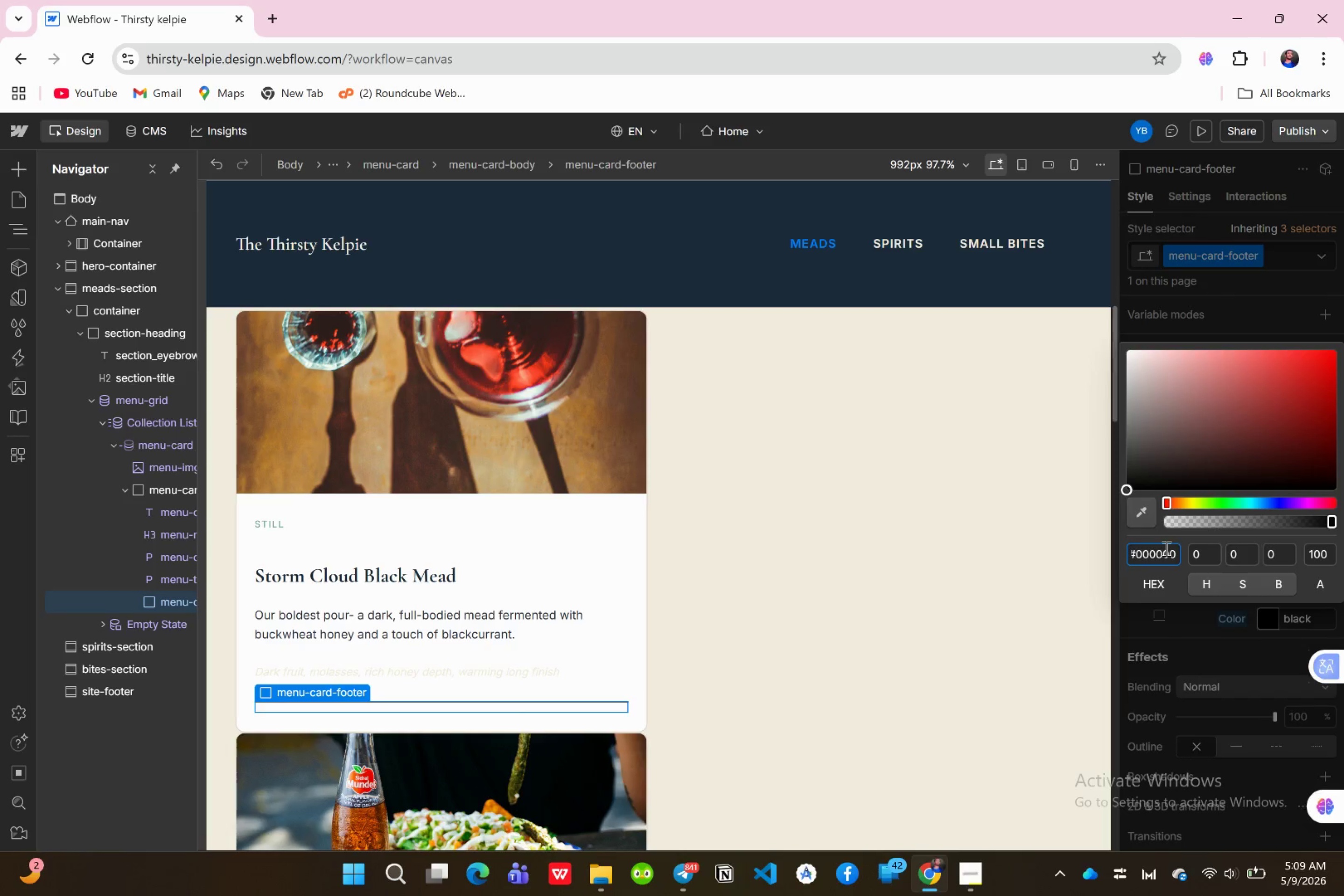 
key(Control+A)
 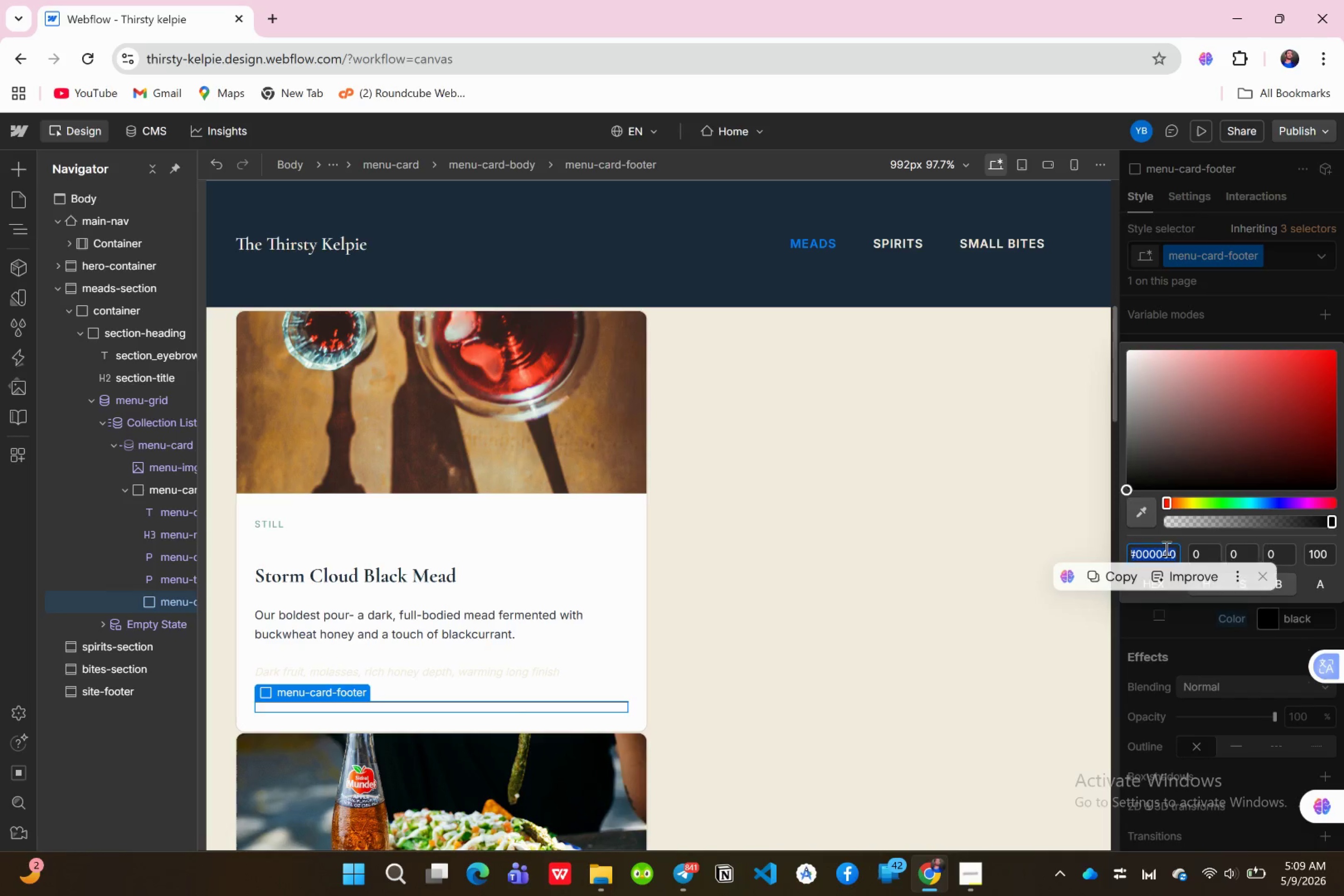 
key(Shift+3)
 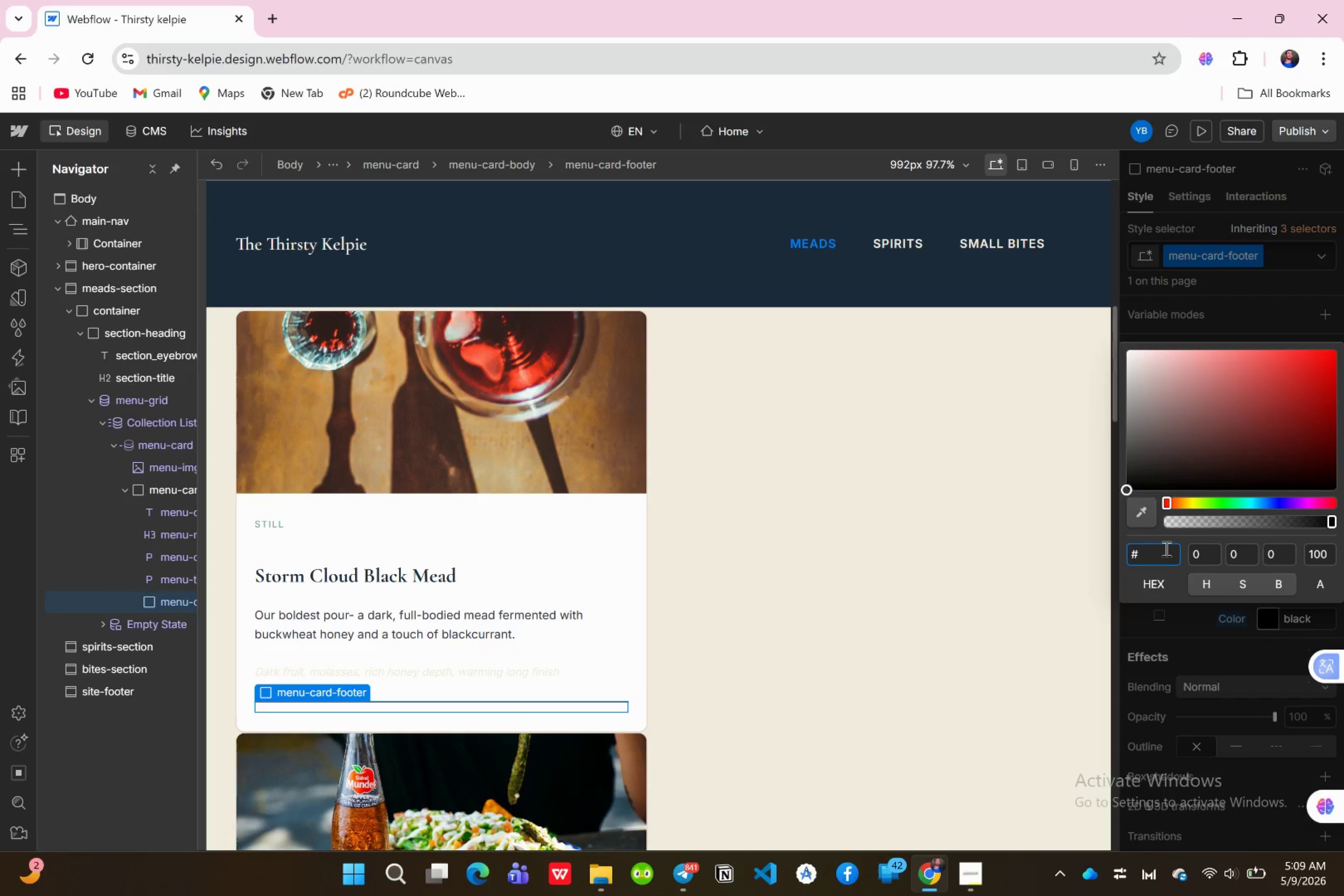 
wait(5.43)
 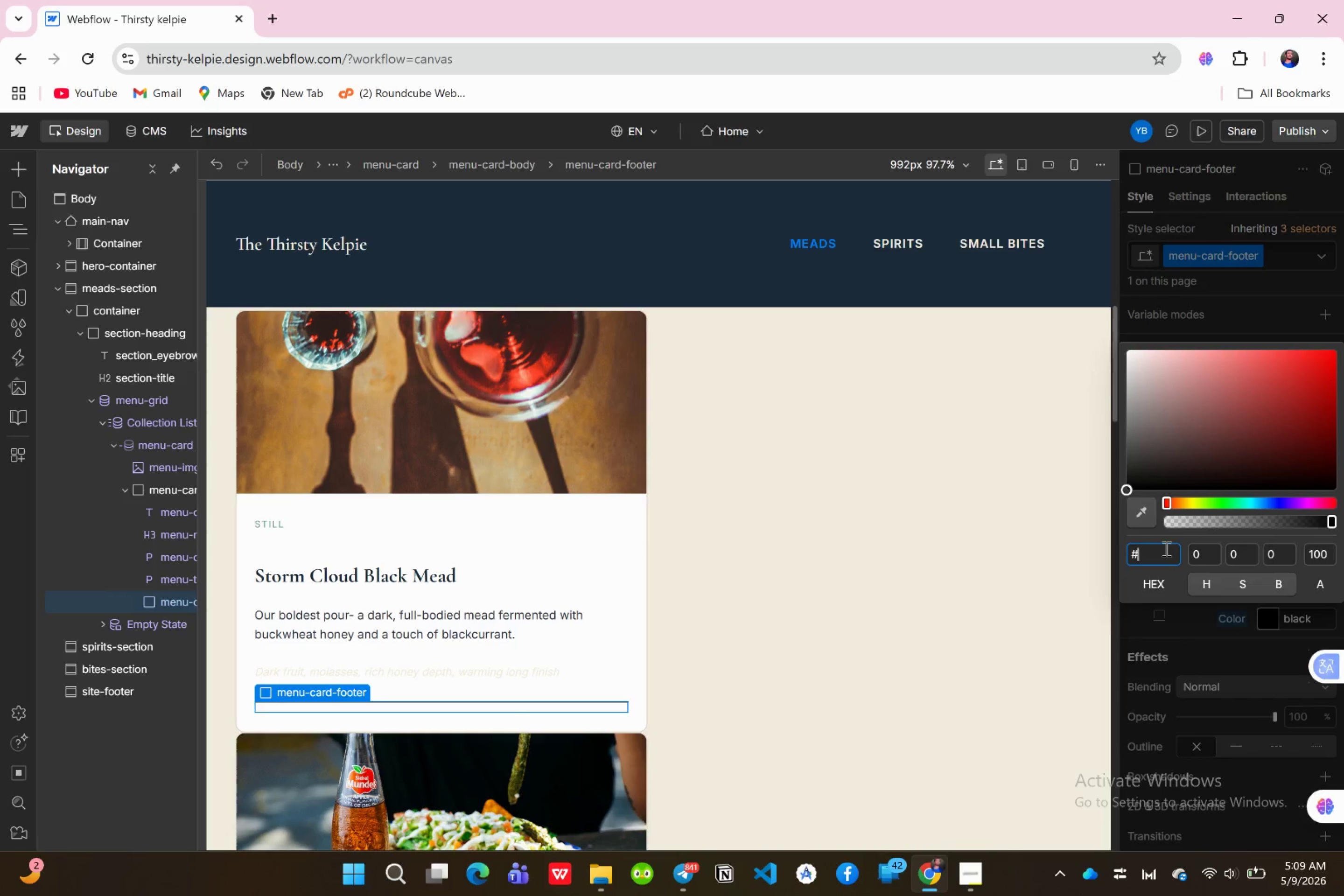 
type(ece8e0)
 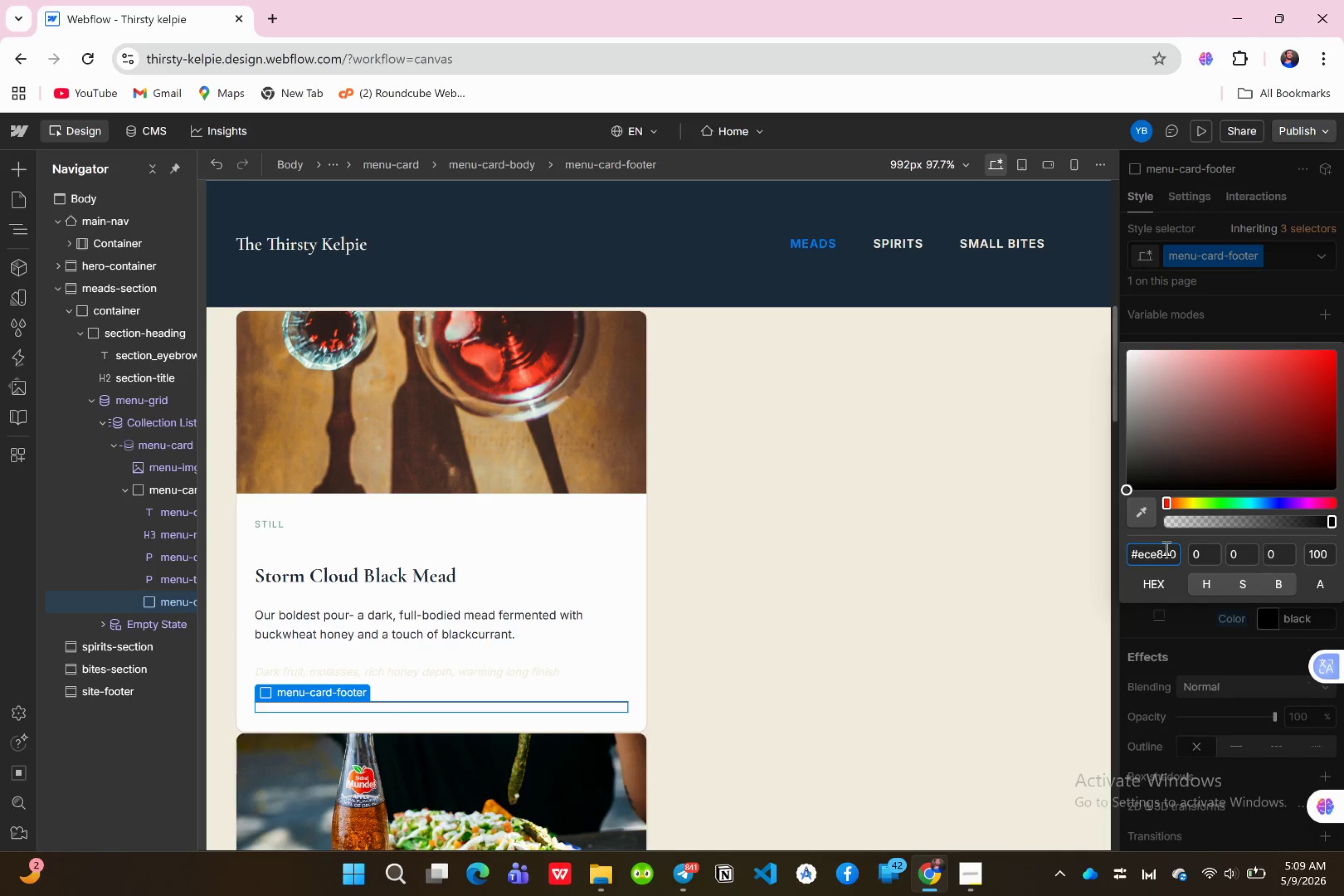 
key(Enter)
 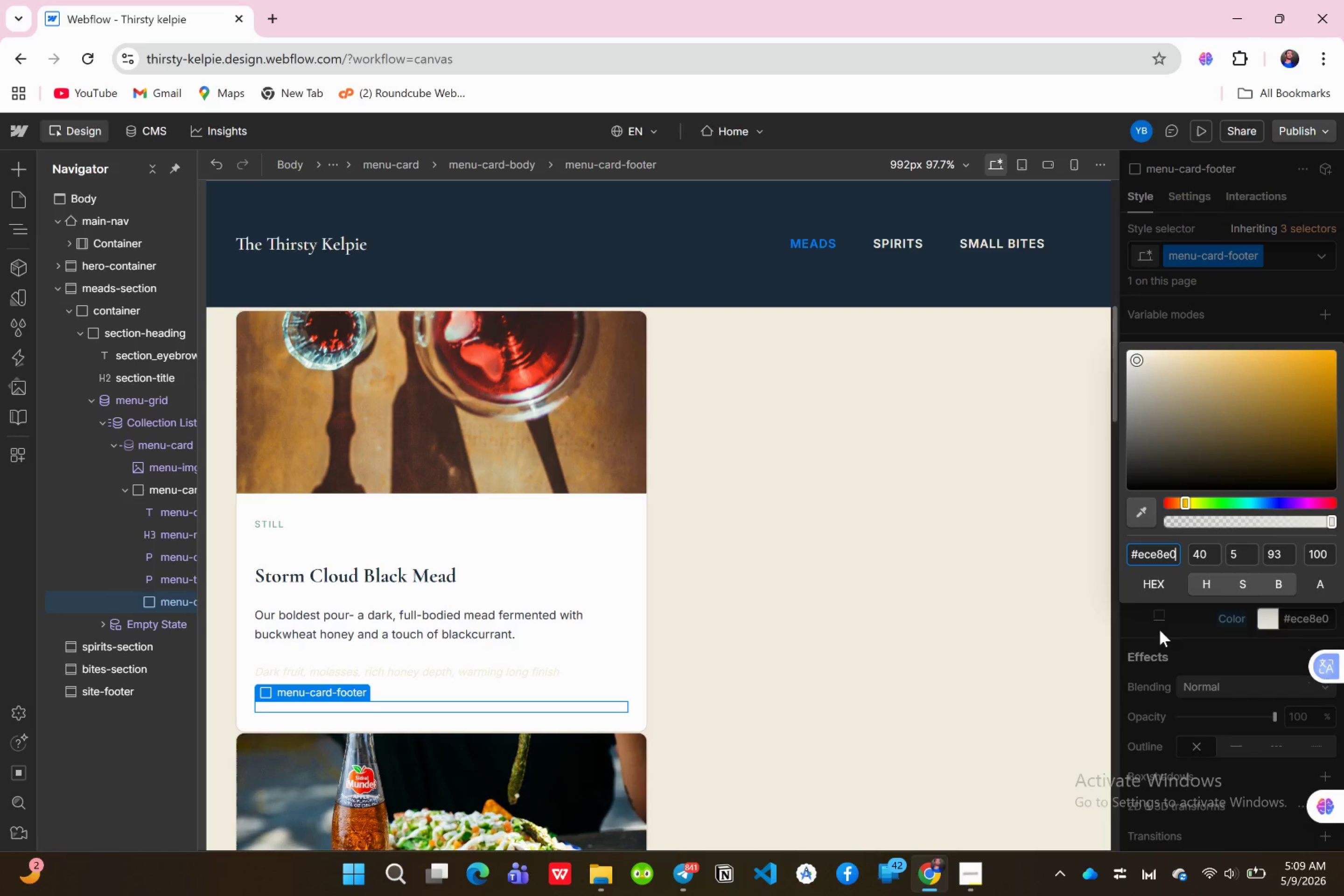 
left_click_drag(start_coordinate=[1160, 635], to_coordinate=[1159, 637])
 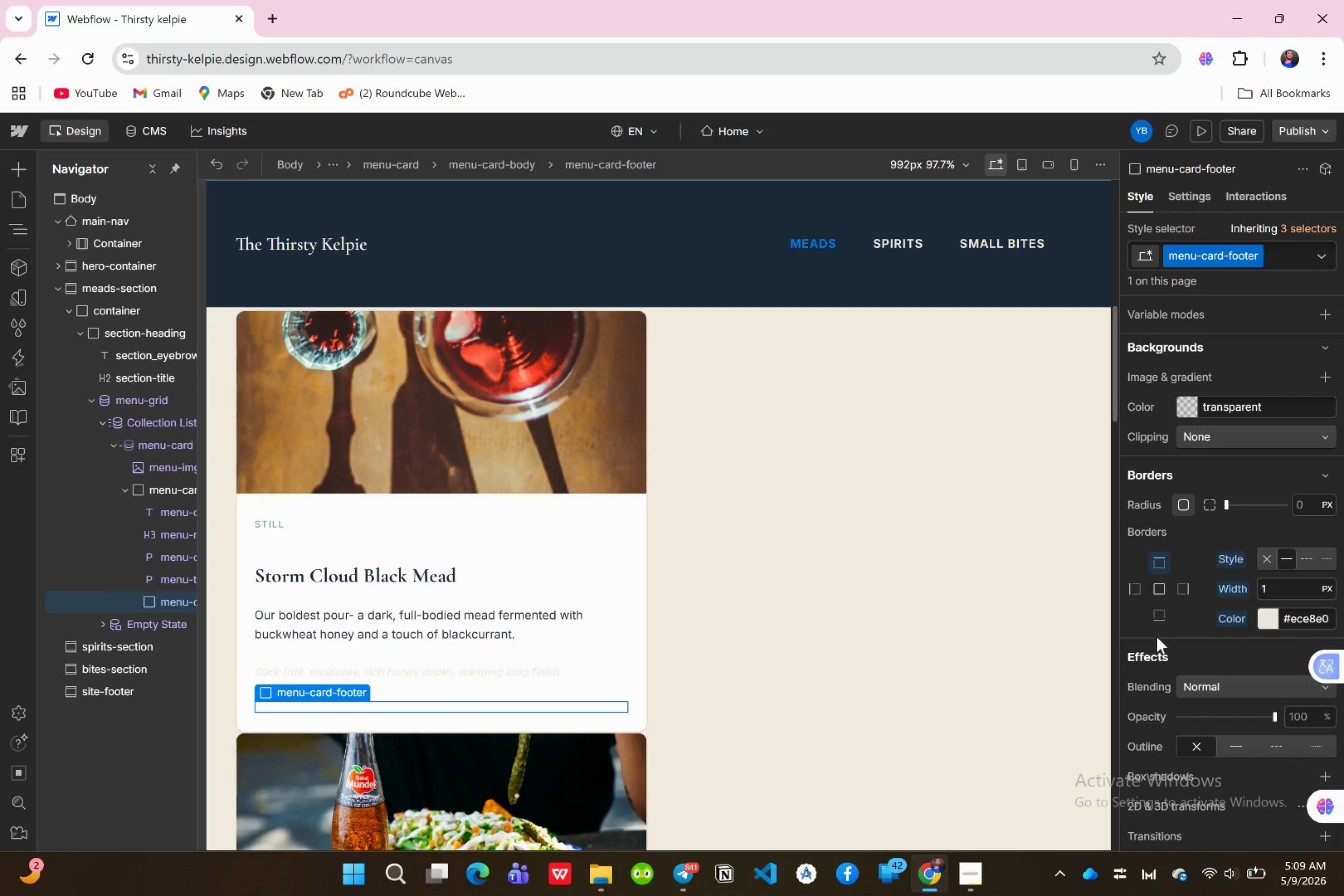 
mouse_move([1134, 631])
 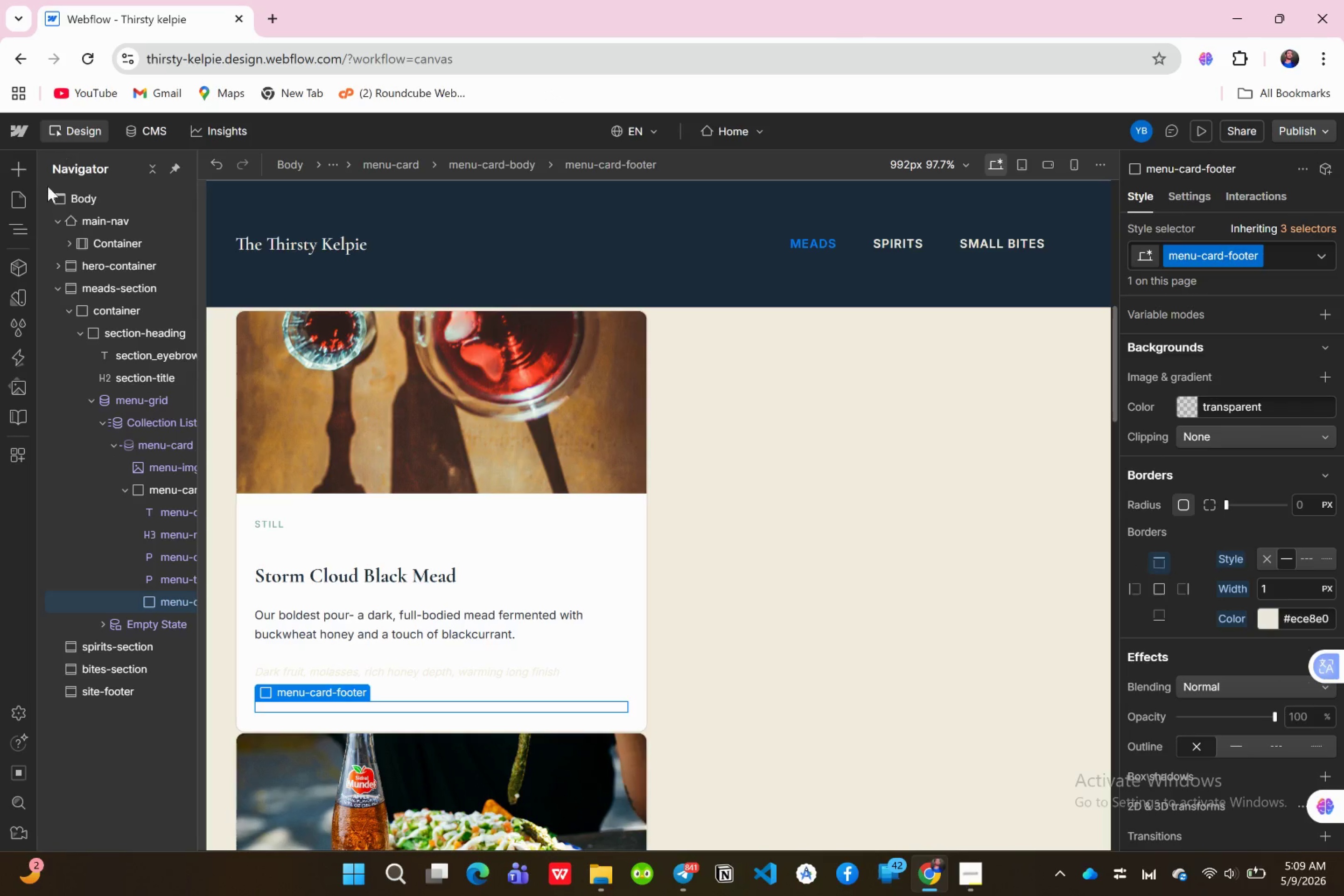 
left_click([21, 175])
 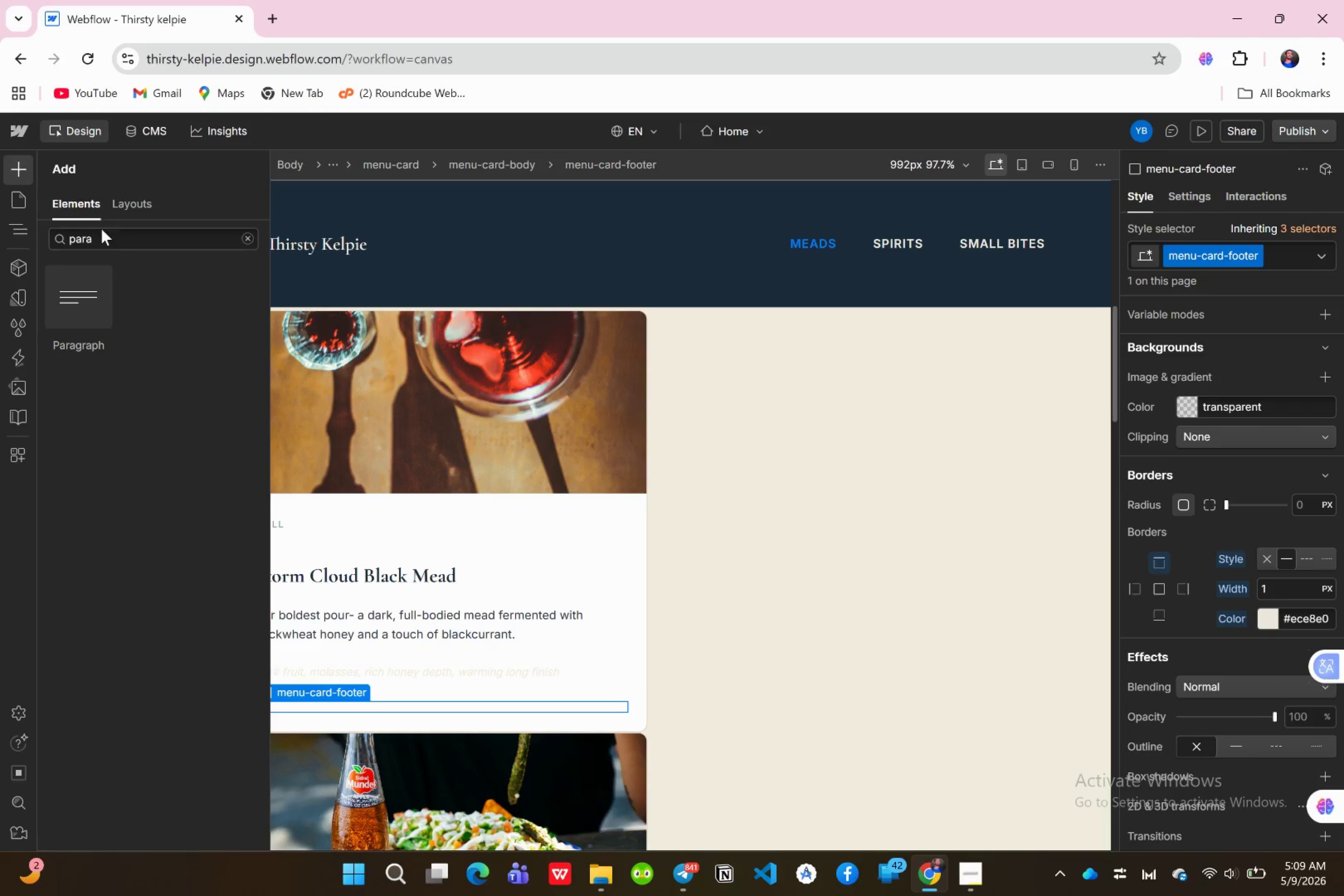 
left_click([107, 234])
 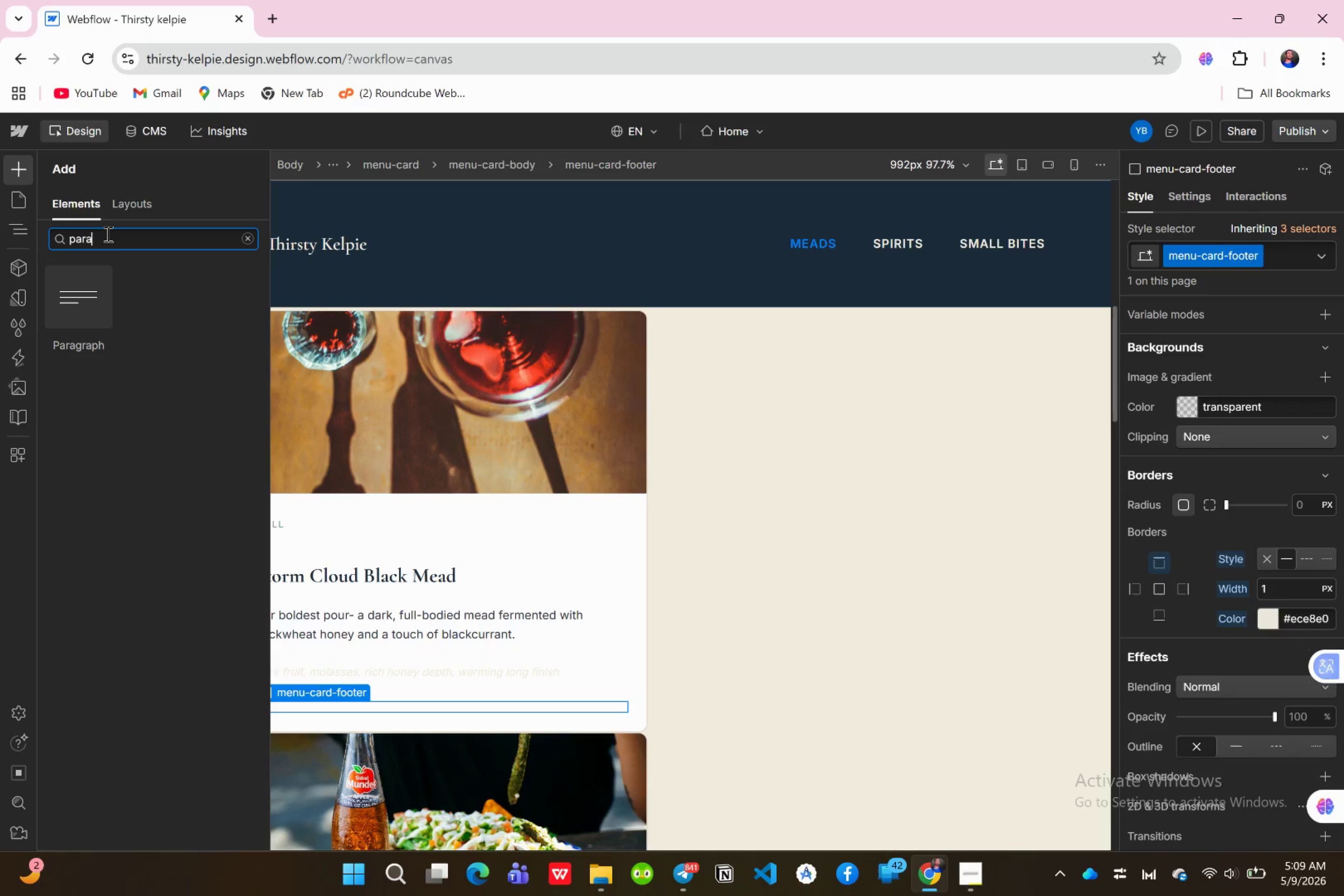 
key(Backspace)
key(Backspace)
key(Backspace)
key(Backspace)
key(Backspace)
type(text)
 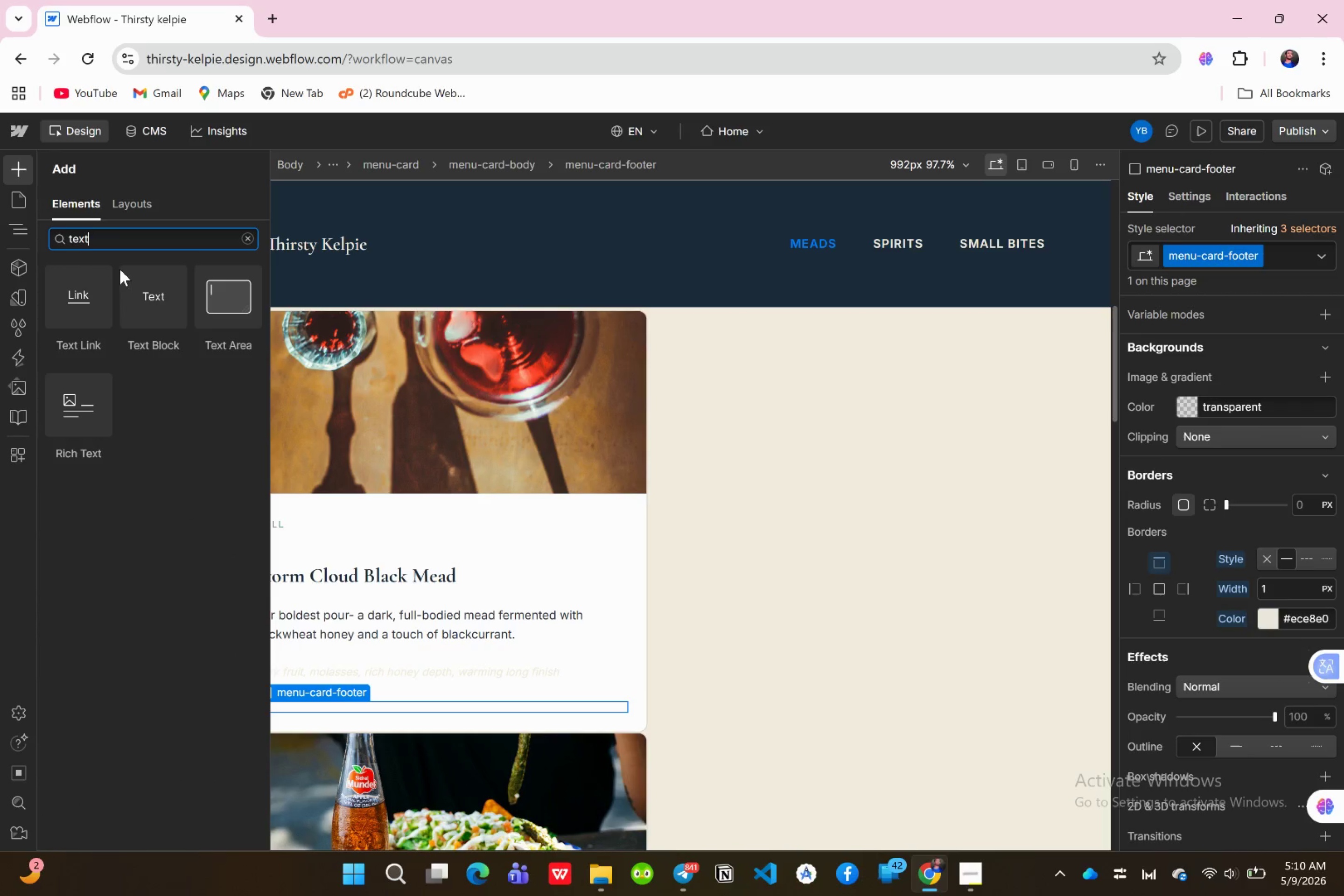 
left_click_drag(start_coordinate=[138, 281], to_coordinate=[175, 624])
 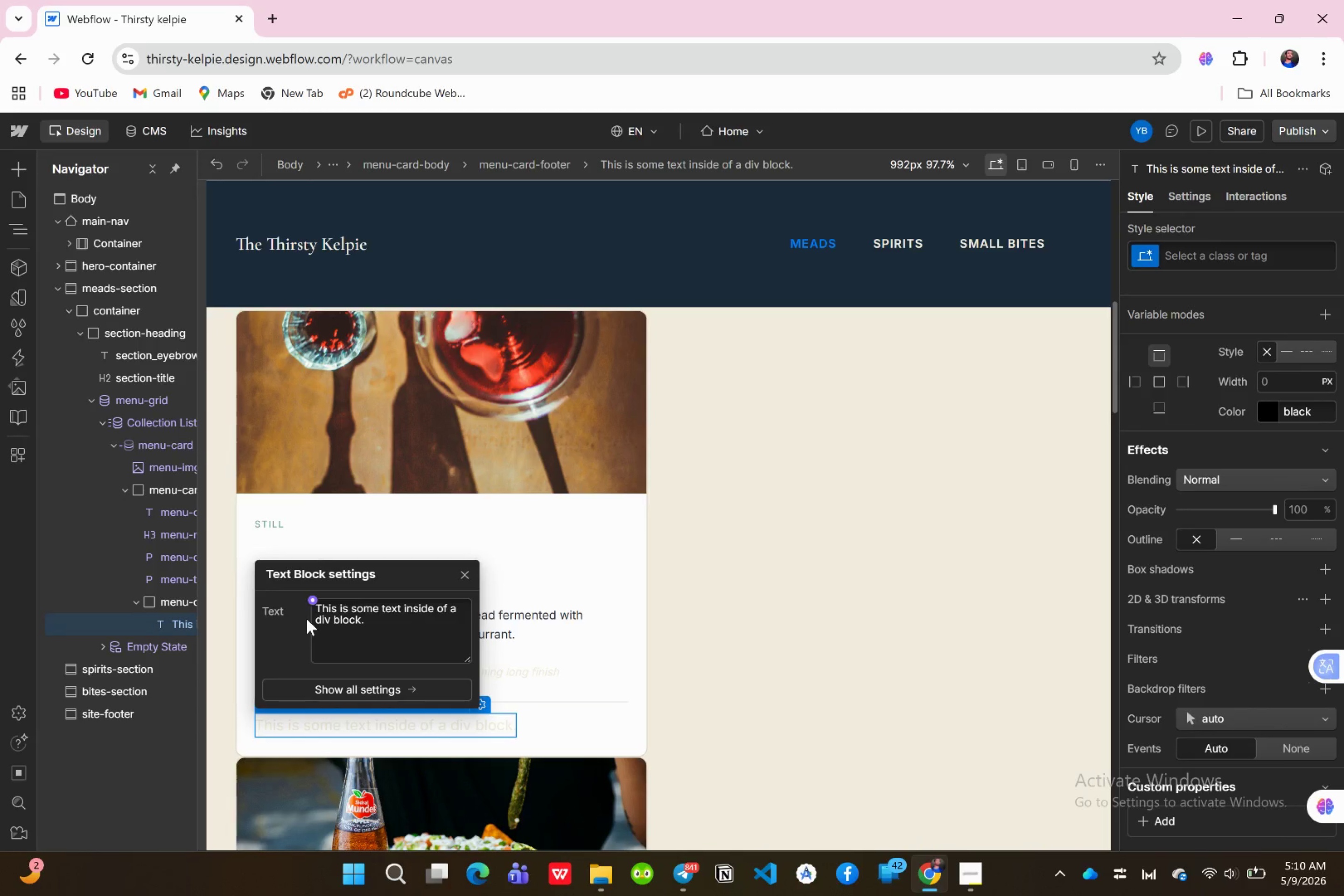 
wait(5.0)
 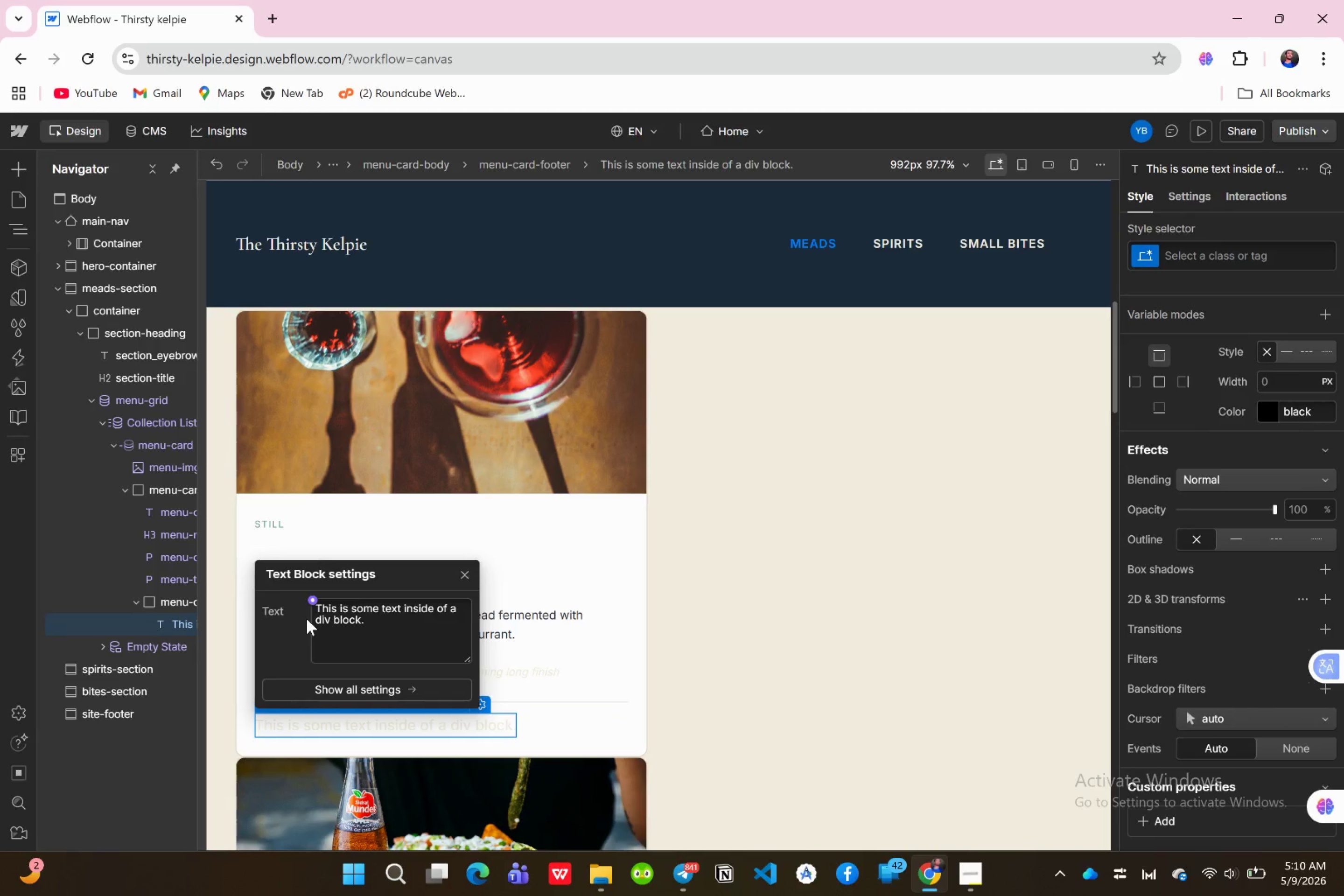 
left_click([315, 606])
 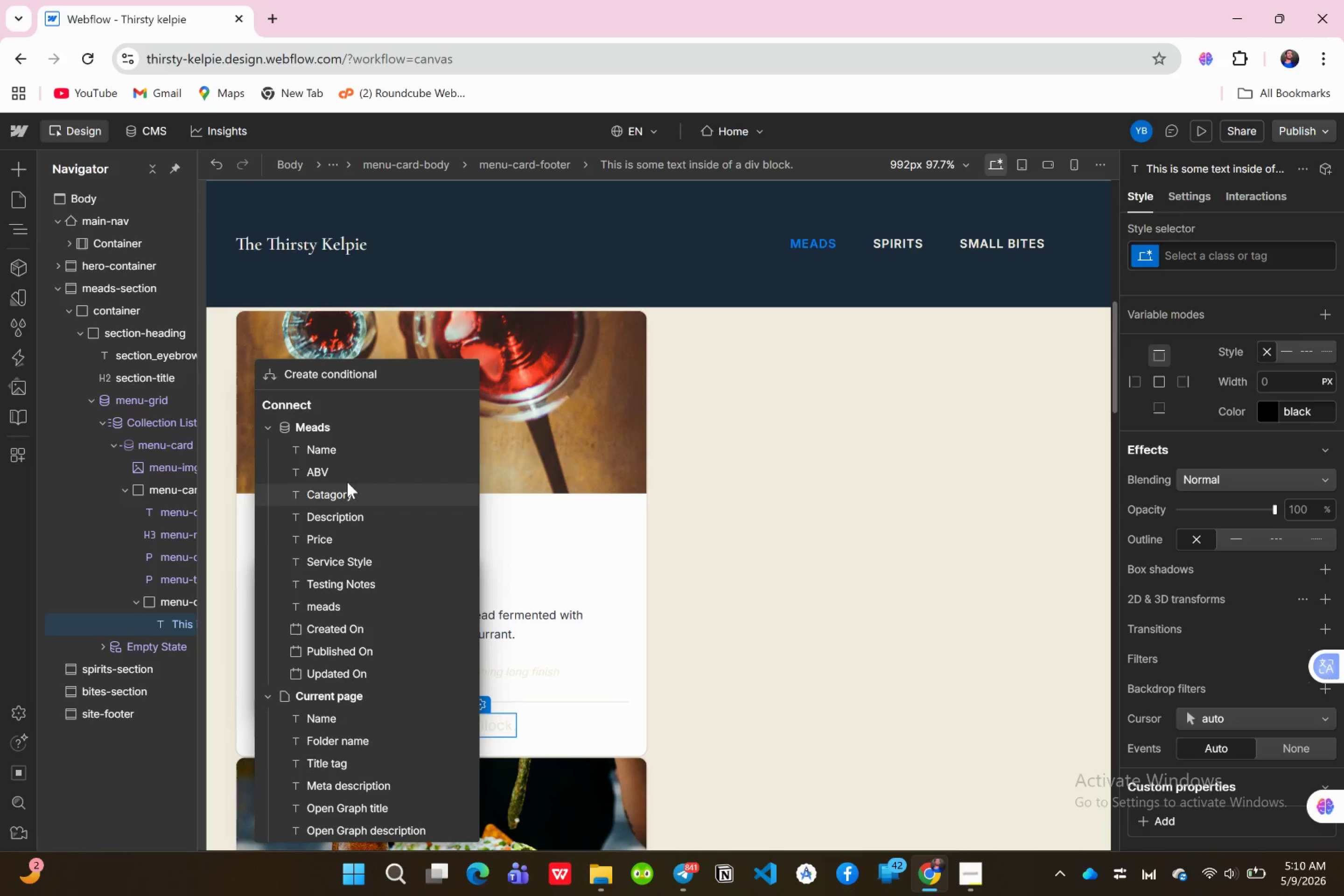 
left_click([340, 475])
 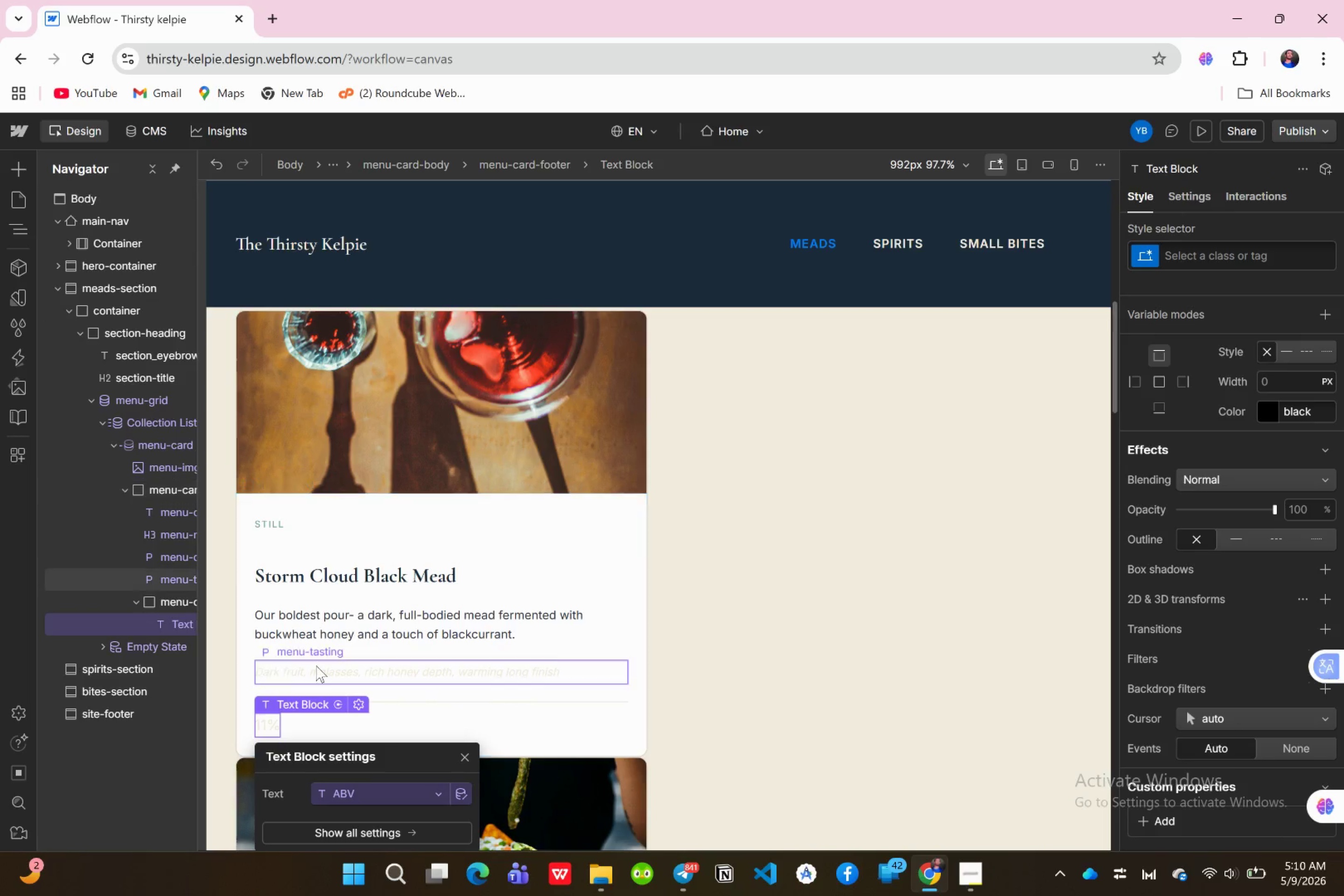 
wait(6.4)
 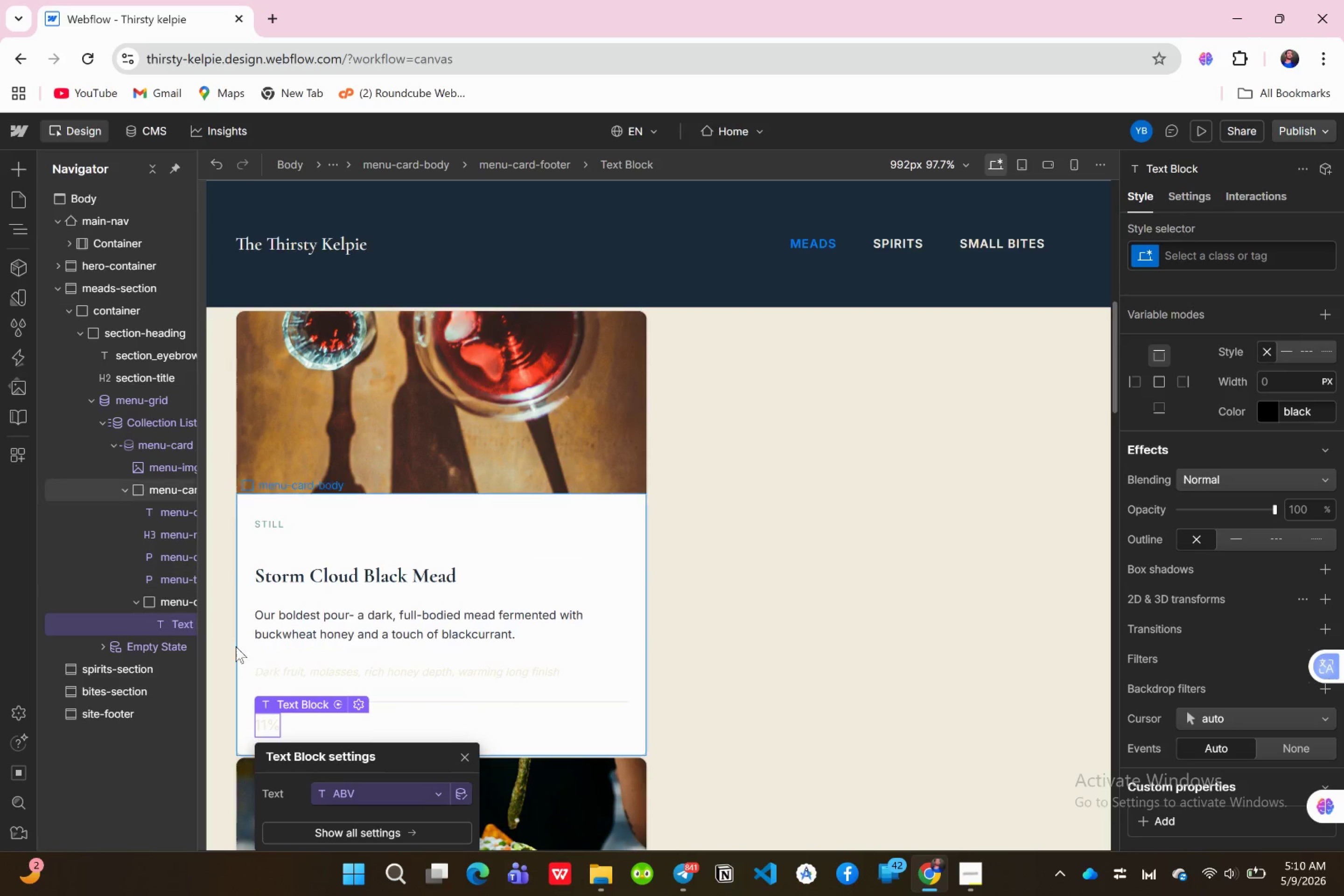 
left_click([1183, 245])
 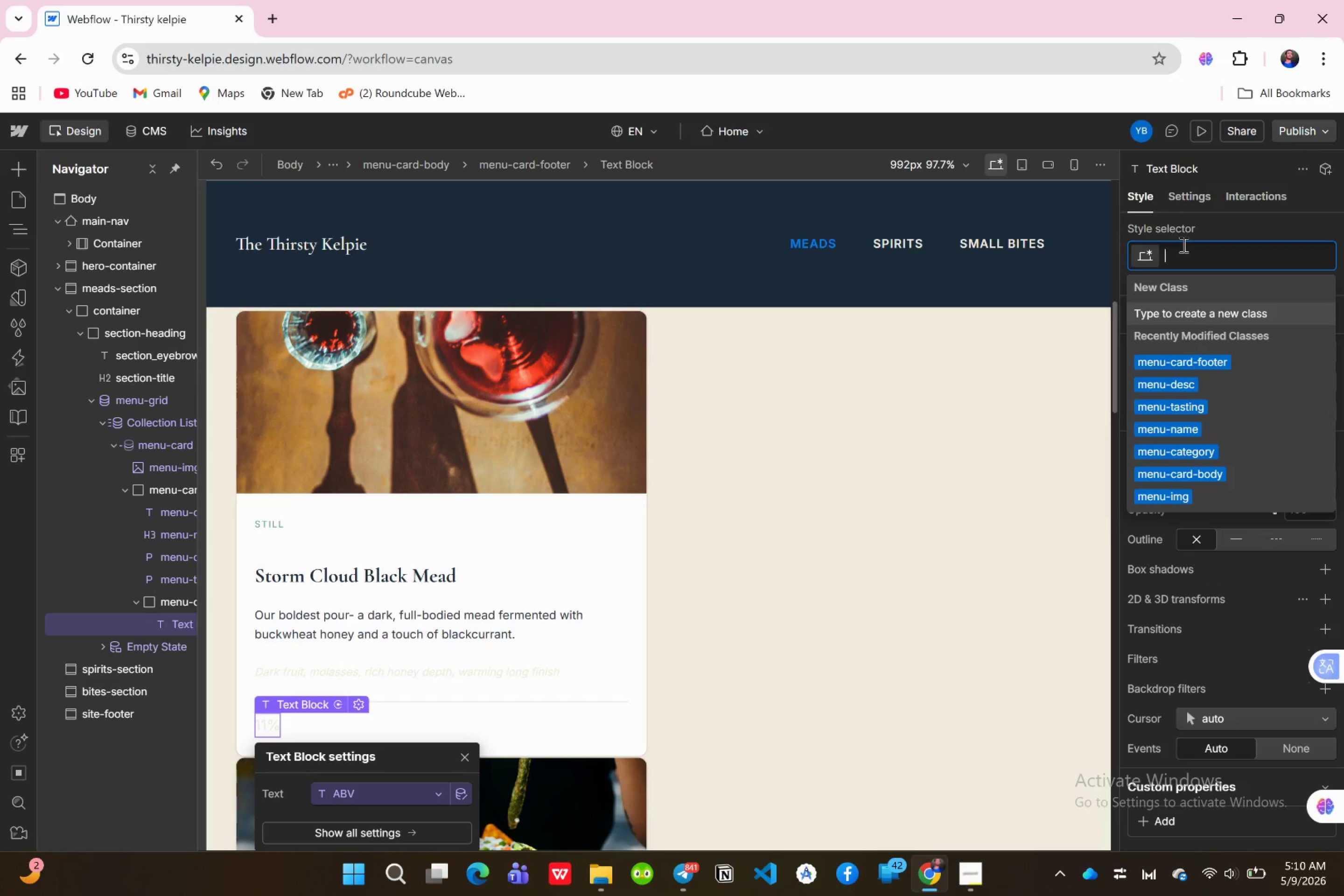 
type(menu-abv)
 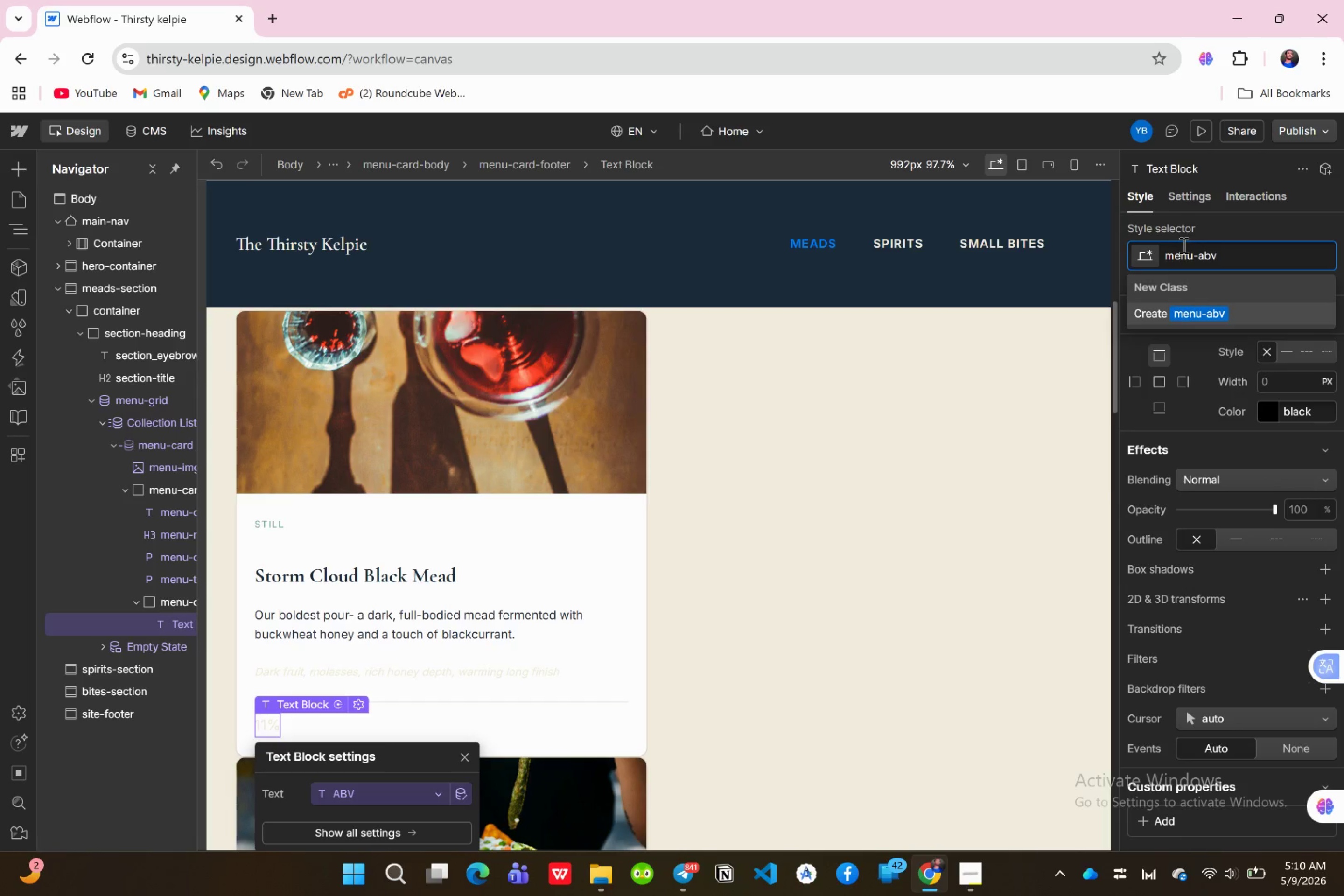 
key(Enter)
 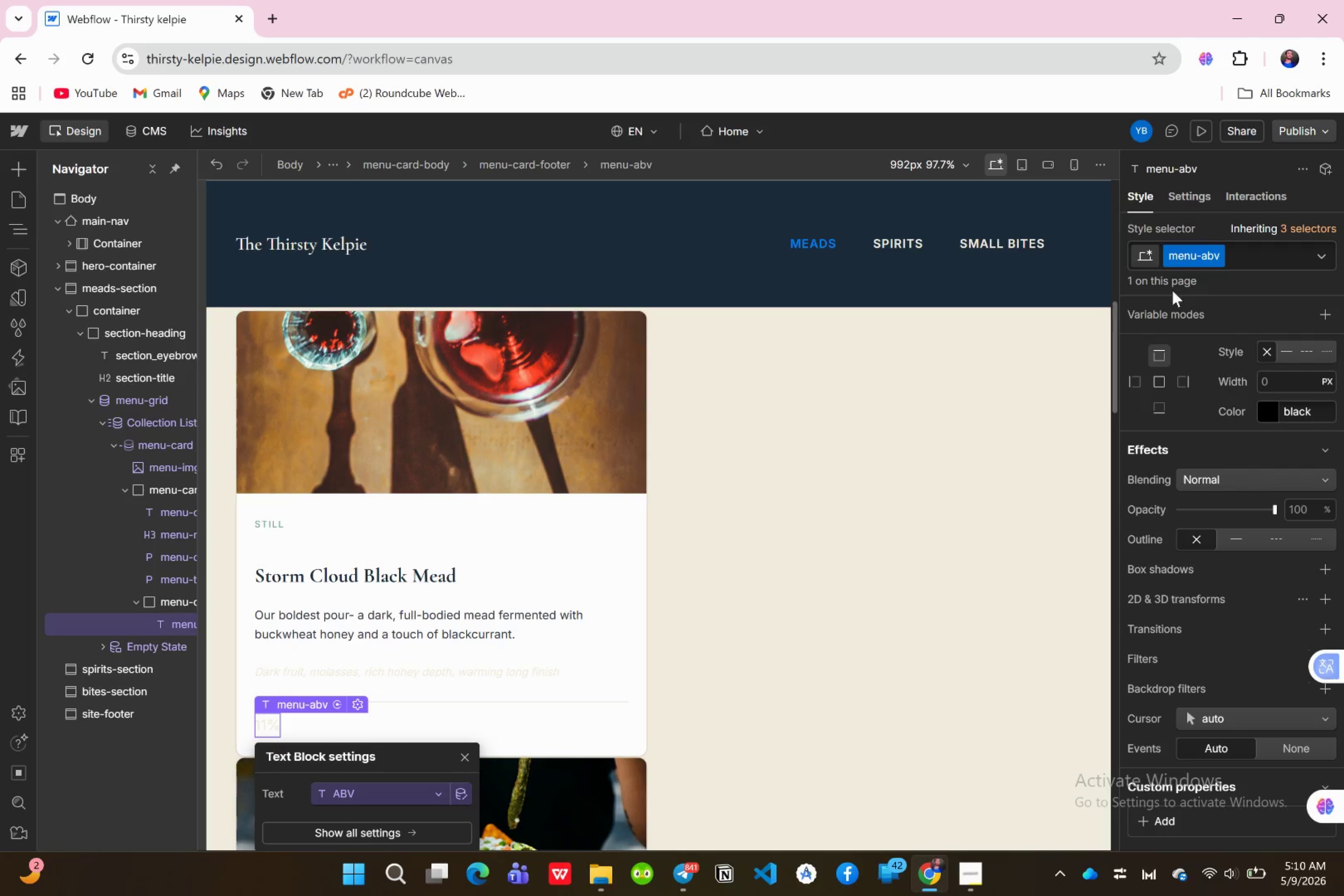 
wait(5.7)
 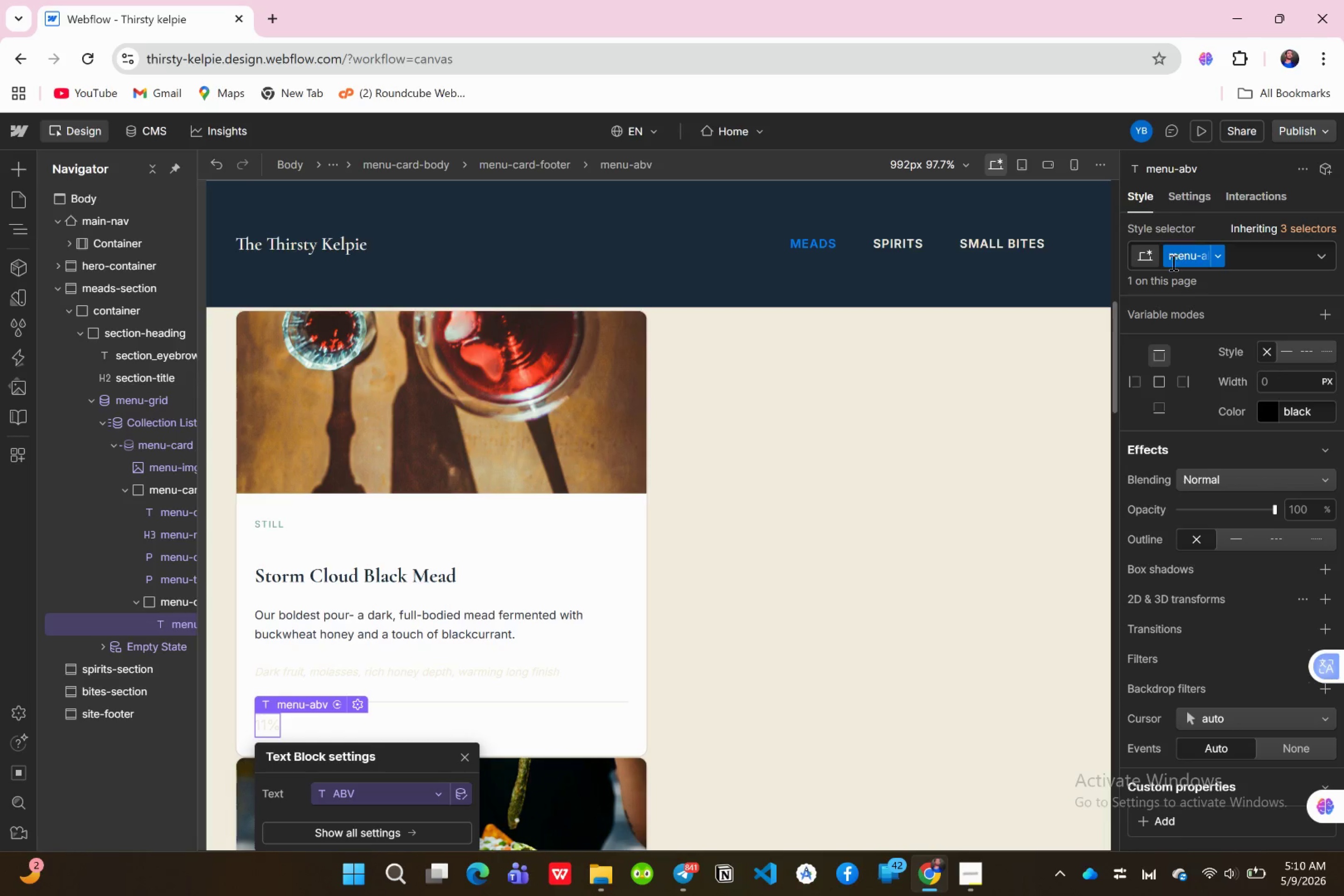 
scroll: coordinate [1245, 492], scroll_direction: up, amount: 10.0
 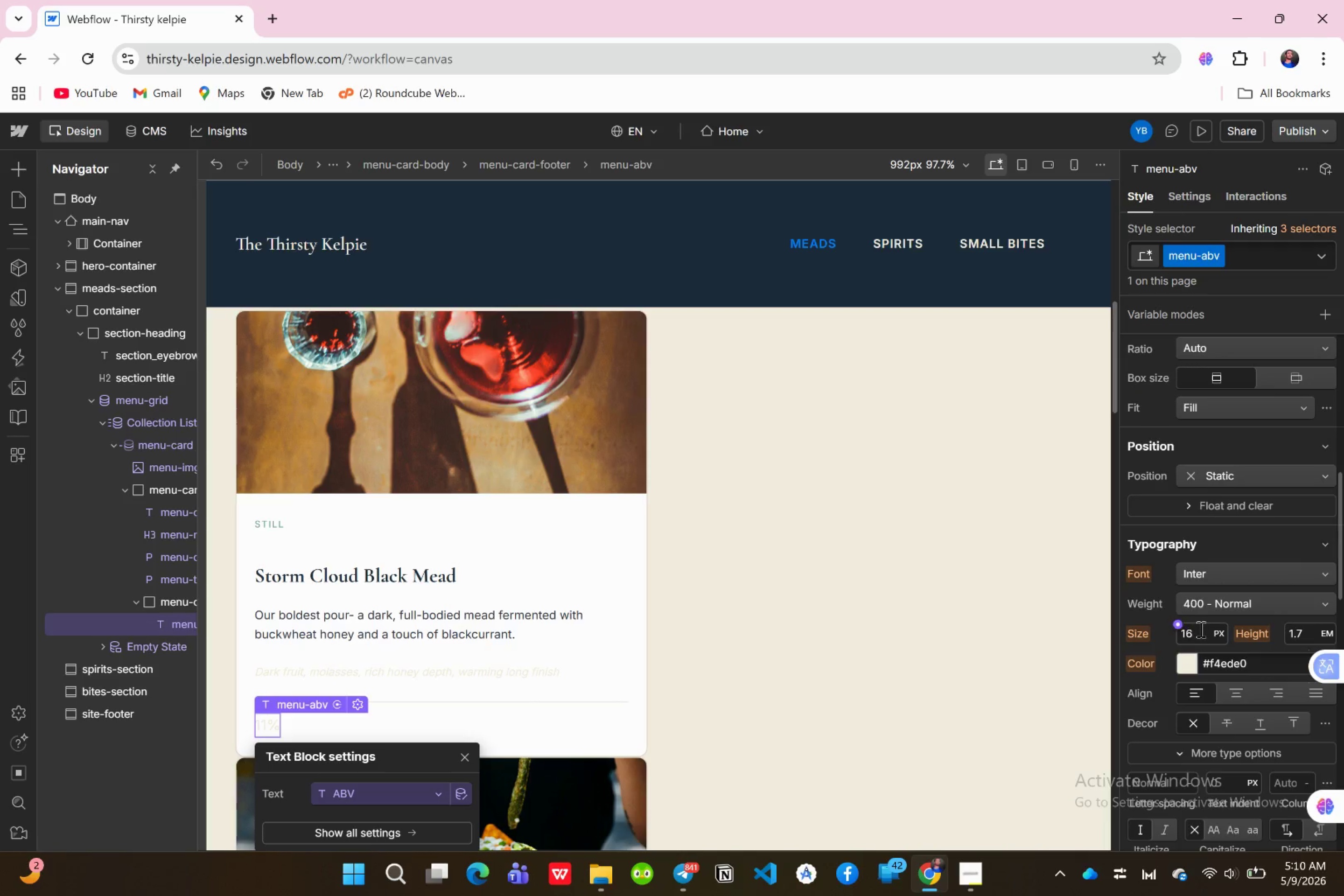 
left_click_drag(start_coordinate=[1201, 630], to_coordinate=[1201, 633])
 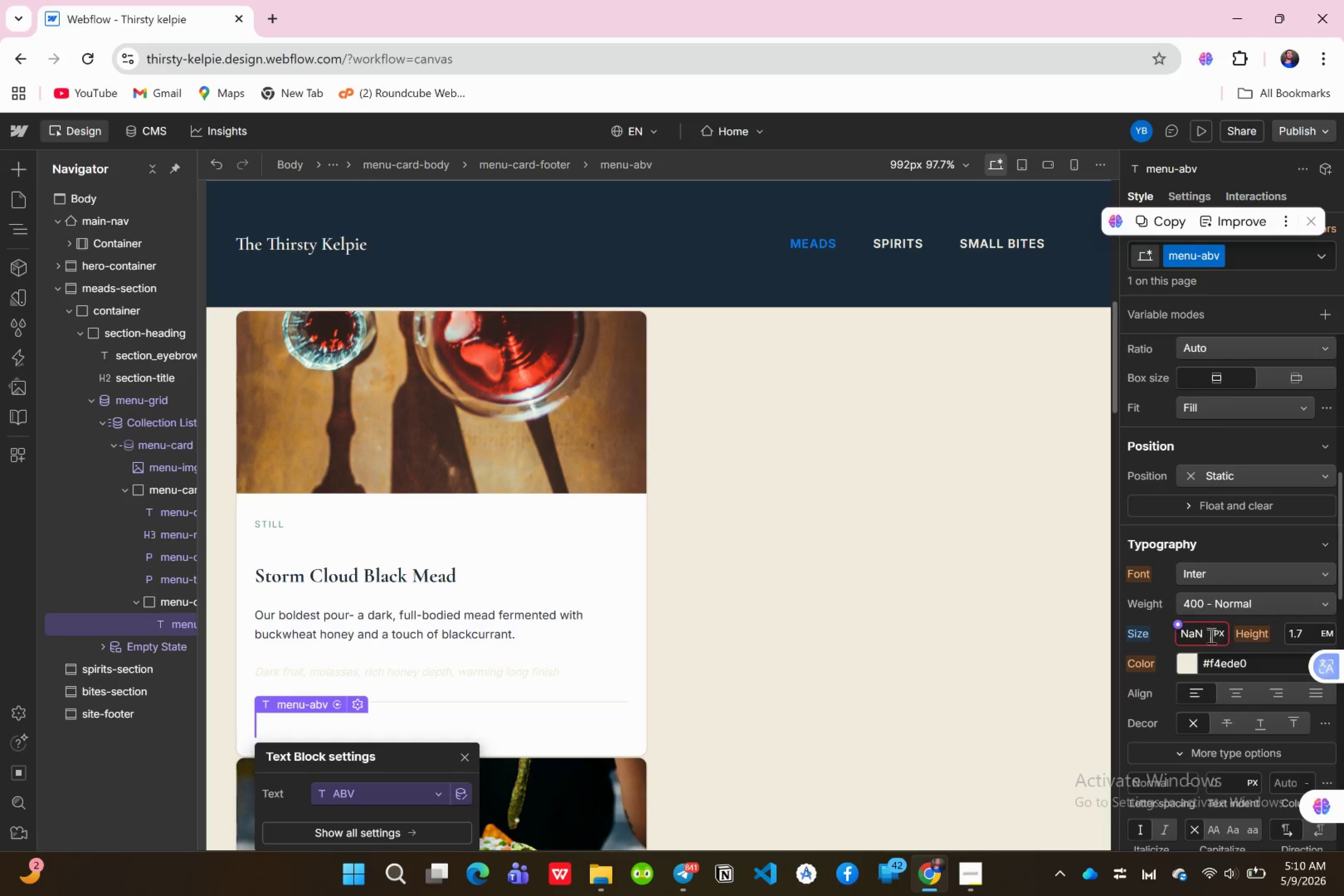 
left_click([1215, 636])
 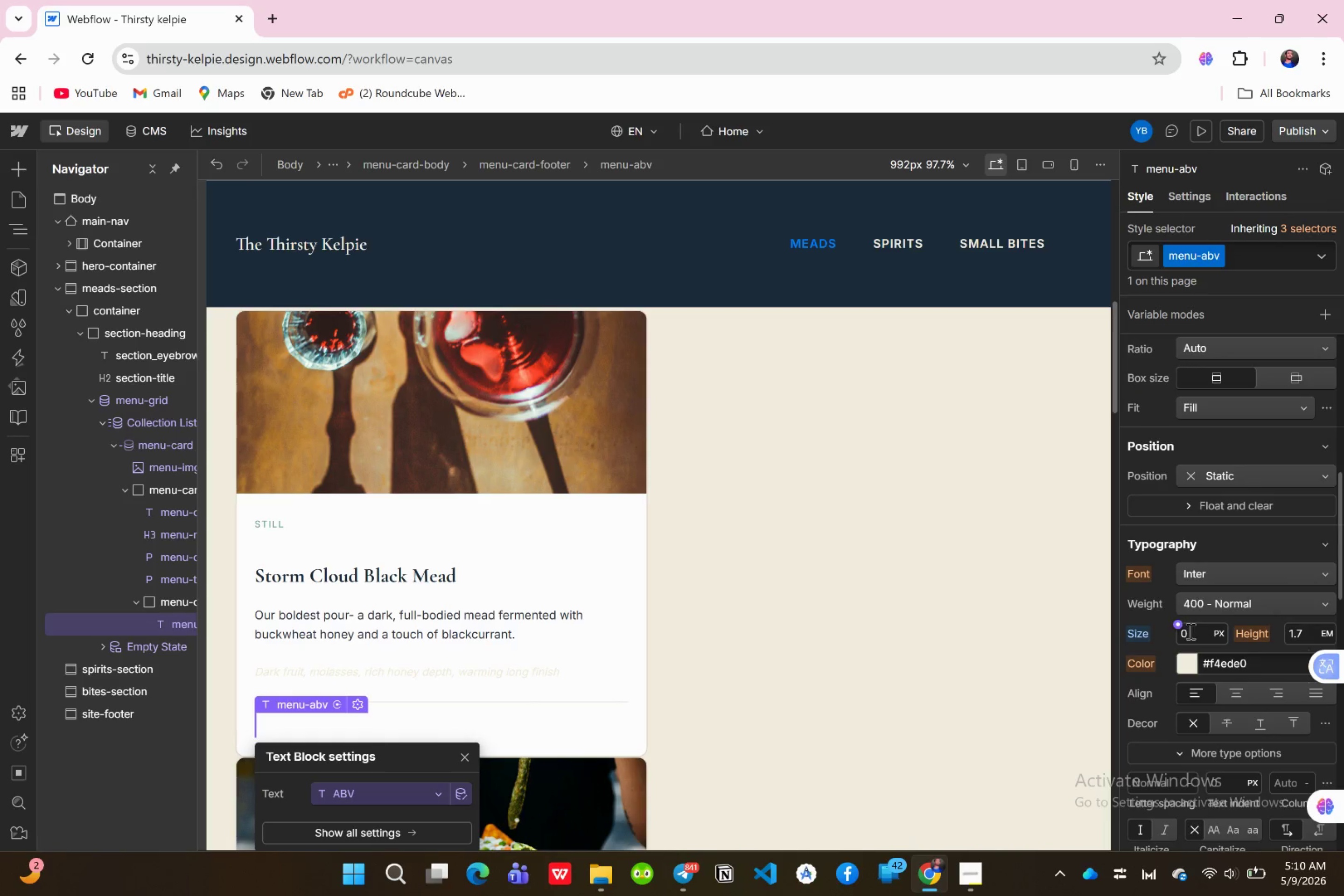 
left_click([1191, 632])
 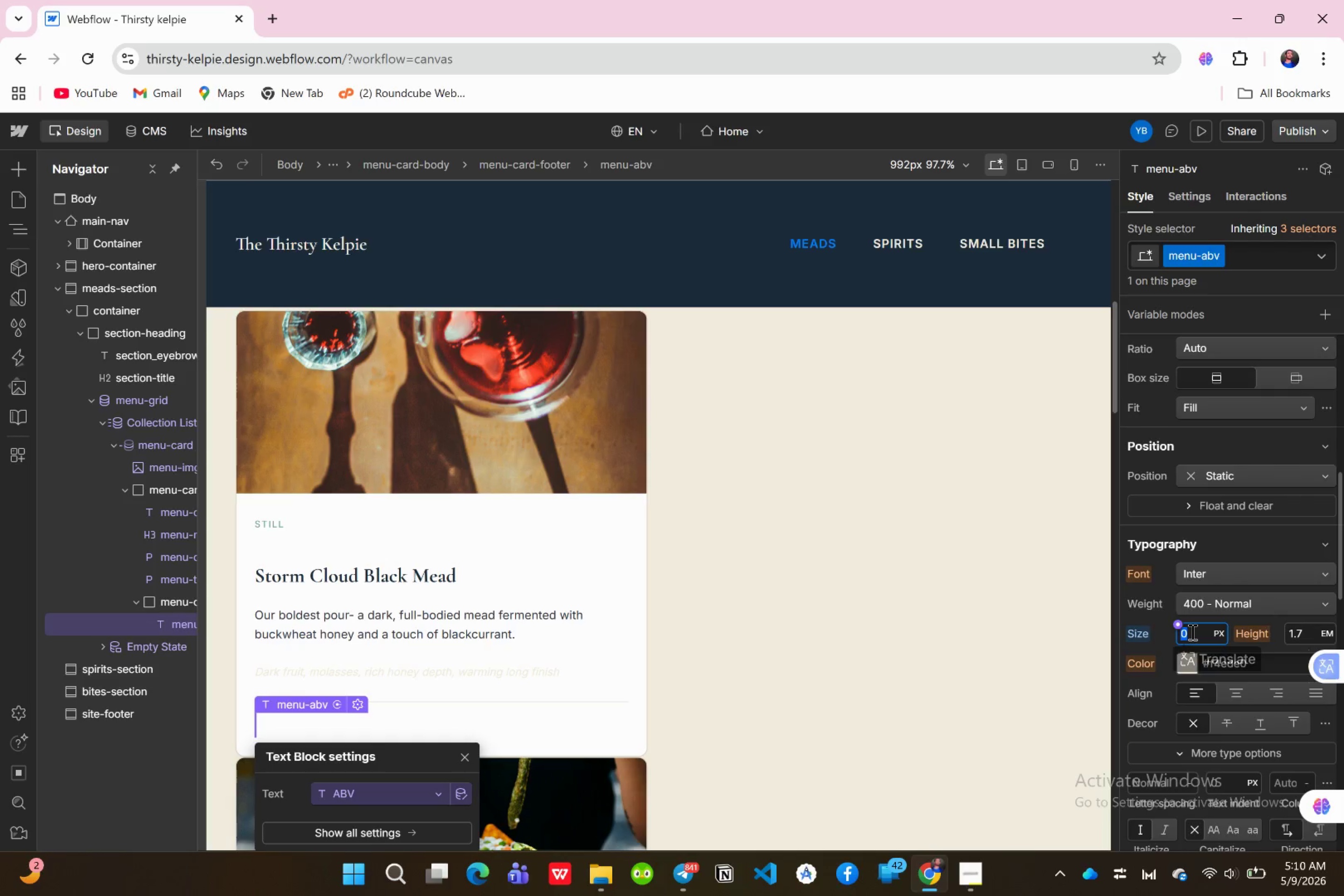 
type(11)
 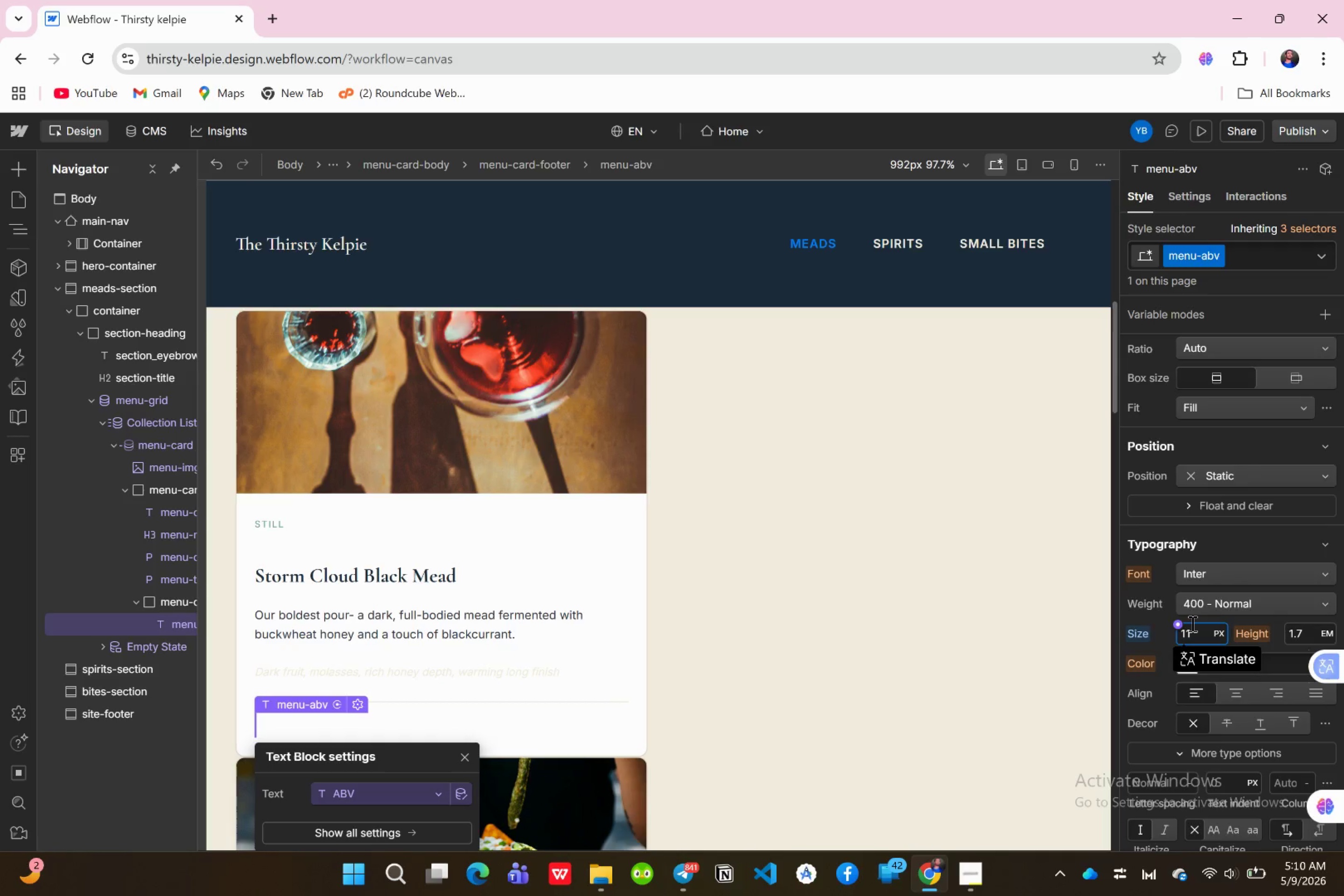 
key(Enter)
 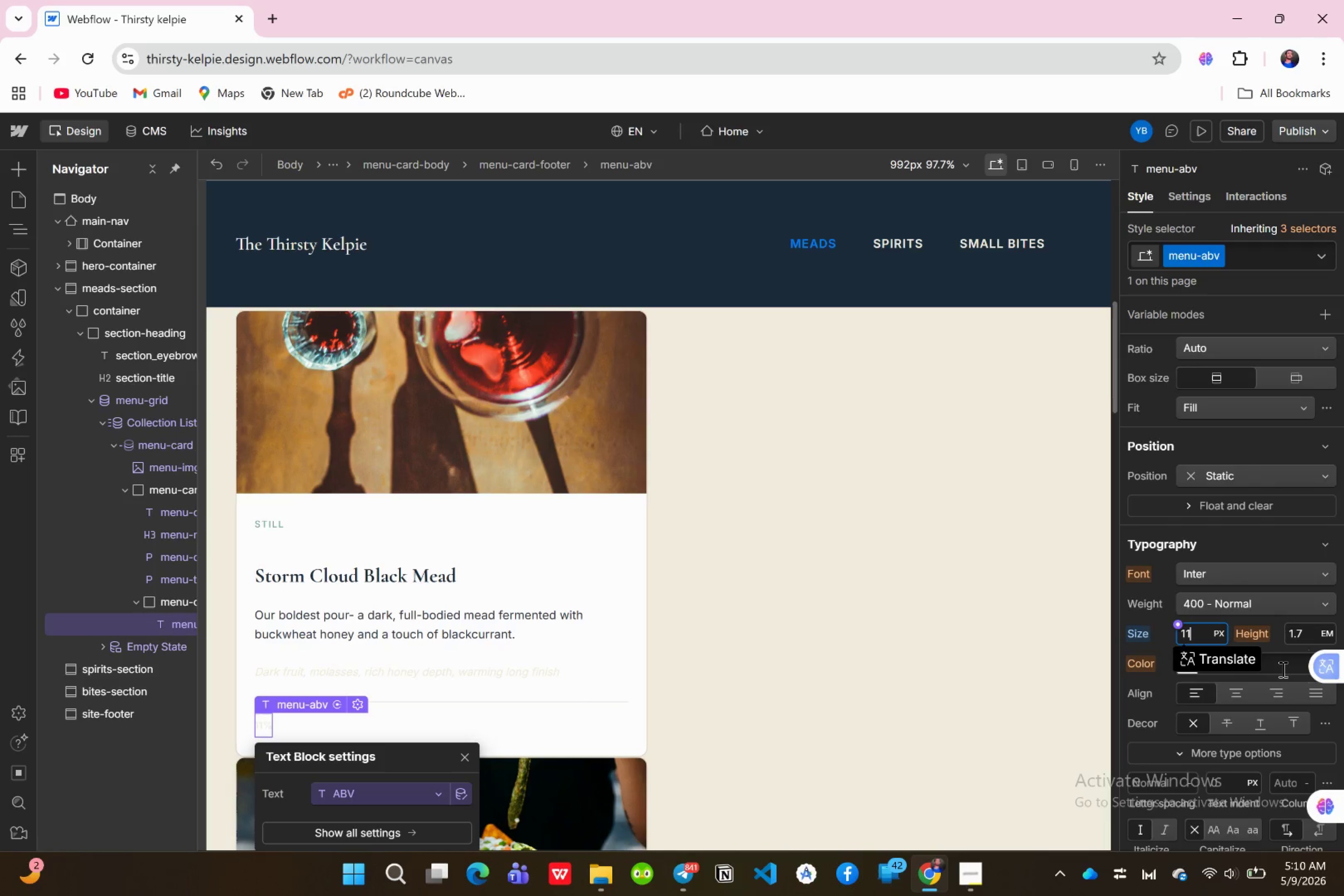 
mouse_move([1201, 628])
 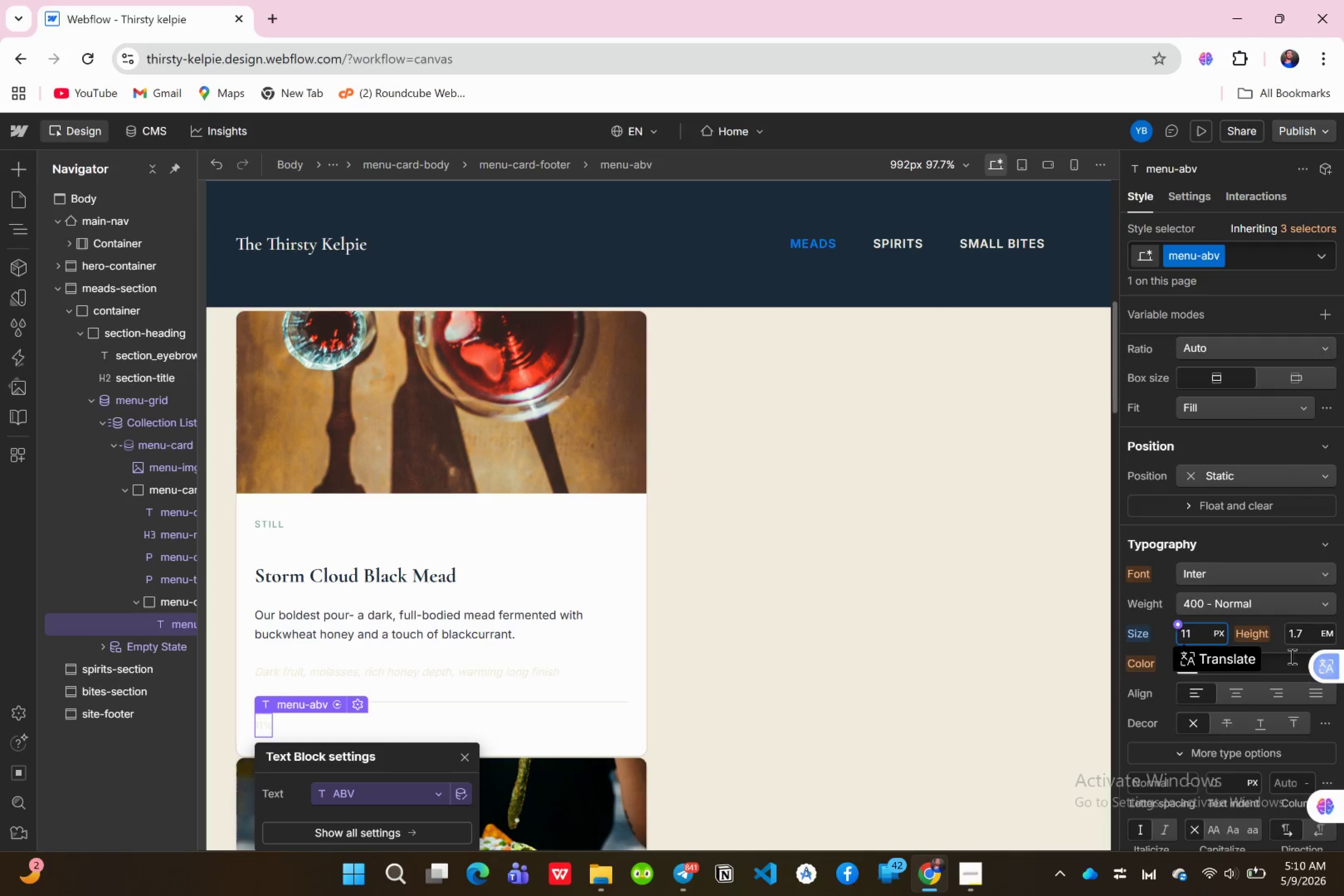 
scroll: coordinate [1261, 573], scroll_direction: down, amount: 2.0
 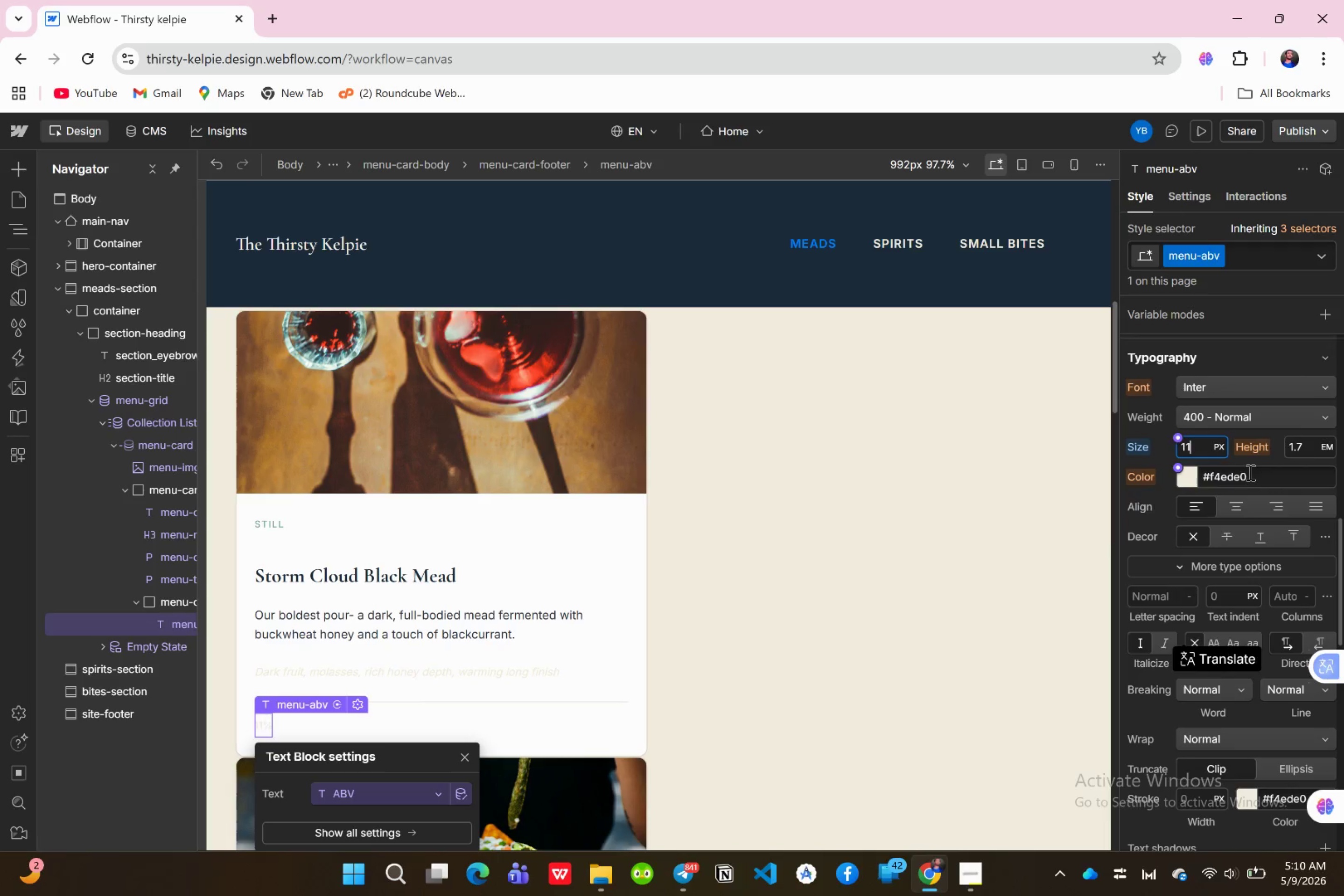 
left_click([1249, 472])
 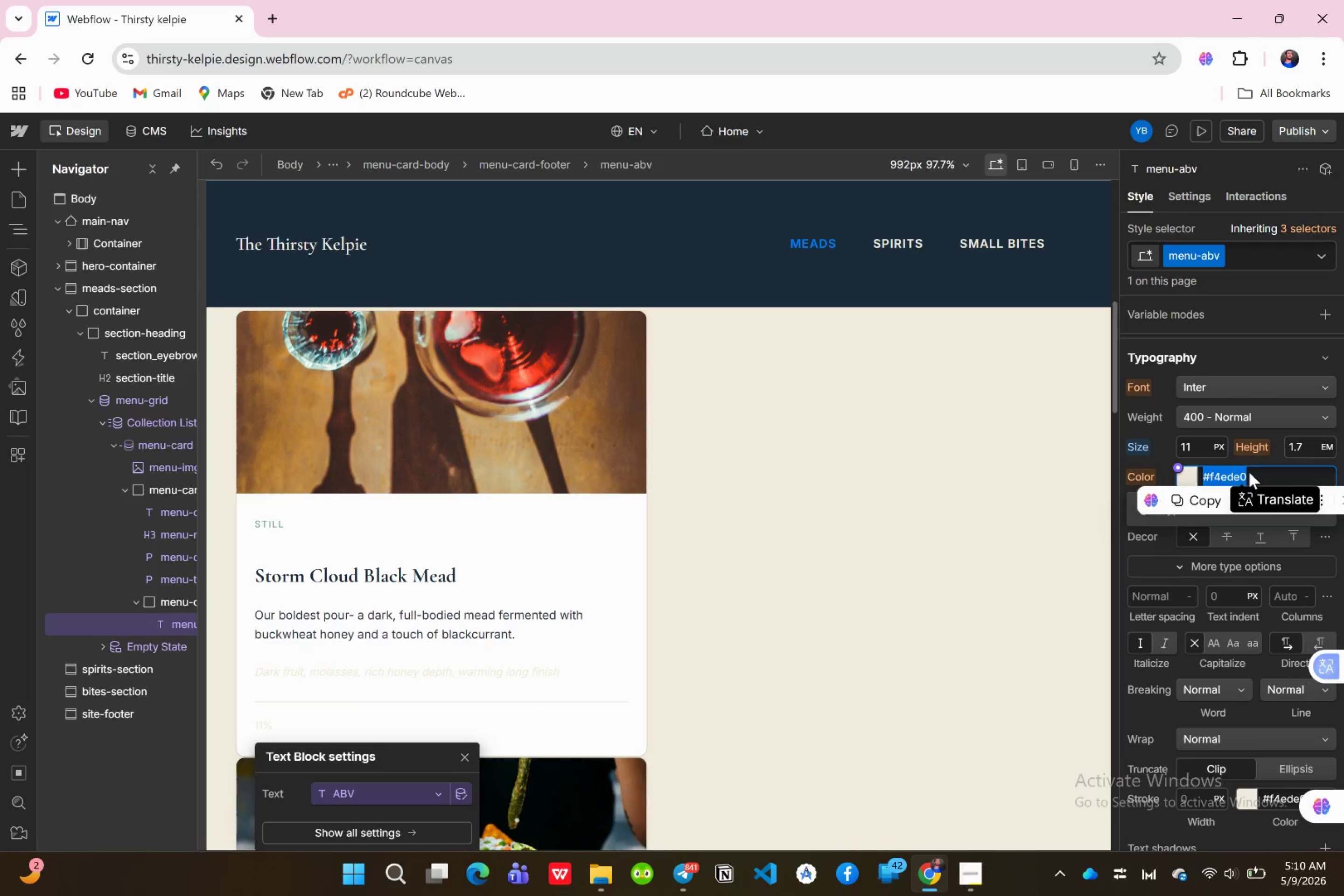 
key(Shift+3)
 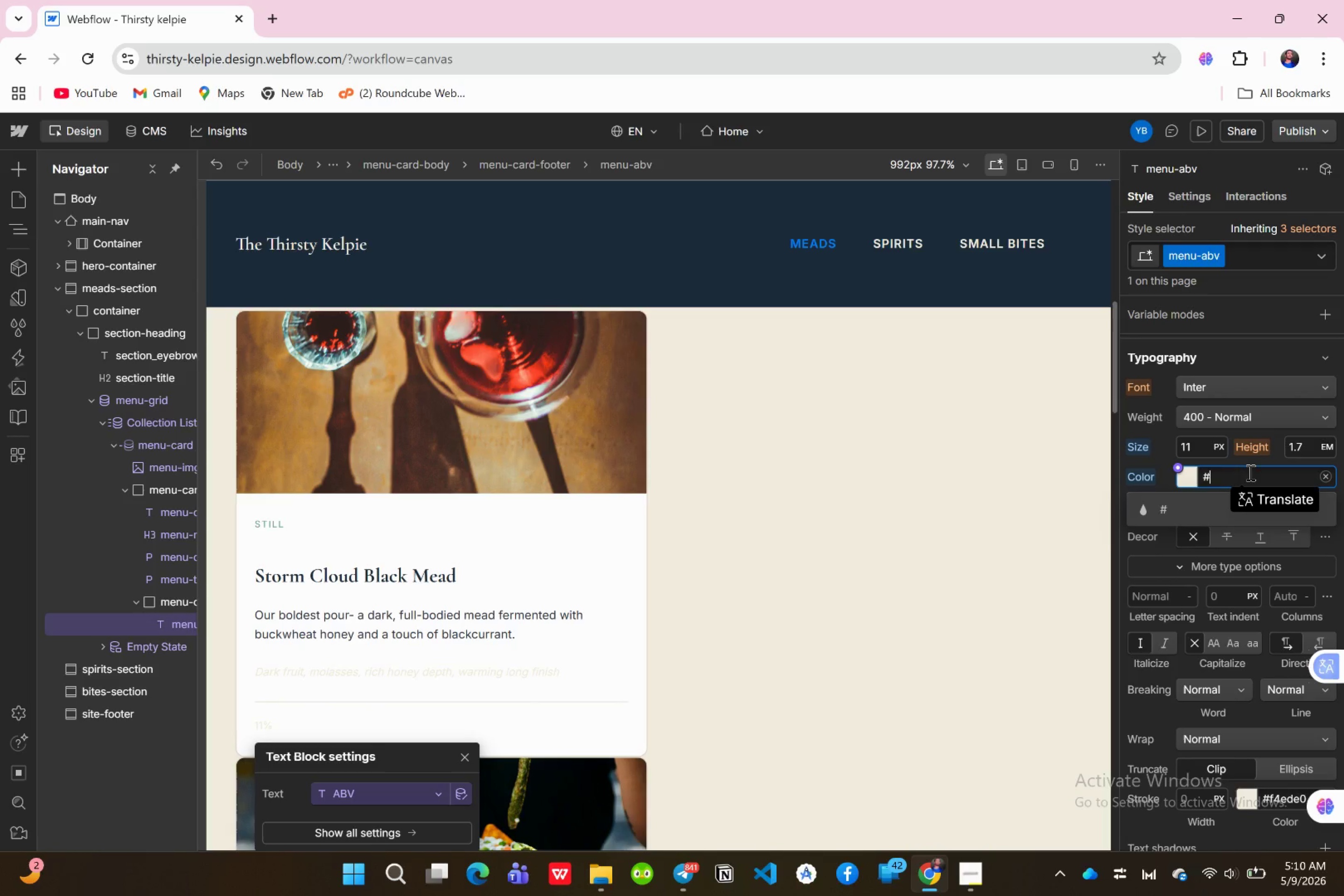 
type(6b)
 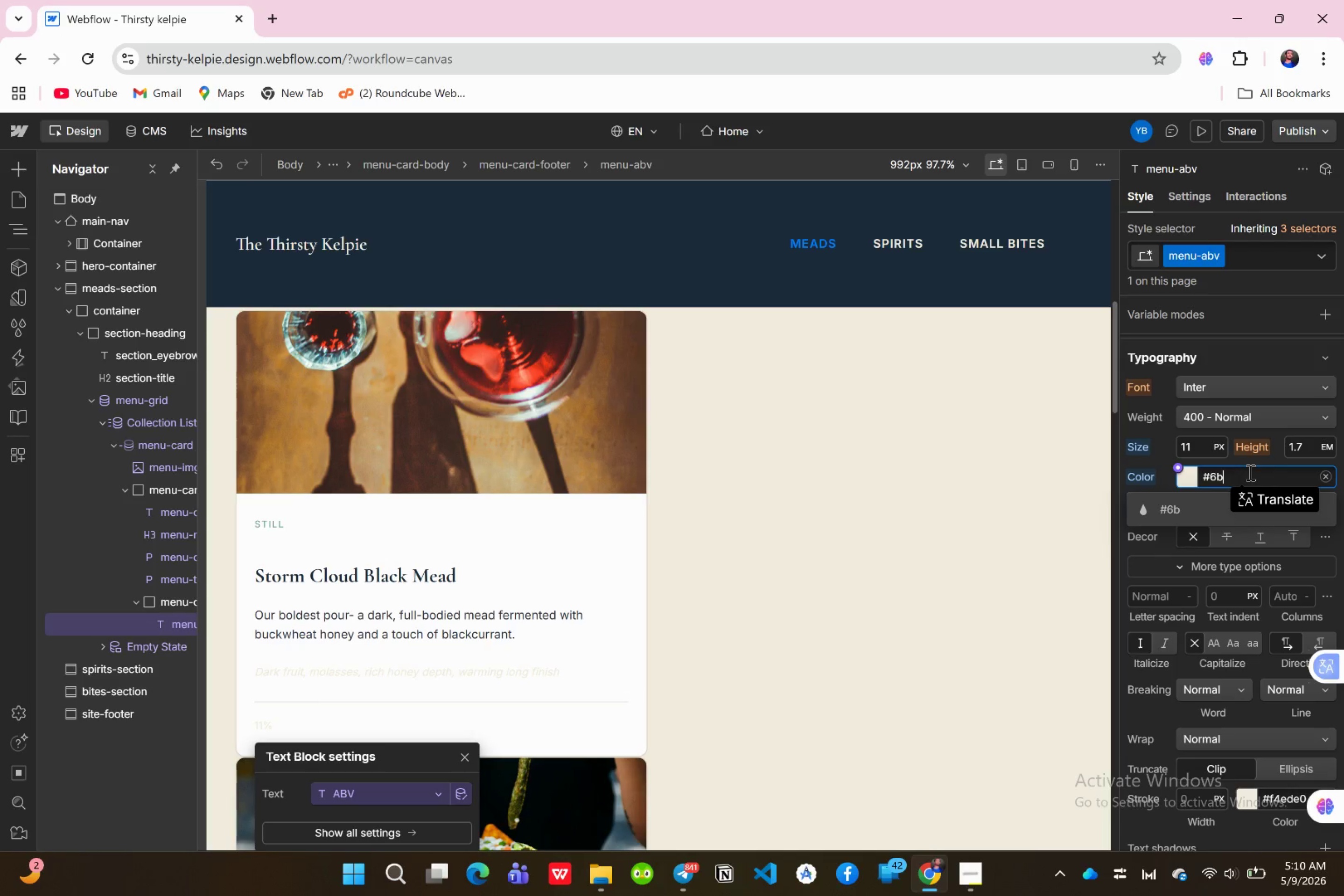 
type(6b6b)
 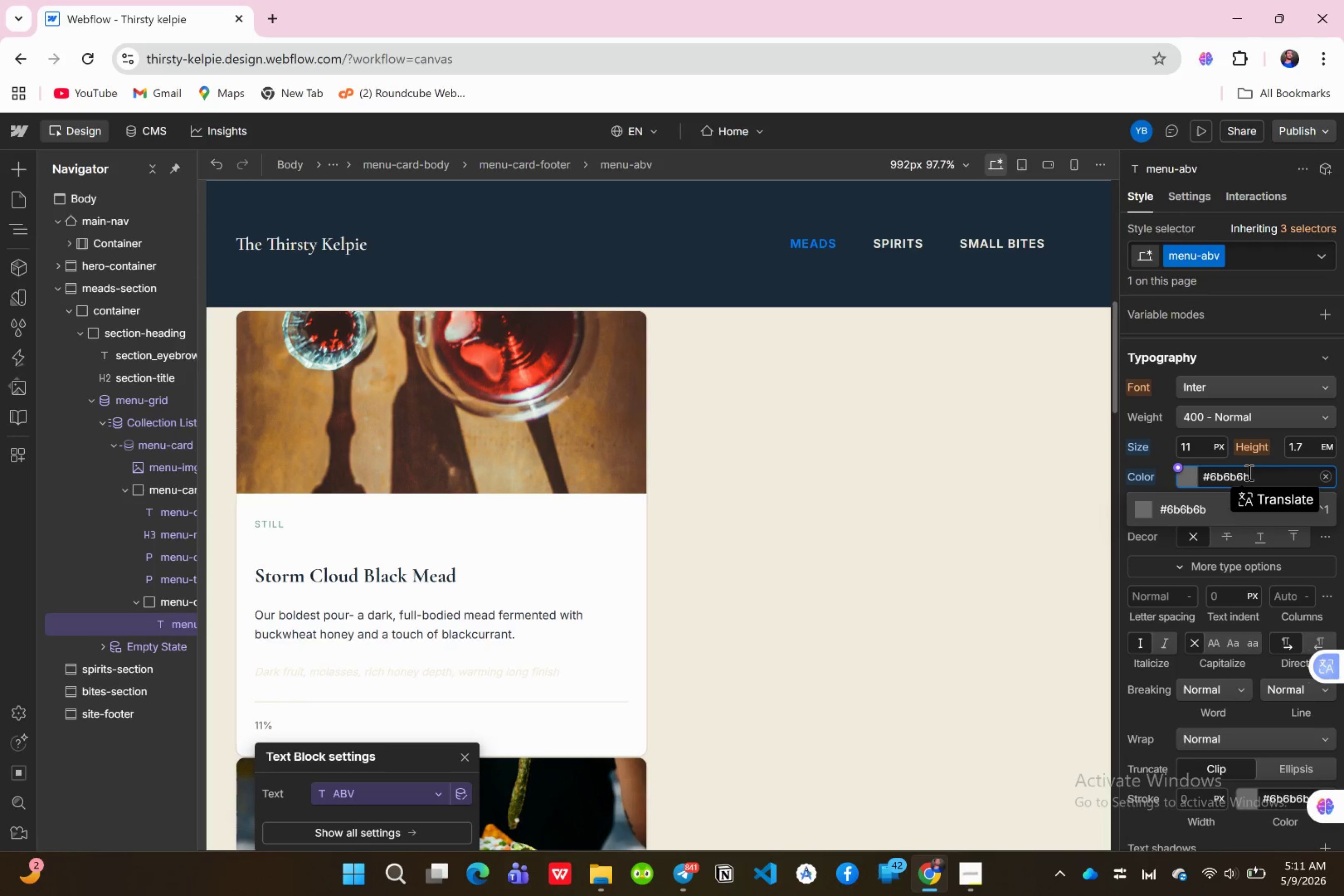 
key(Enter)
 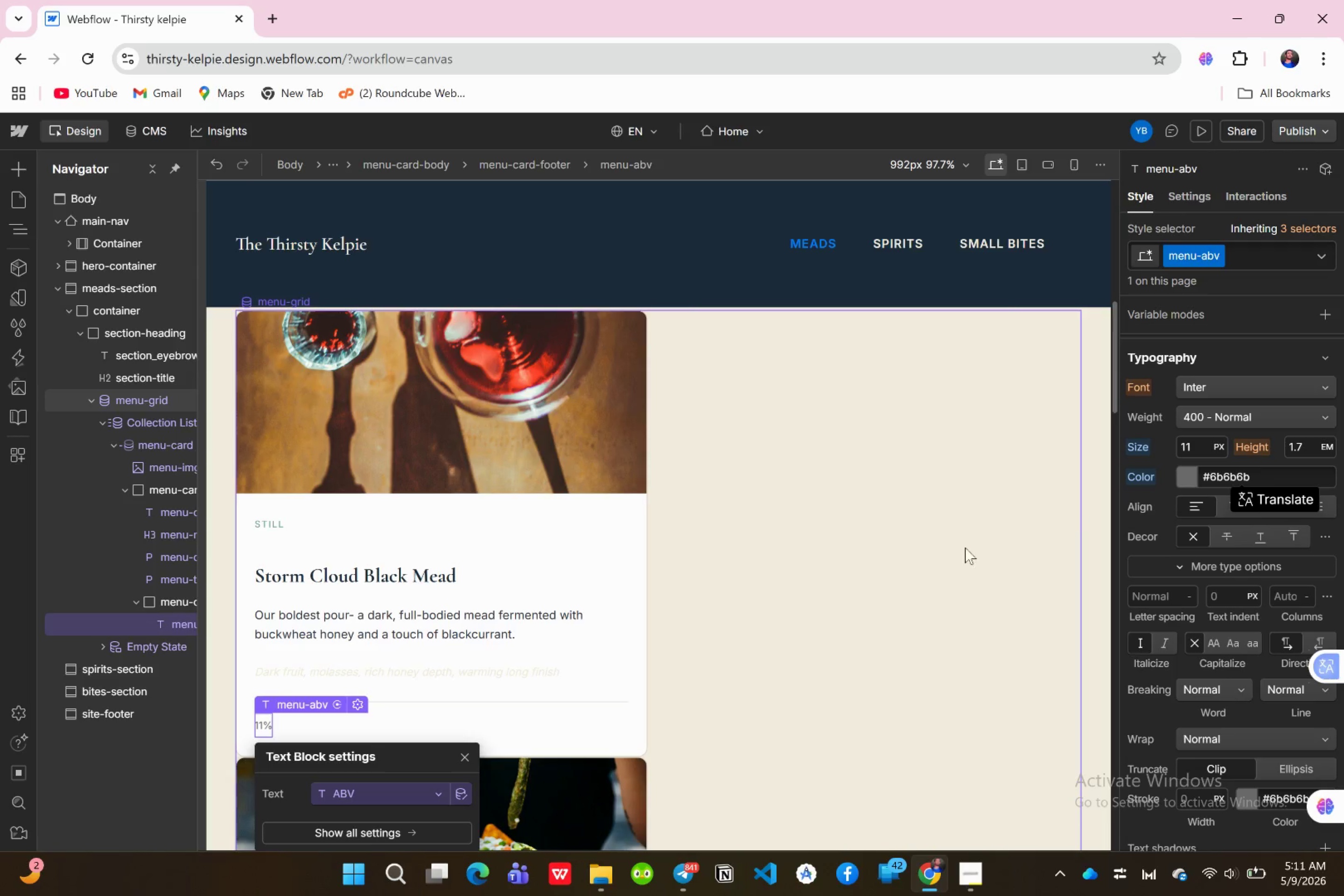 
wait(6.17)
 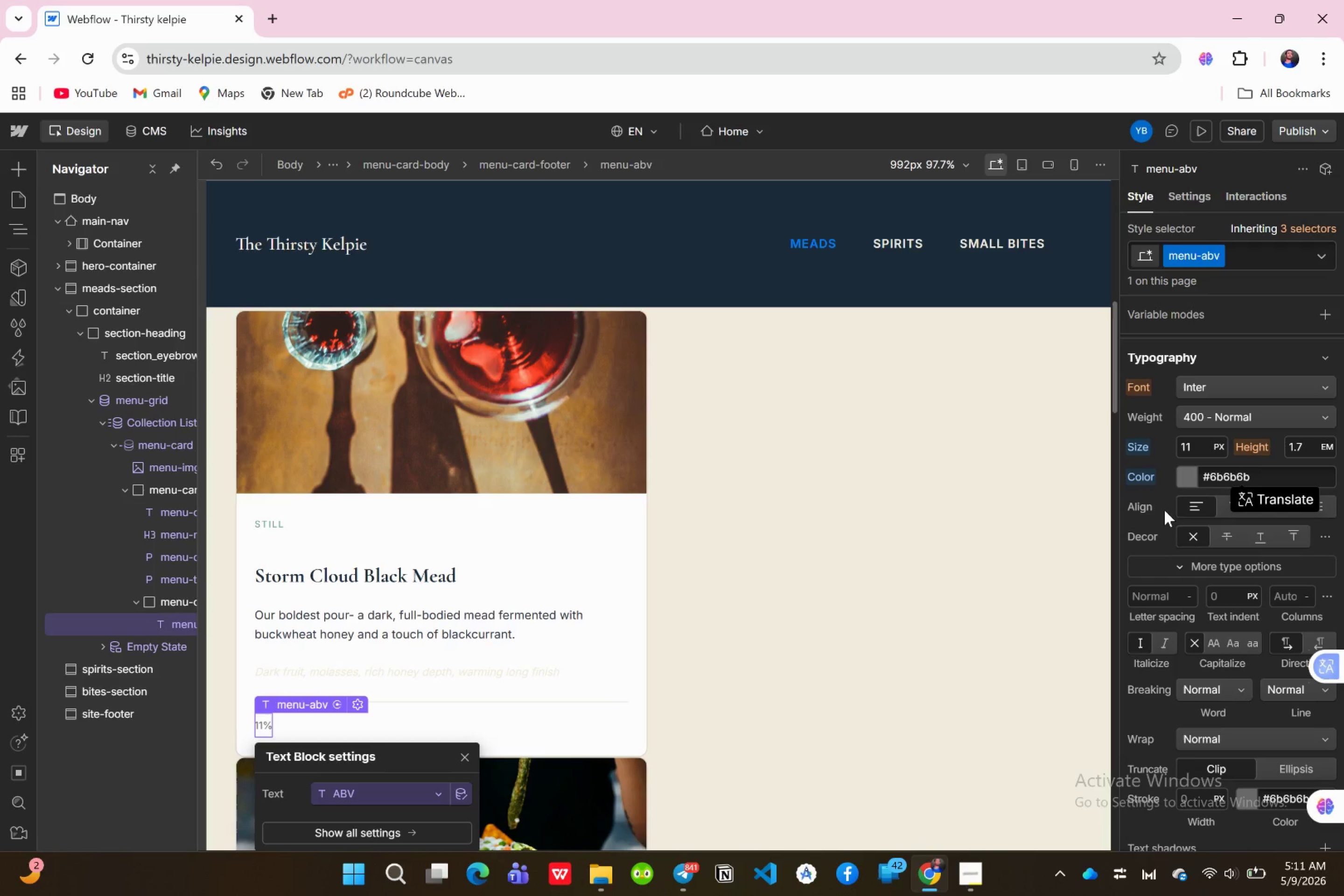 
left_click([6, 169])
 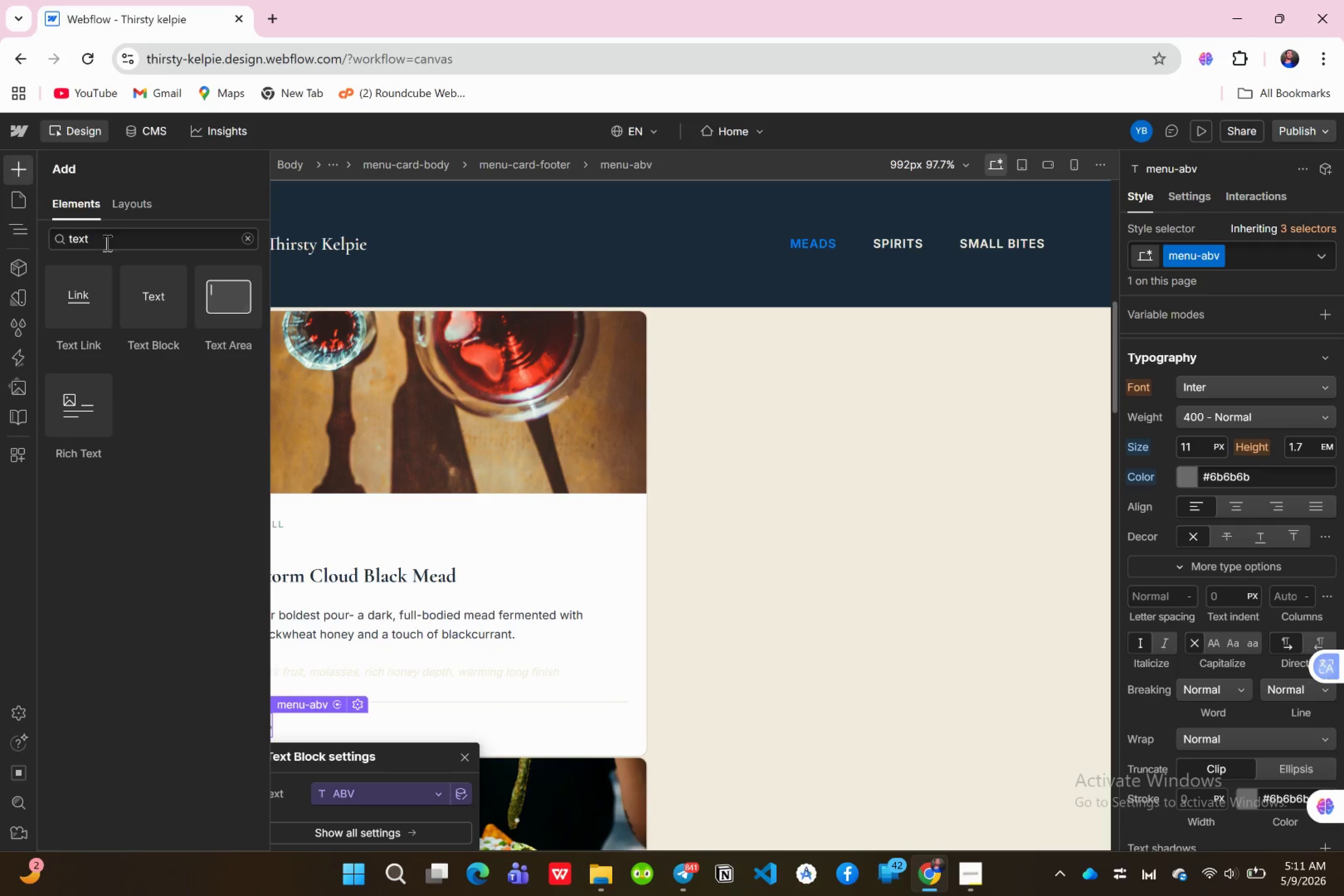 
left_click([107, 243])
 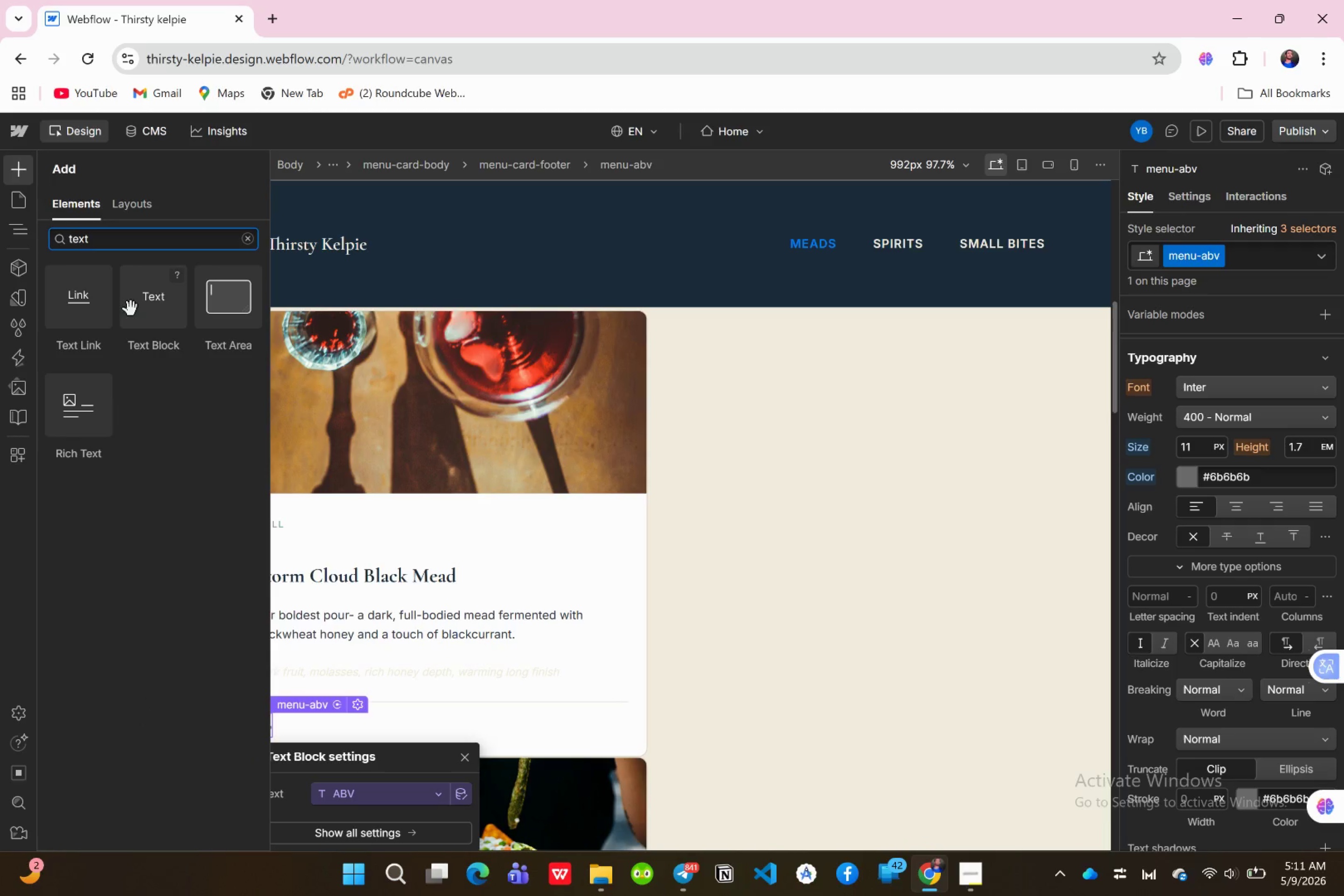 
left_click_drag(start_coordinate=[154, 299], to_coordinate=[176, 649])
 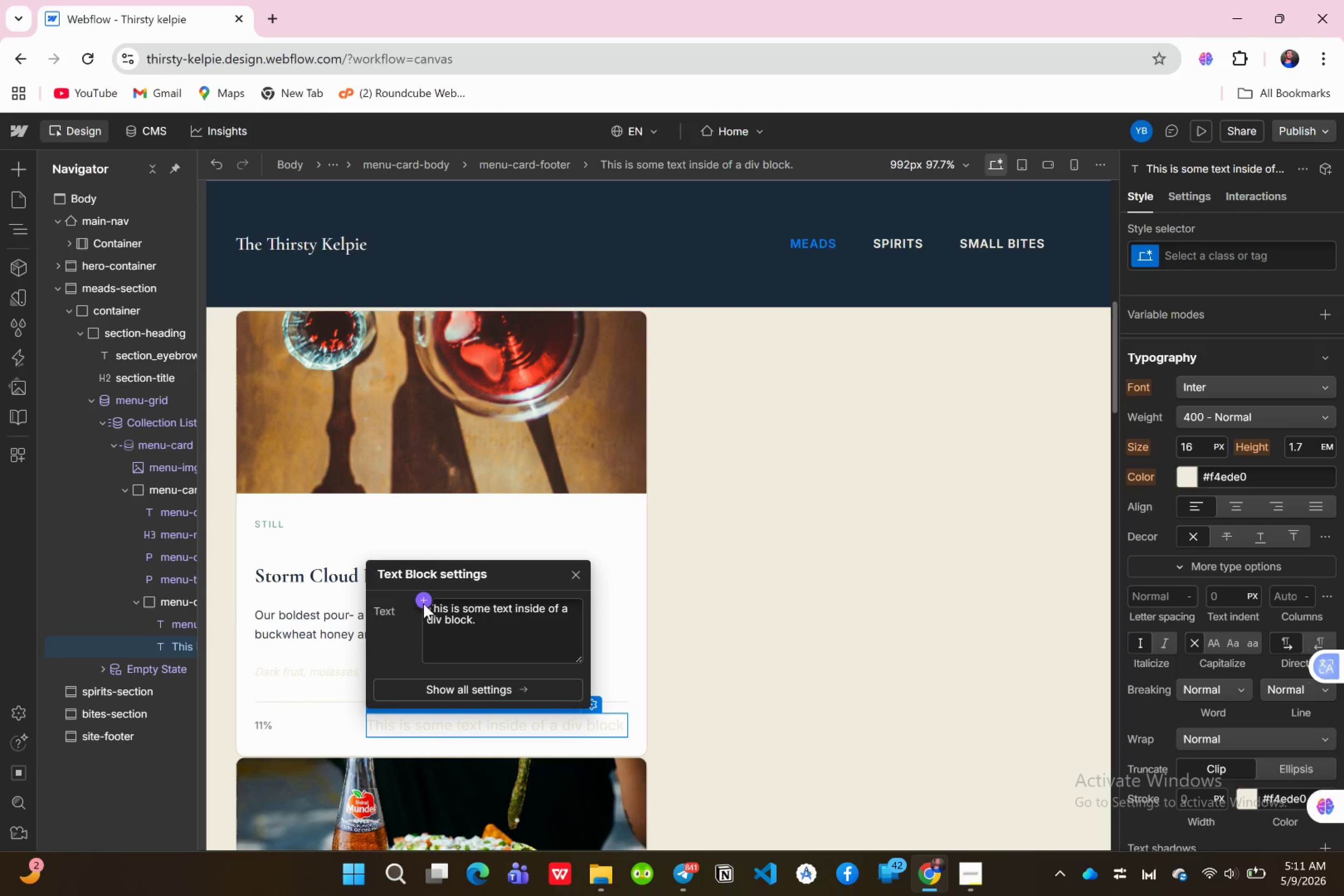 
left_click([423, 603])
 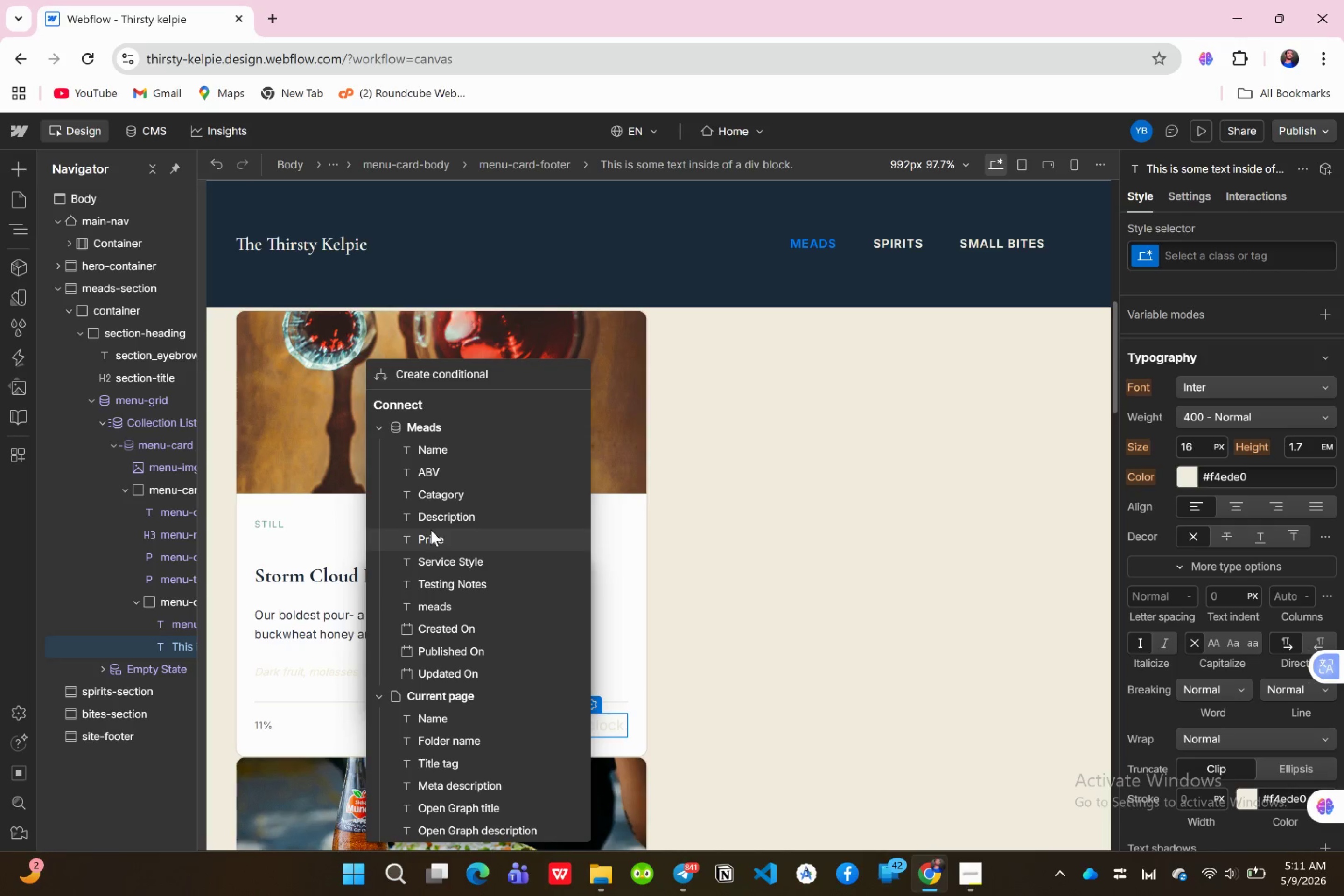 
left_click([430, 536])
 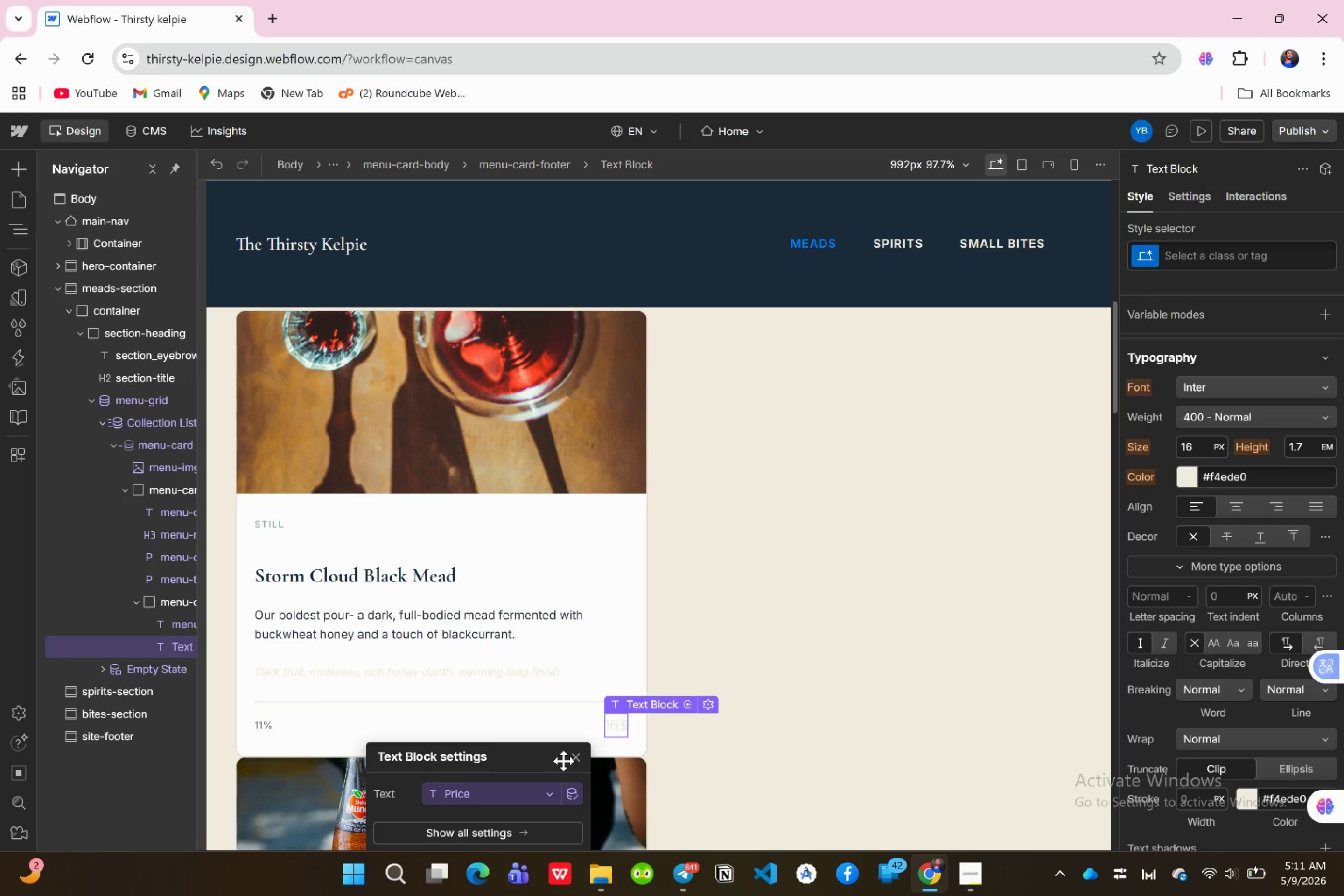 
wait(17.43)
 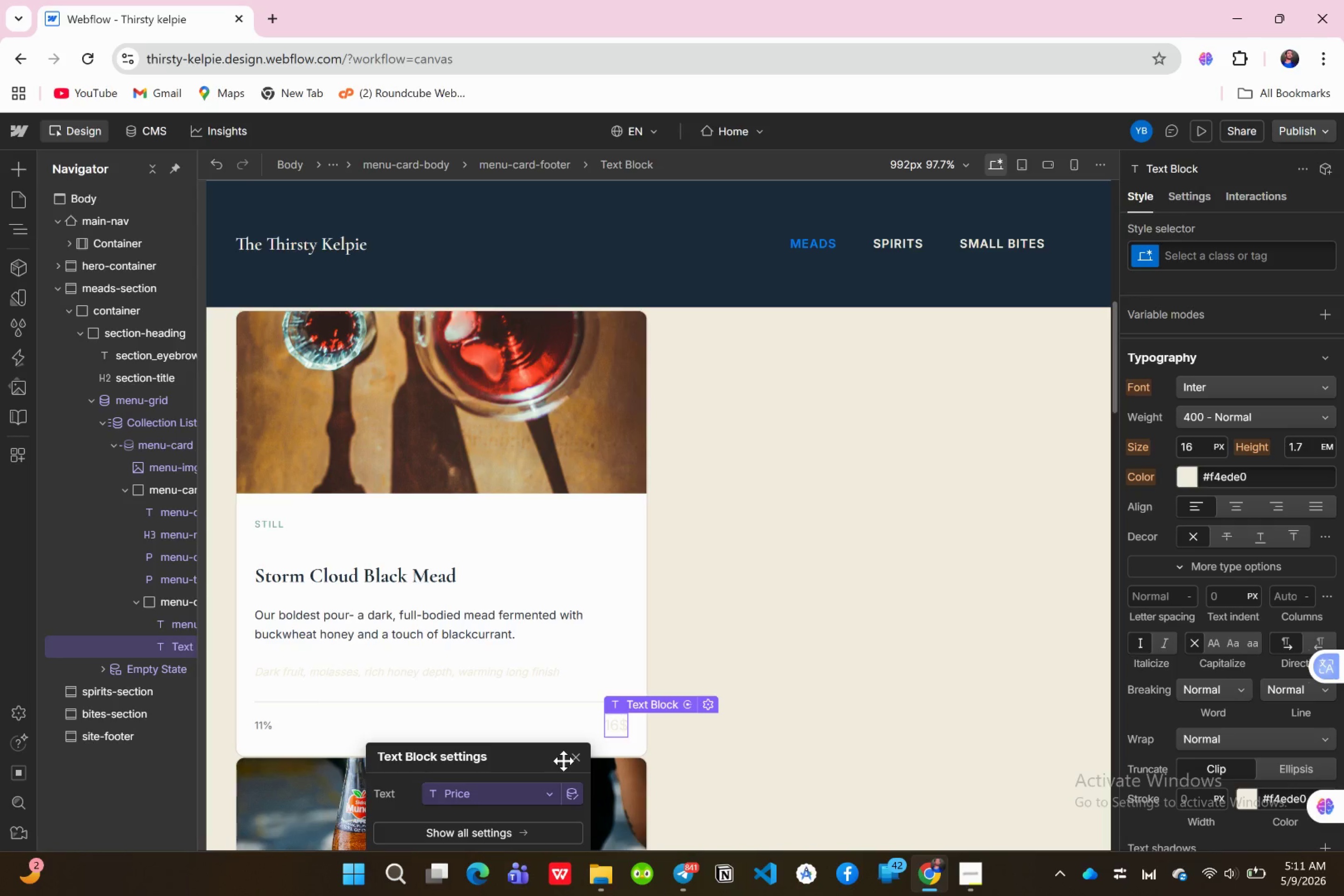 
left_click([571, 758])
 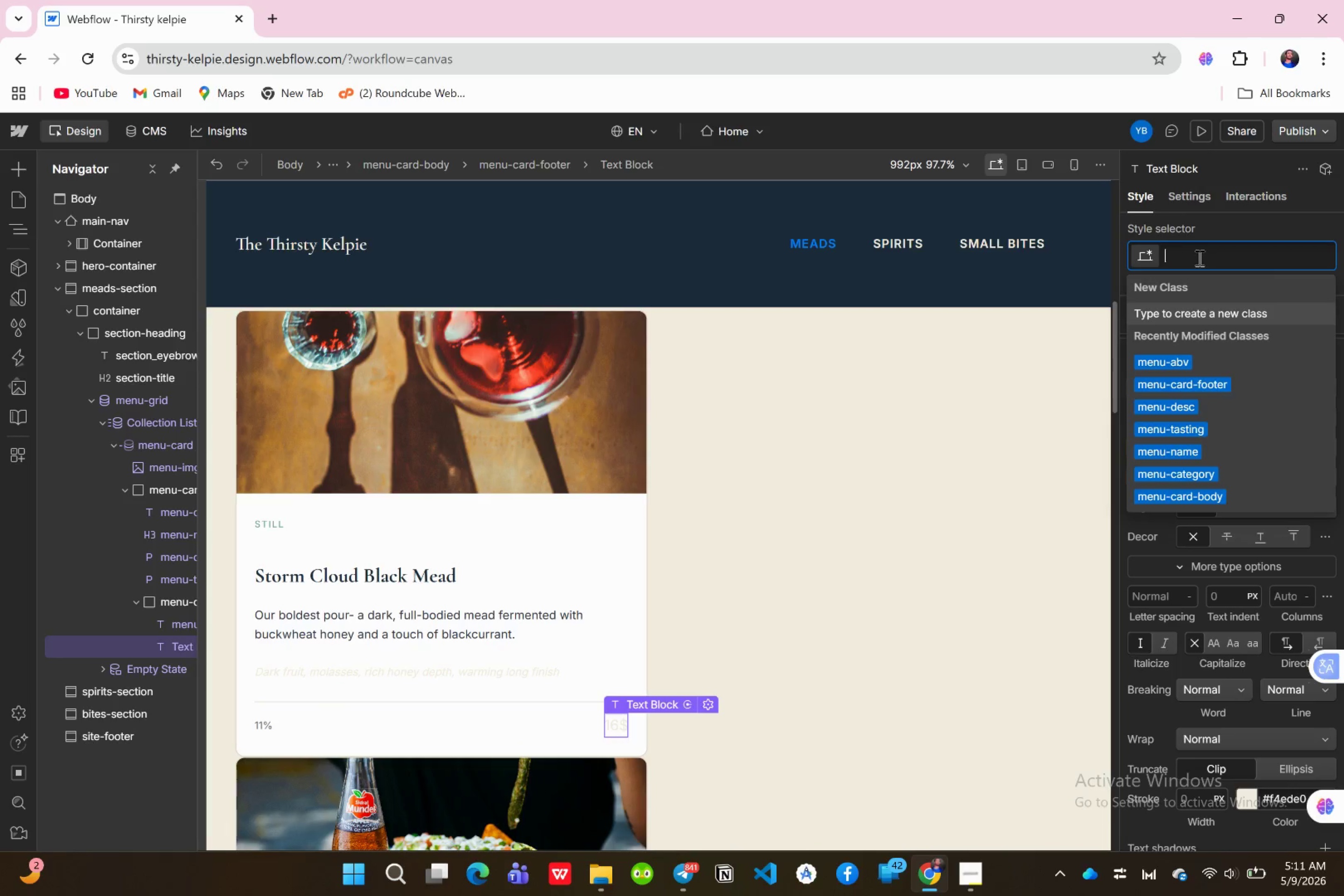 
type(menu-price)
 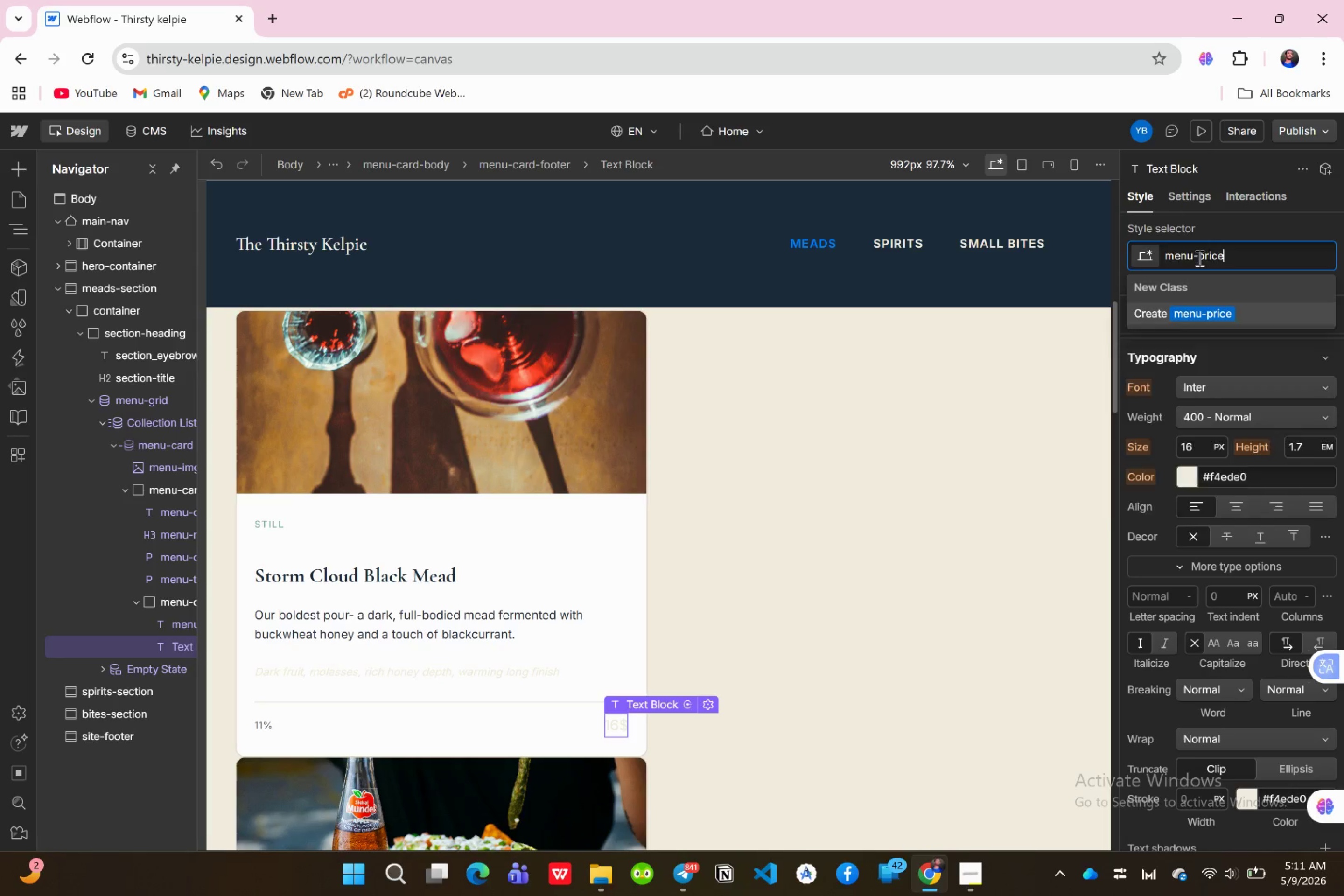 
key(Enter)
 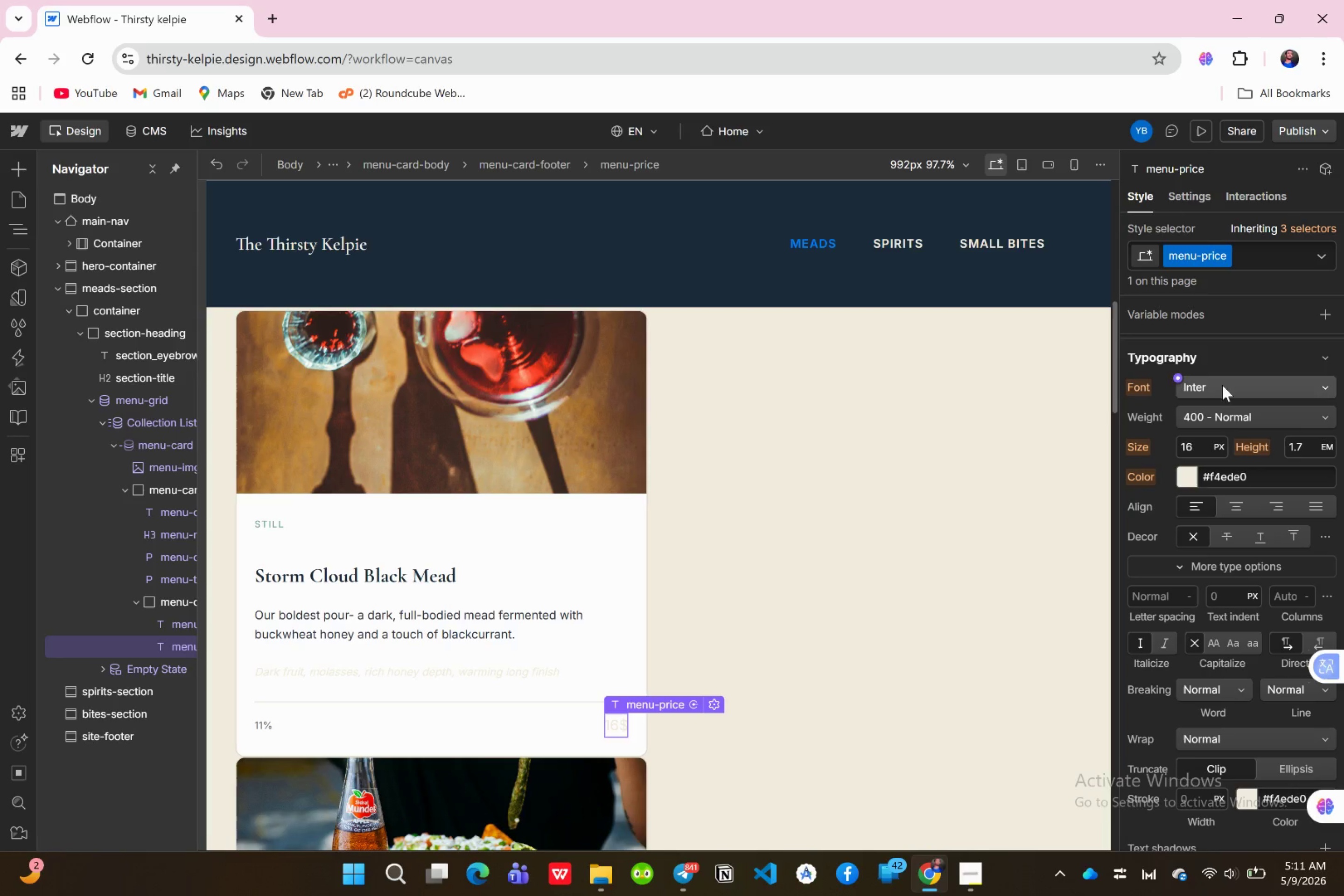 
scroll: coordinate [1225, 498], scroll_direction: down, amount: 1.0
 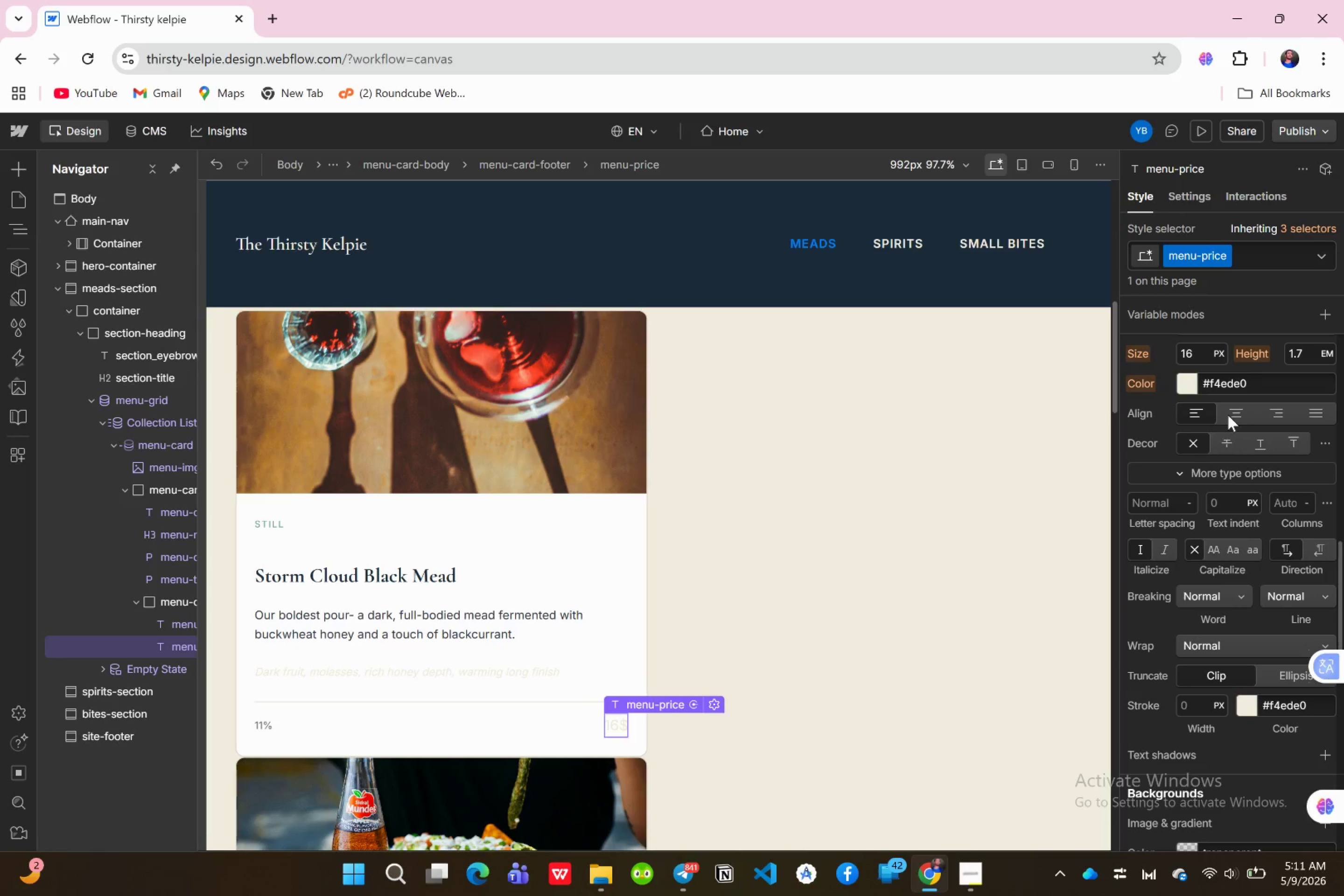 
scroll: coordinate [1228, 415], scroll_direction: up, amount: 2.0
 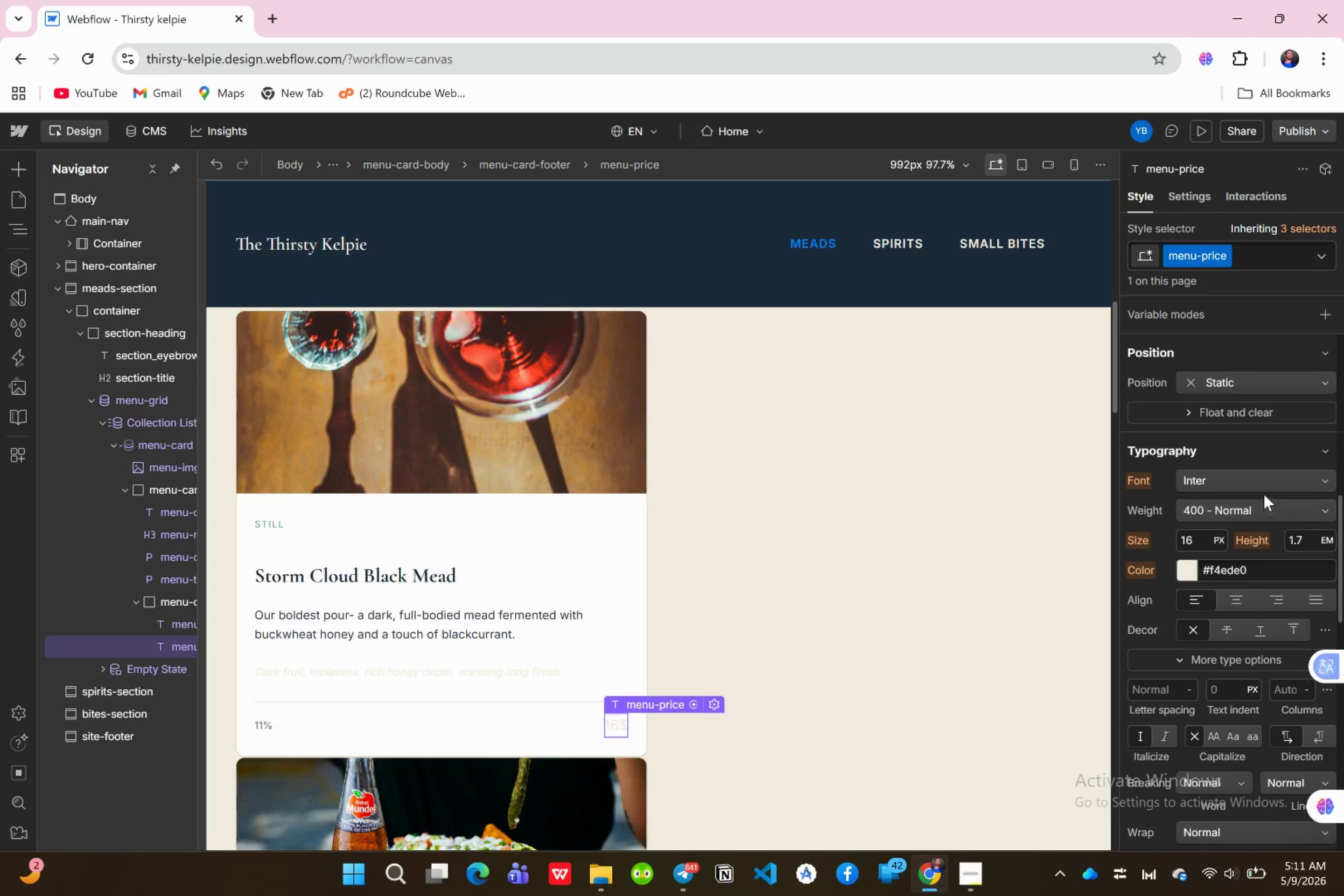 
left_click([1256, 472])
 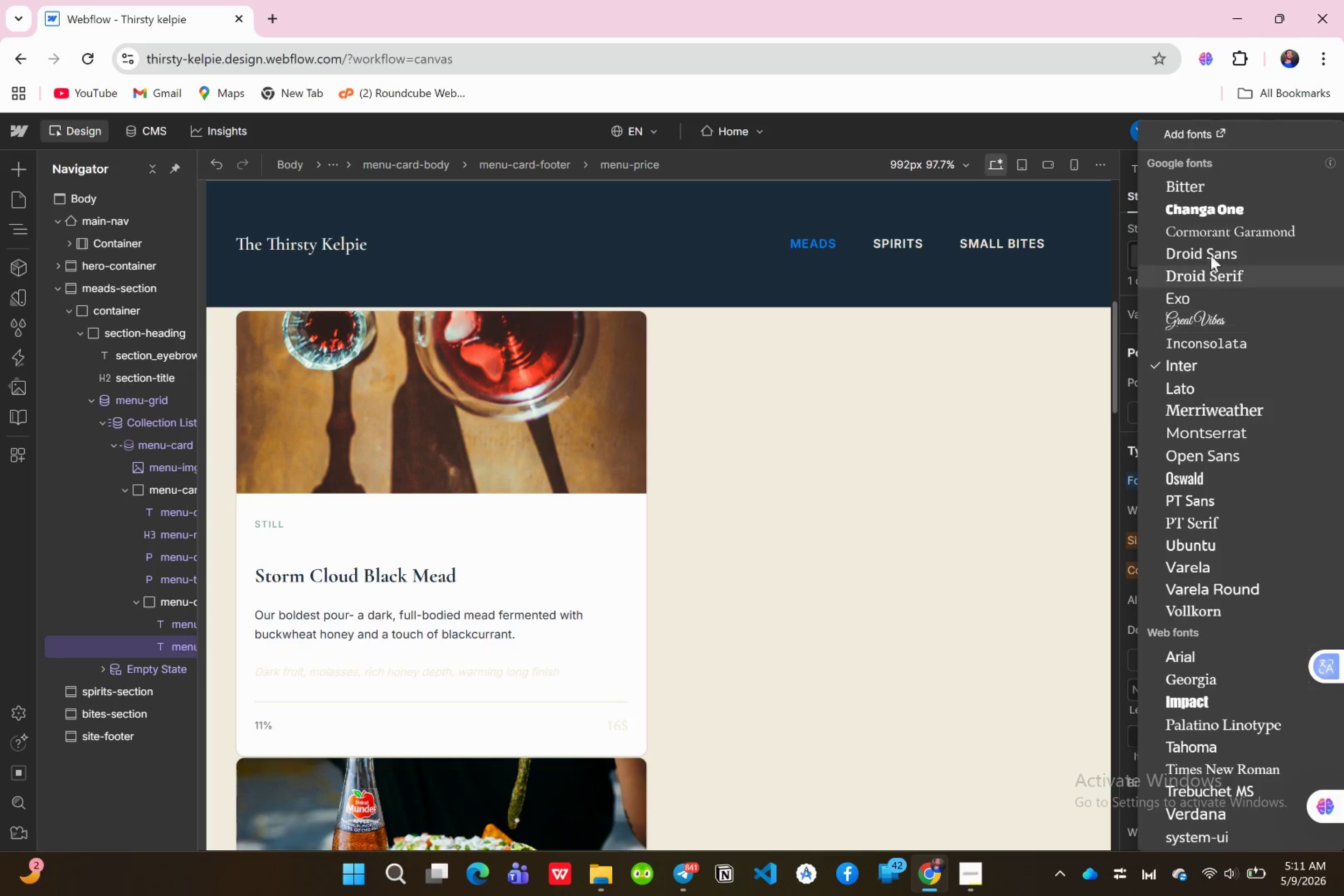 
left_click([1213, 231])
 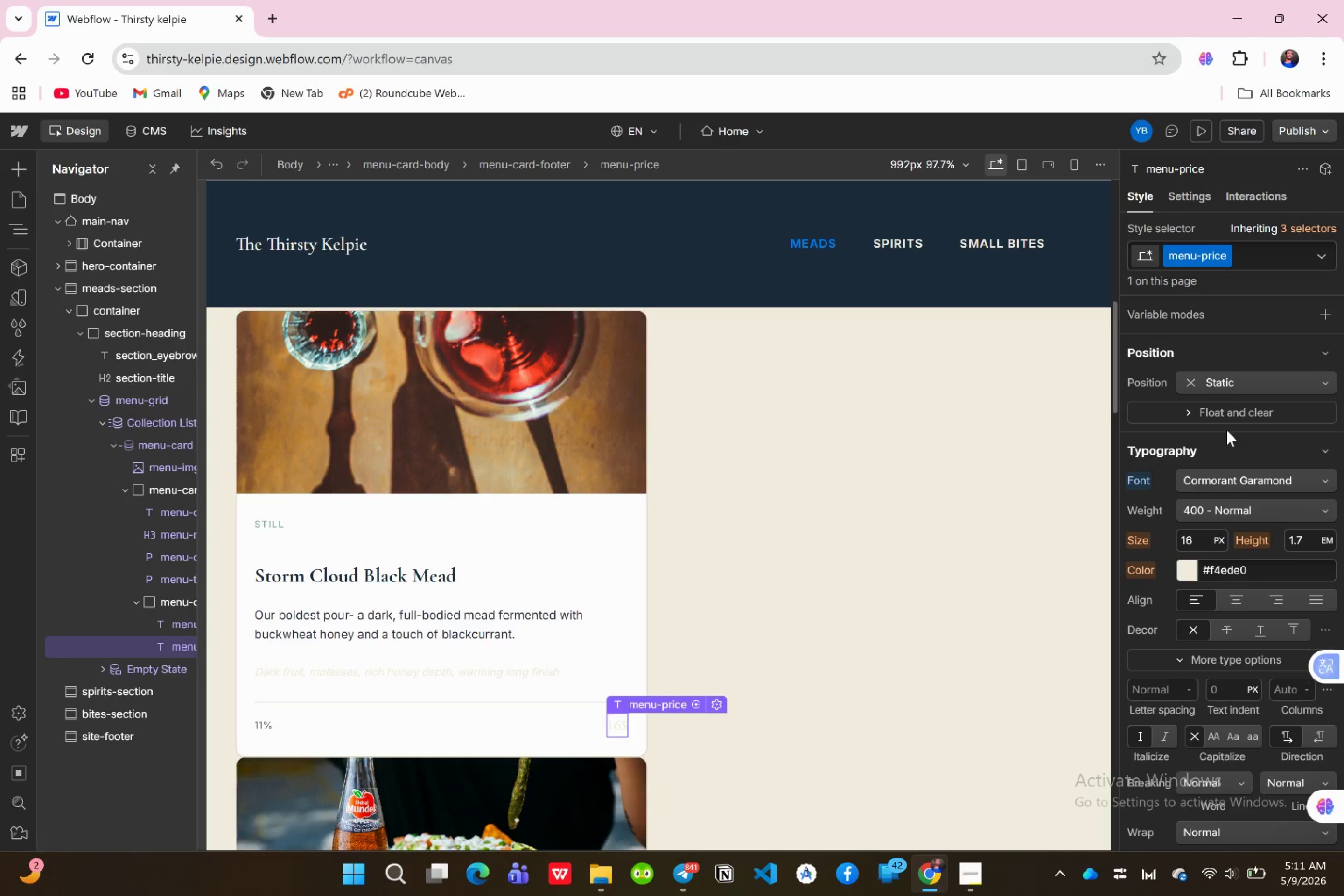 
wait(6.54)
 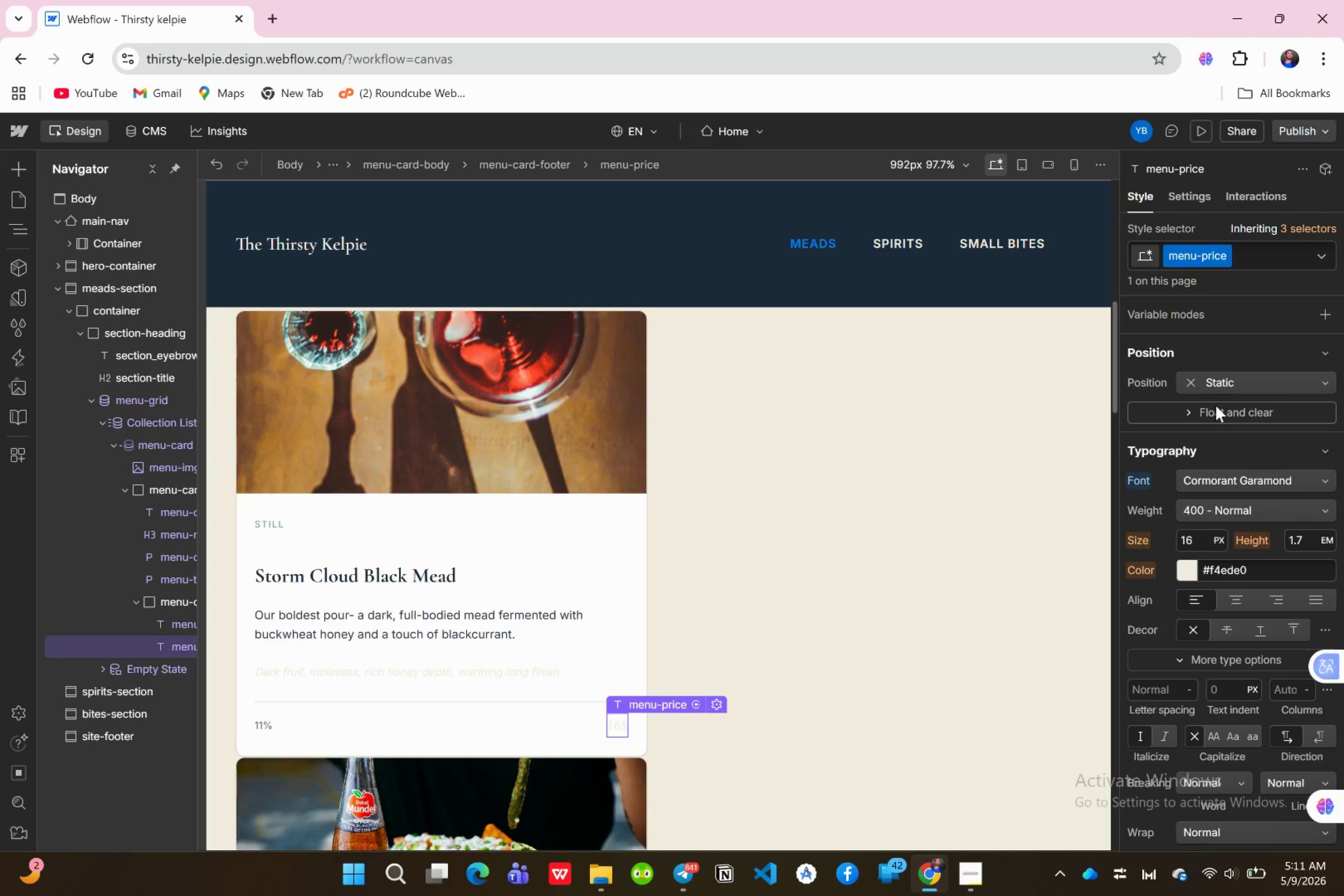 
left_click([1188, 542])
 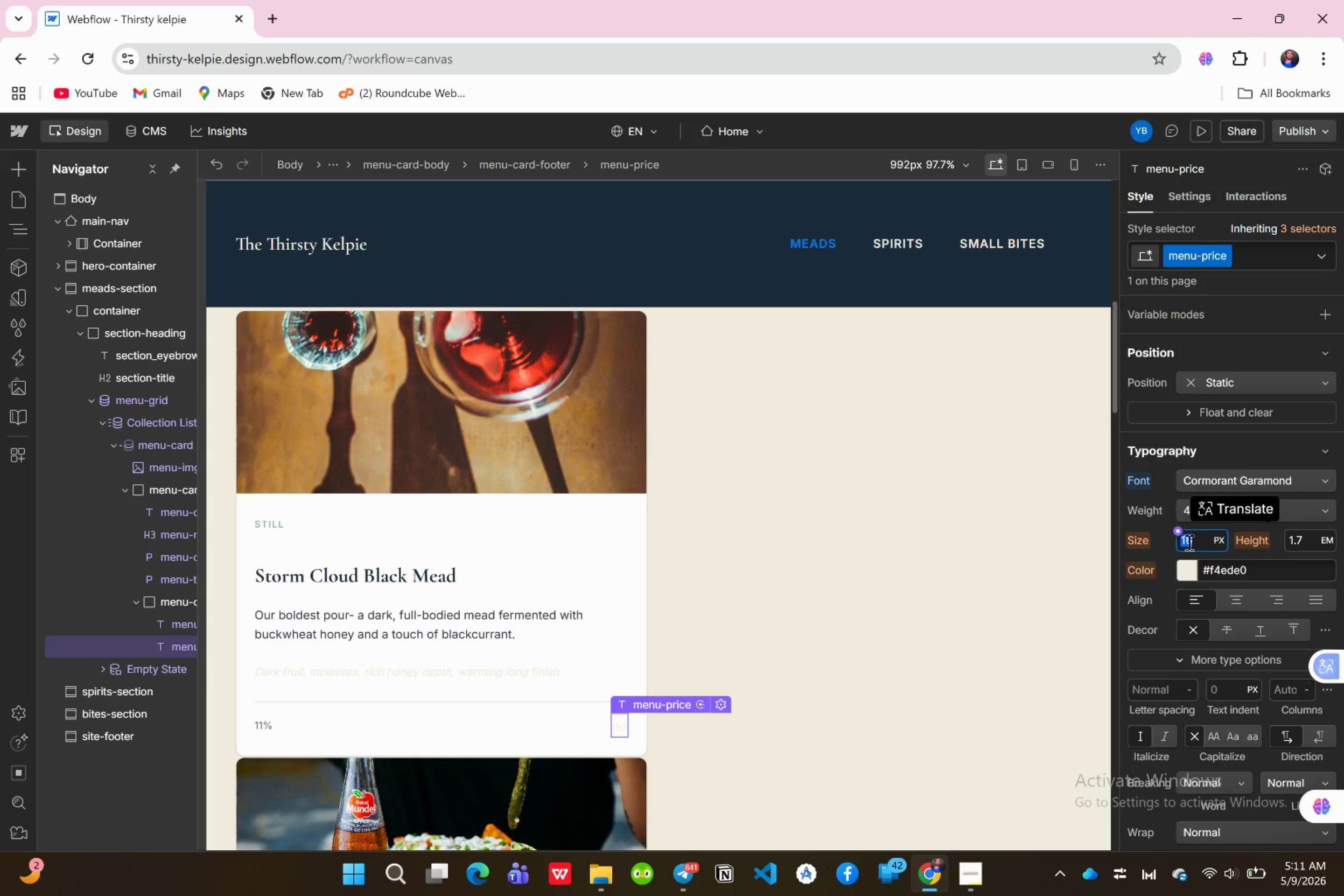 
type(22)
 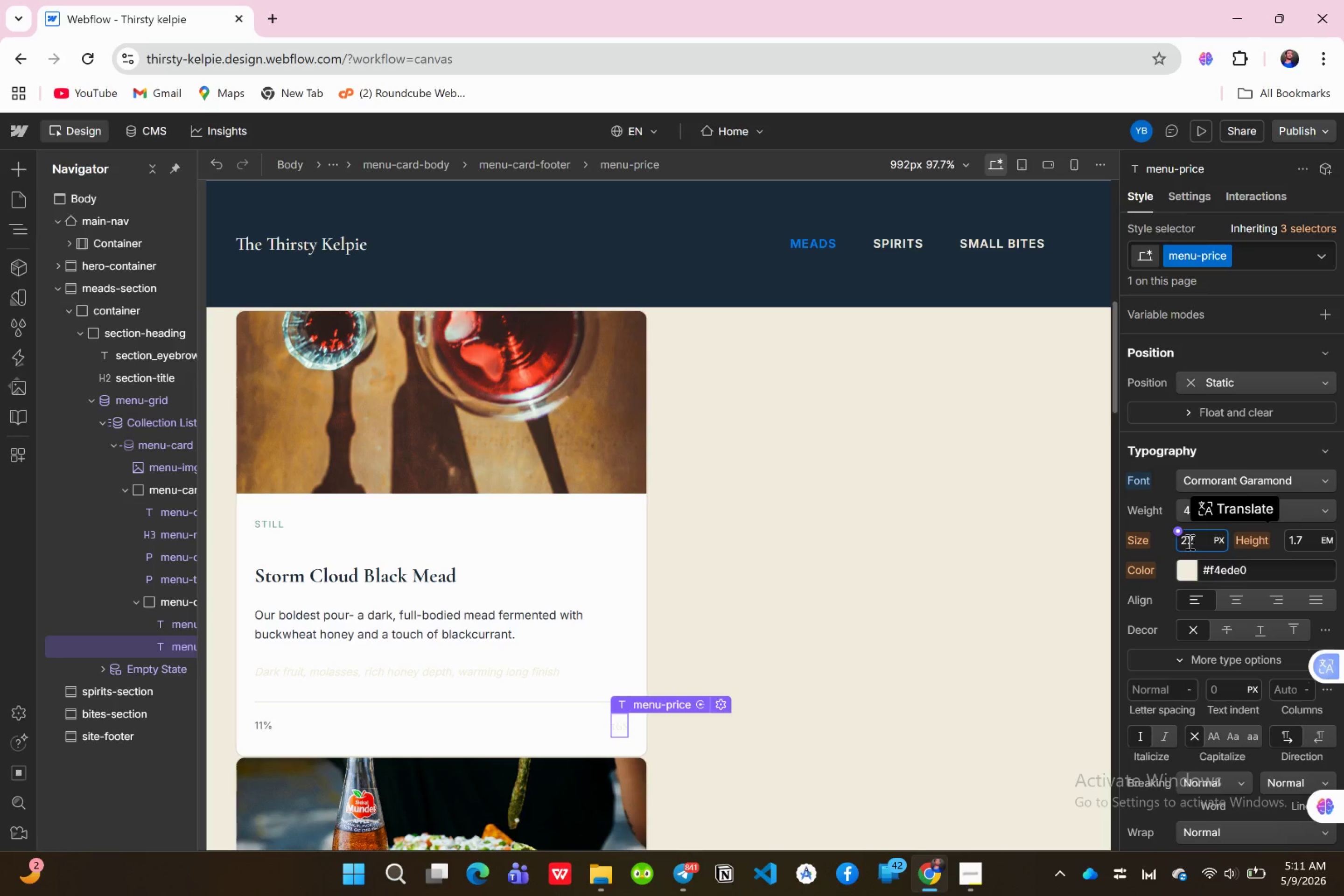 
key(Enter)
 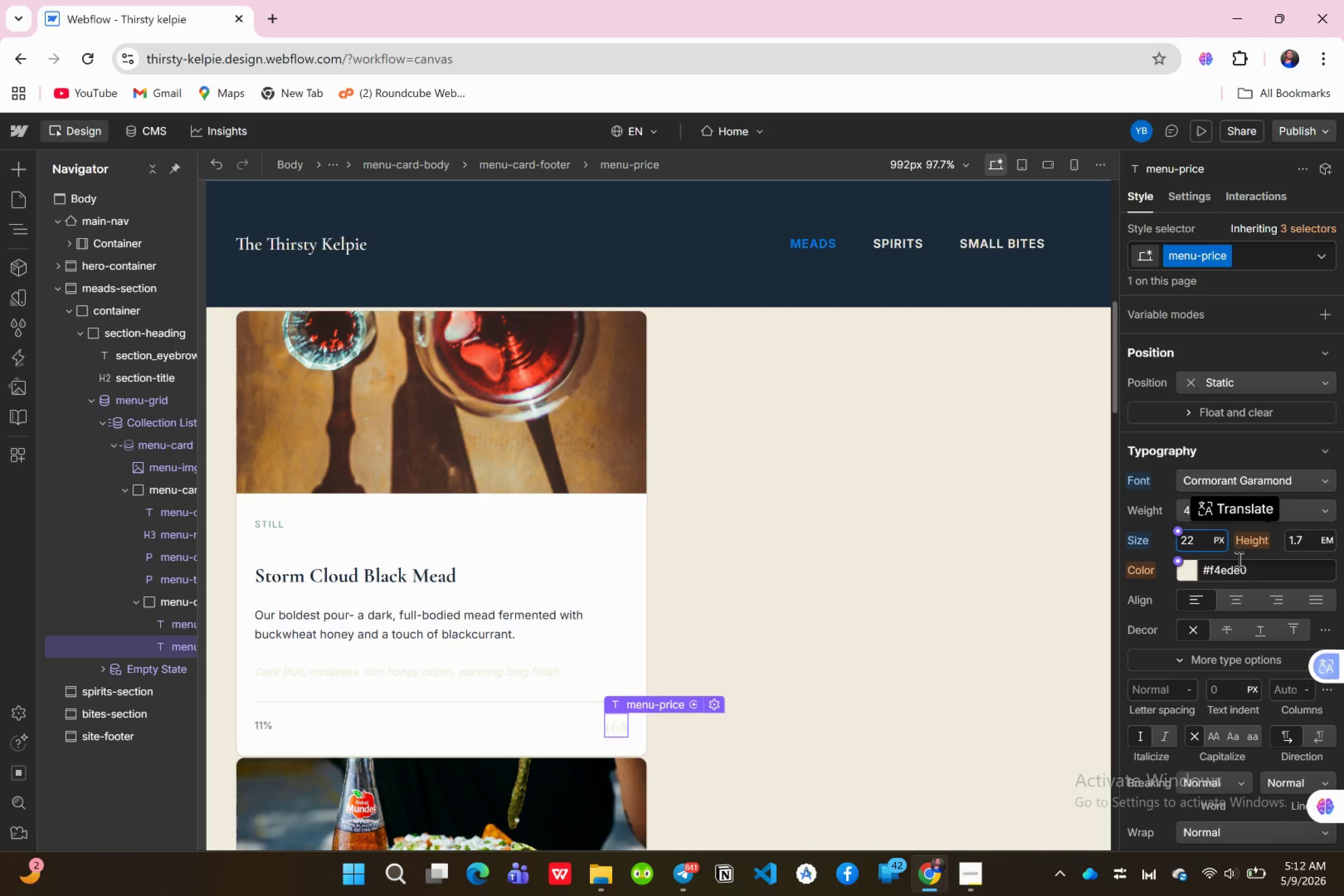 
left_click([1317, 504])
 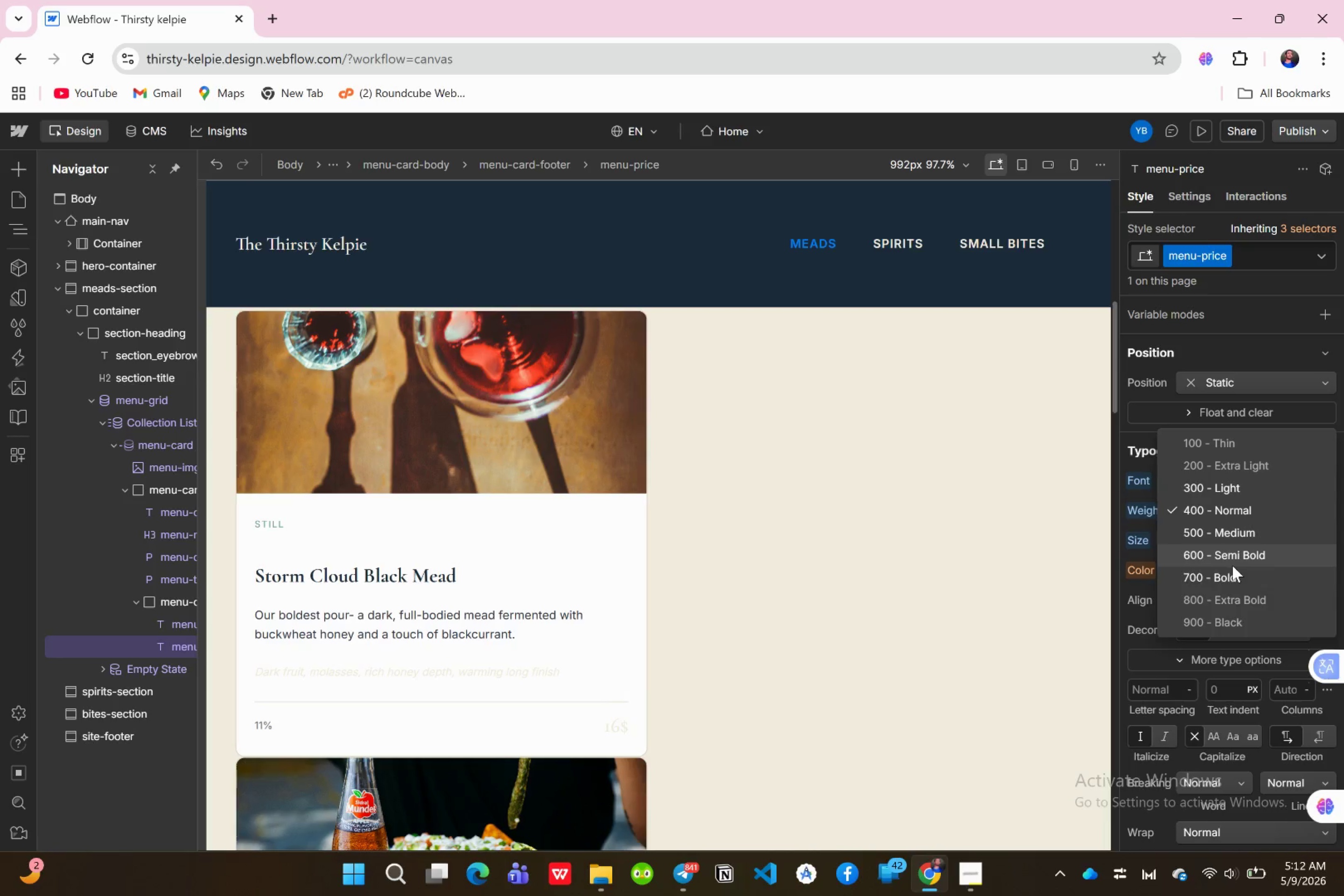 
left_click([1228, 577])
 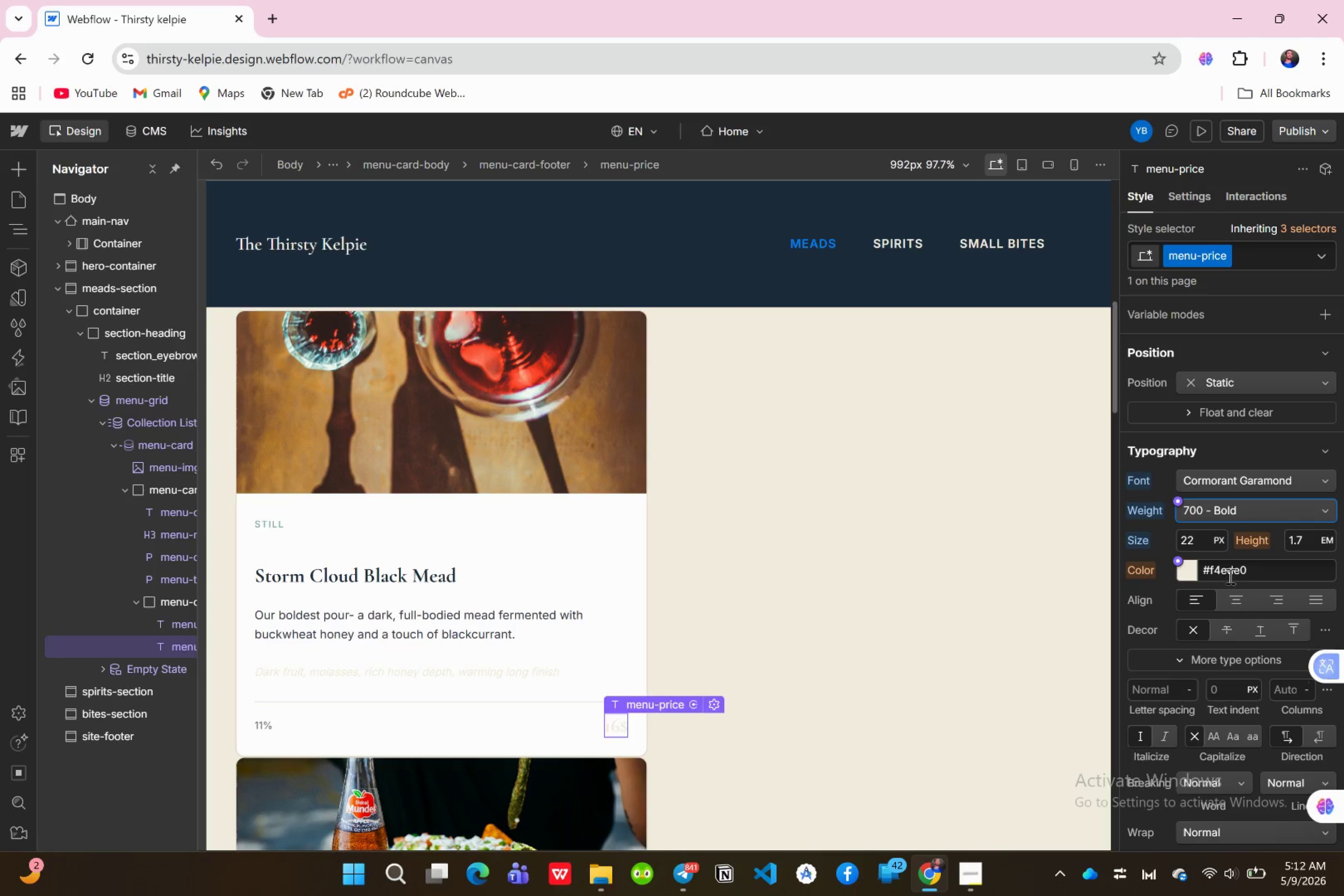 
scroll: coordinate [1254, 476], scroll_direction: down, amount: 2.0
 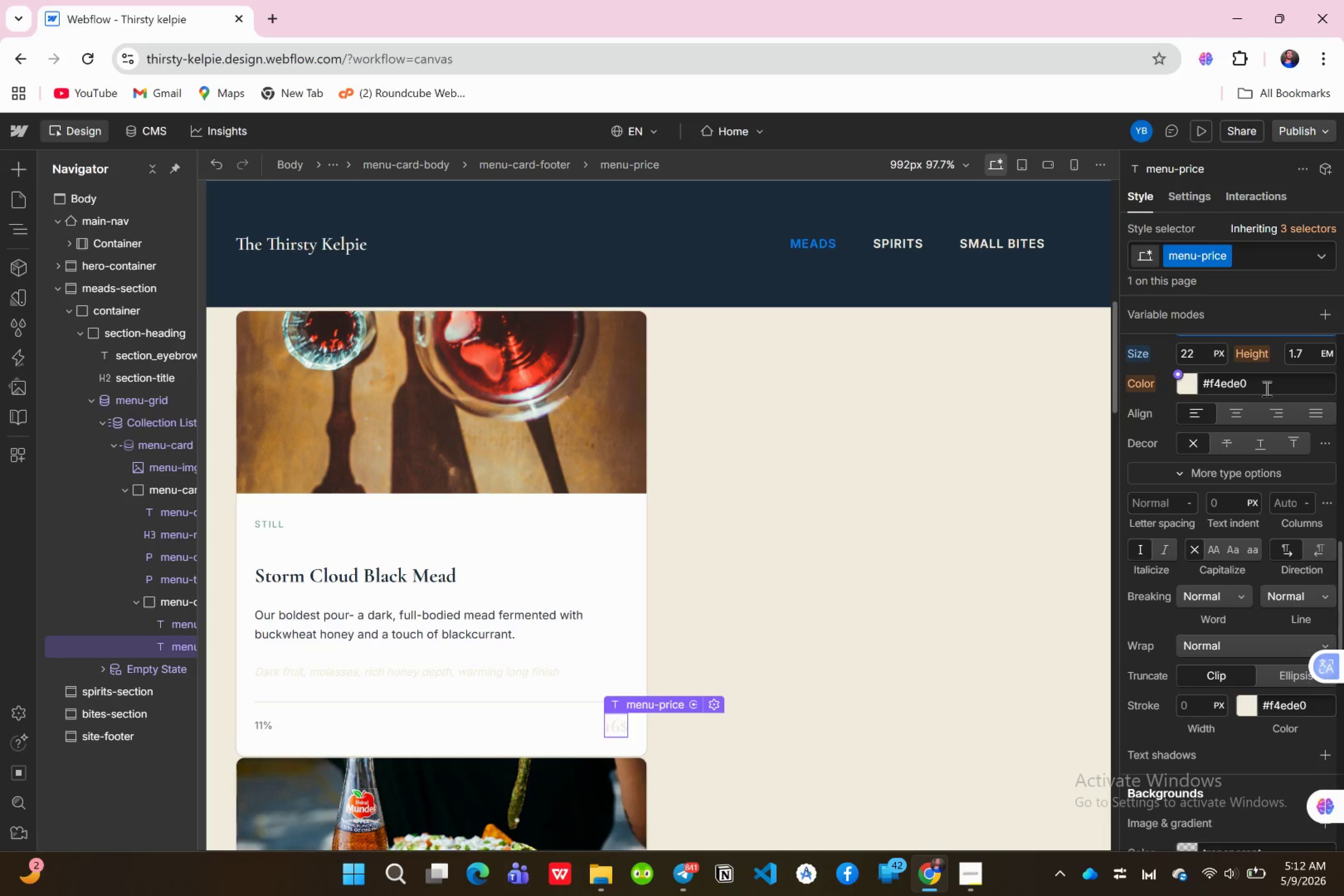 
left_click([1266, 388])
 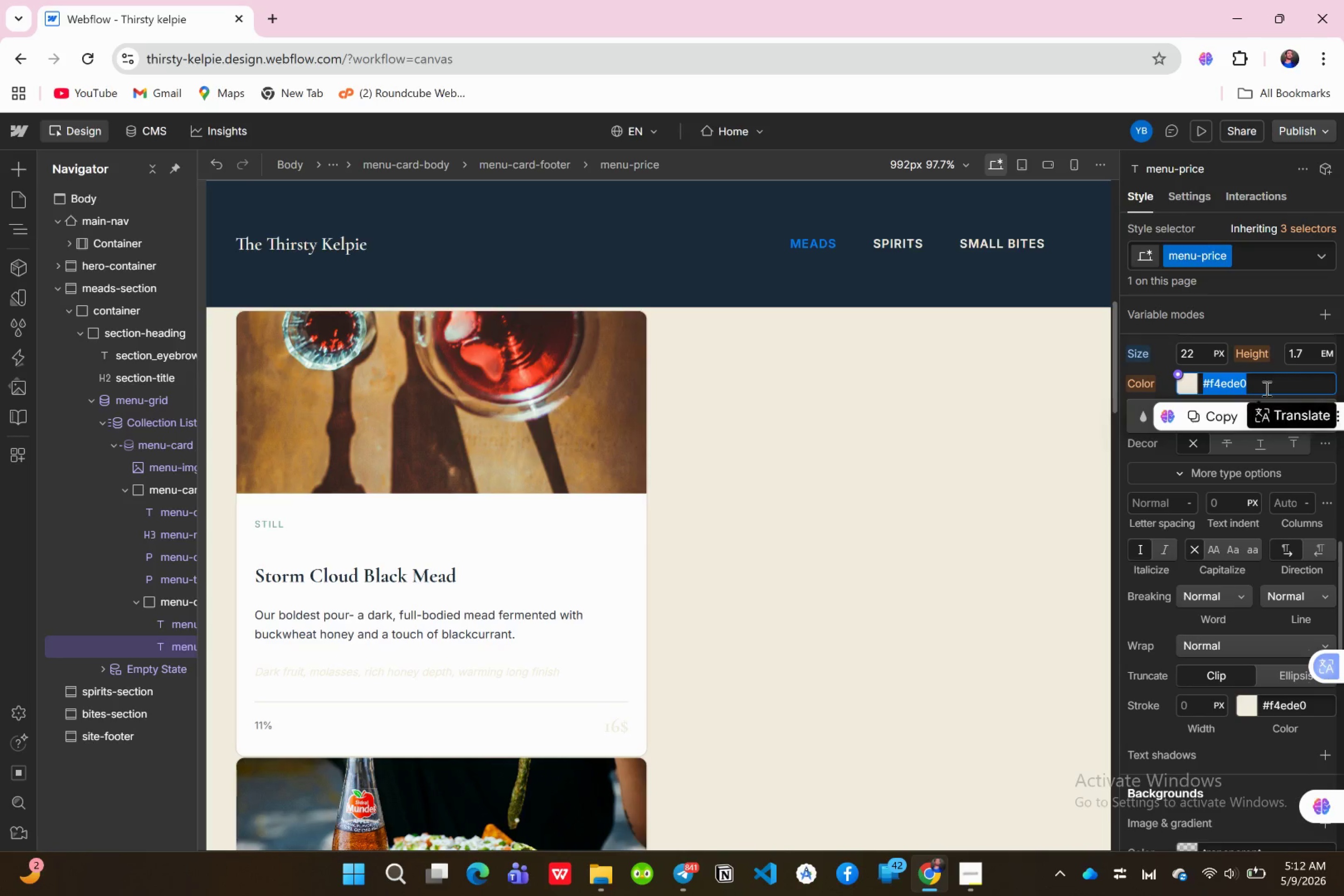 
key(Shift+3)
 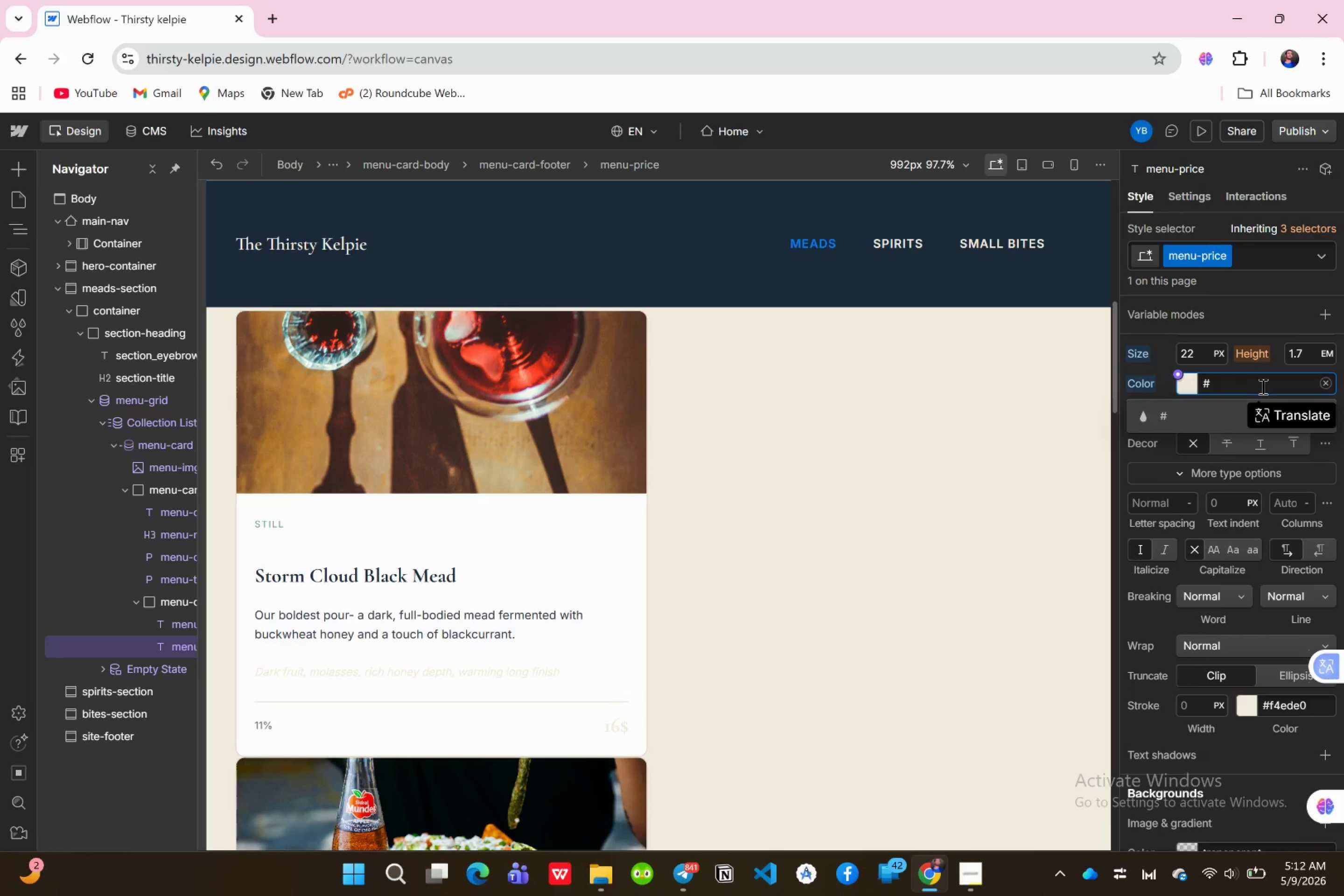 
wait(5.21)
 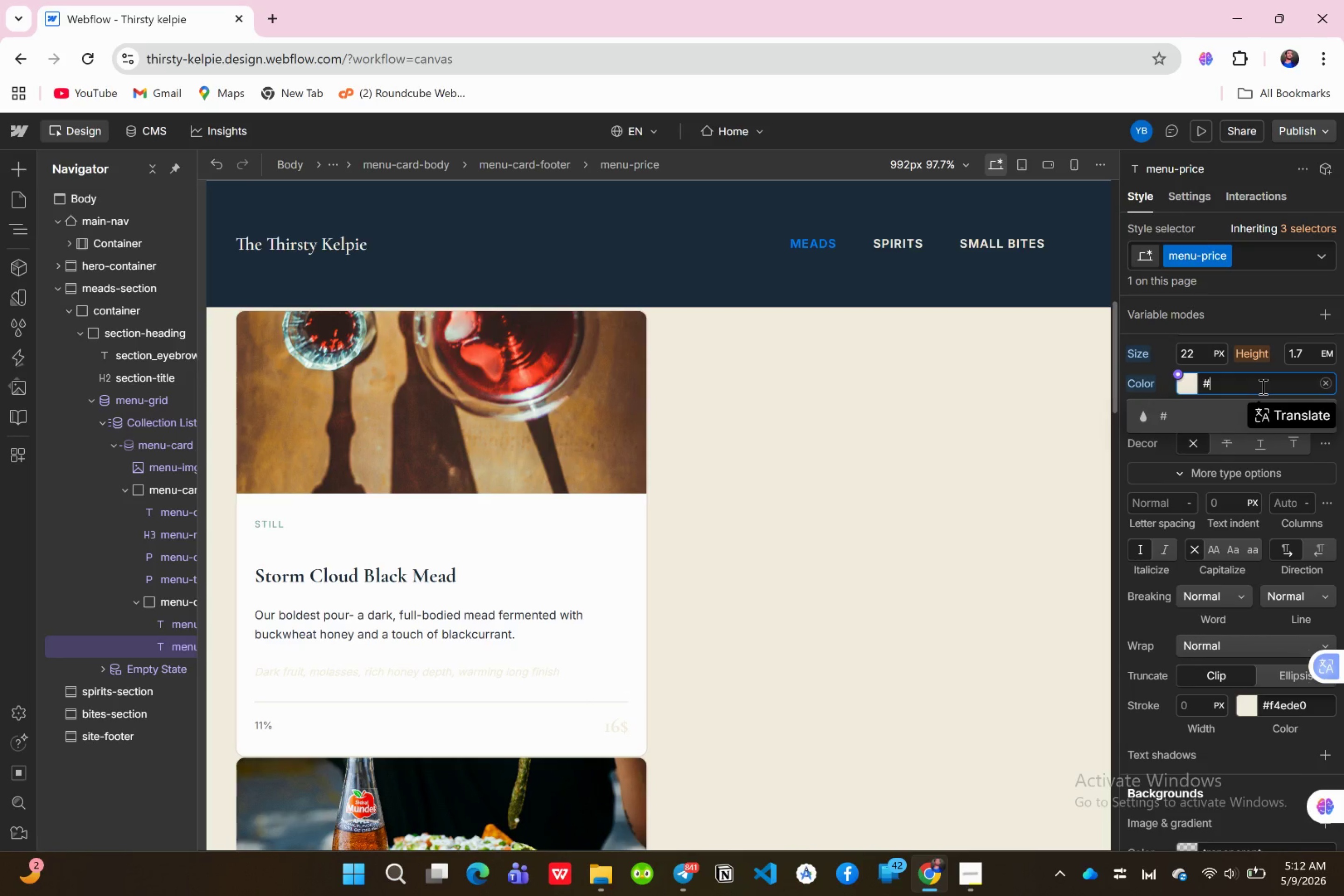 
type(c8783a)
 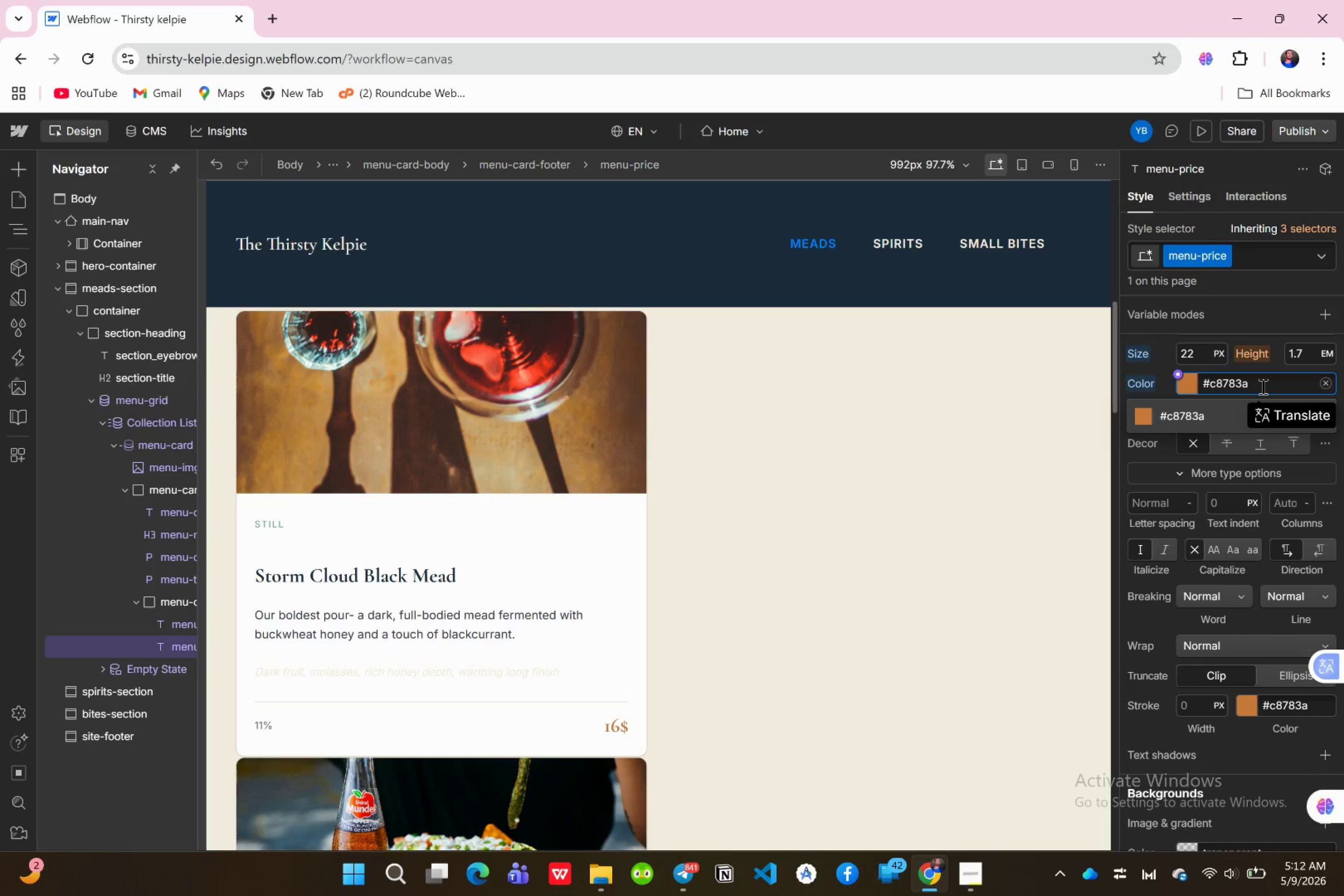 
key(Enter)
 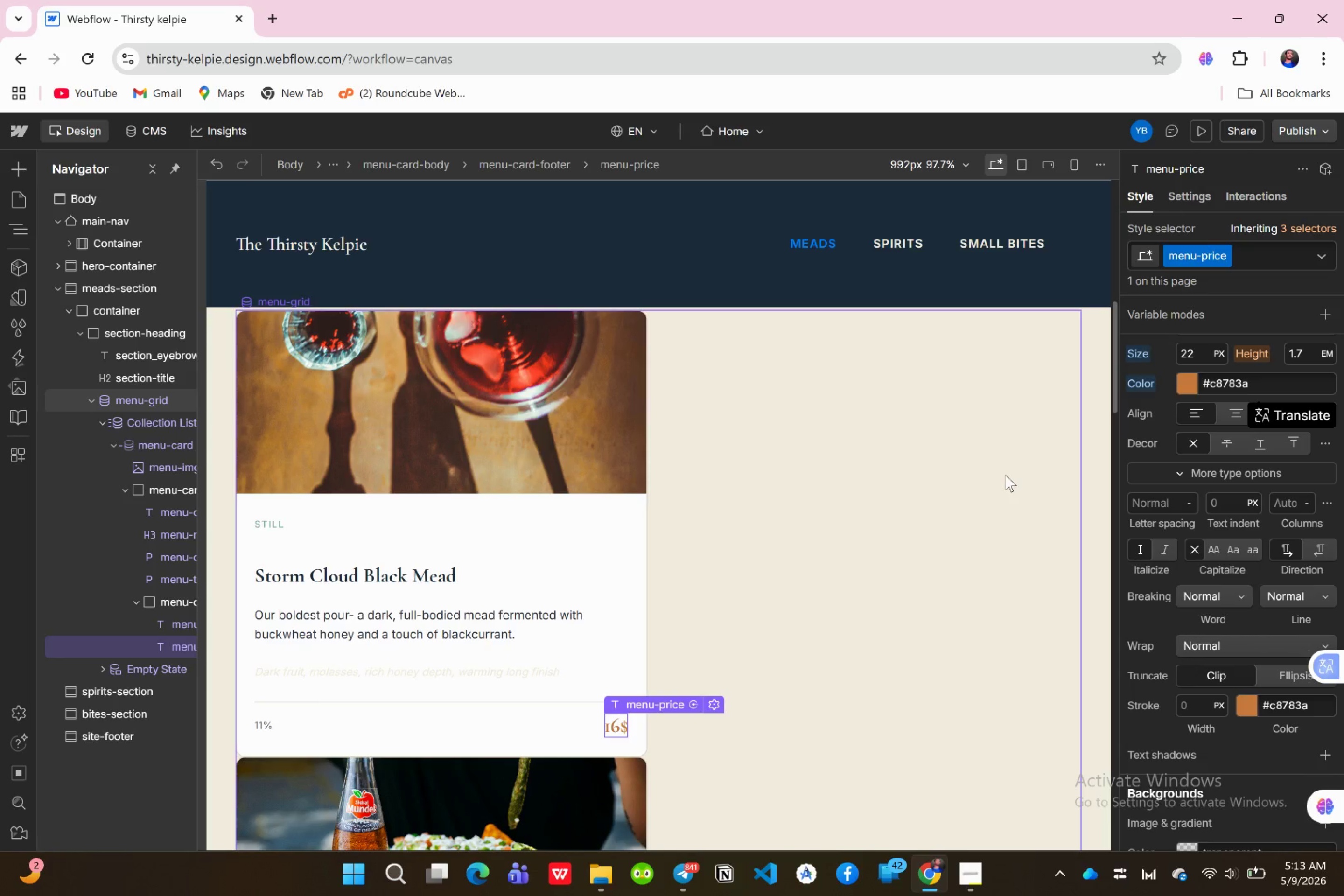 
wait(43.99)
 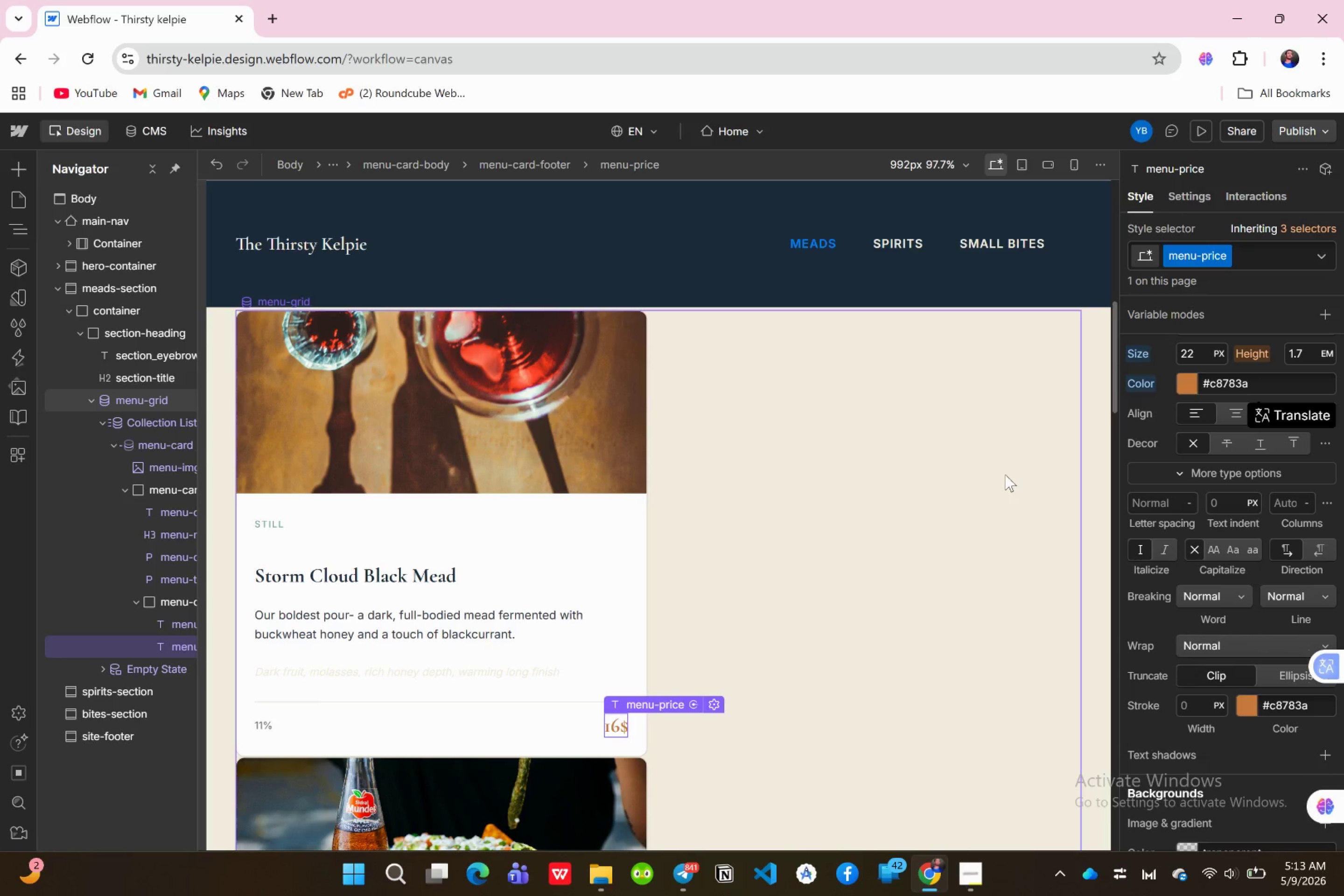 
left_click([1203, 133])
 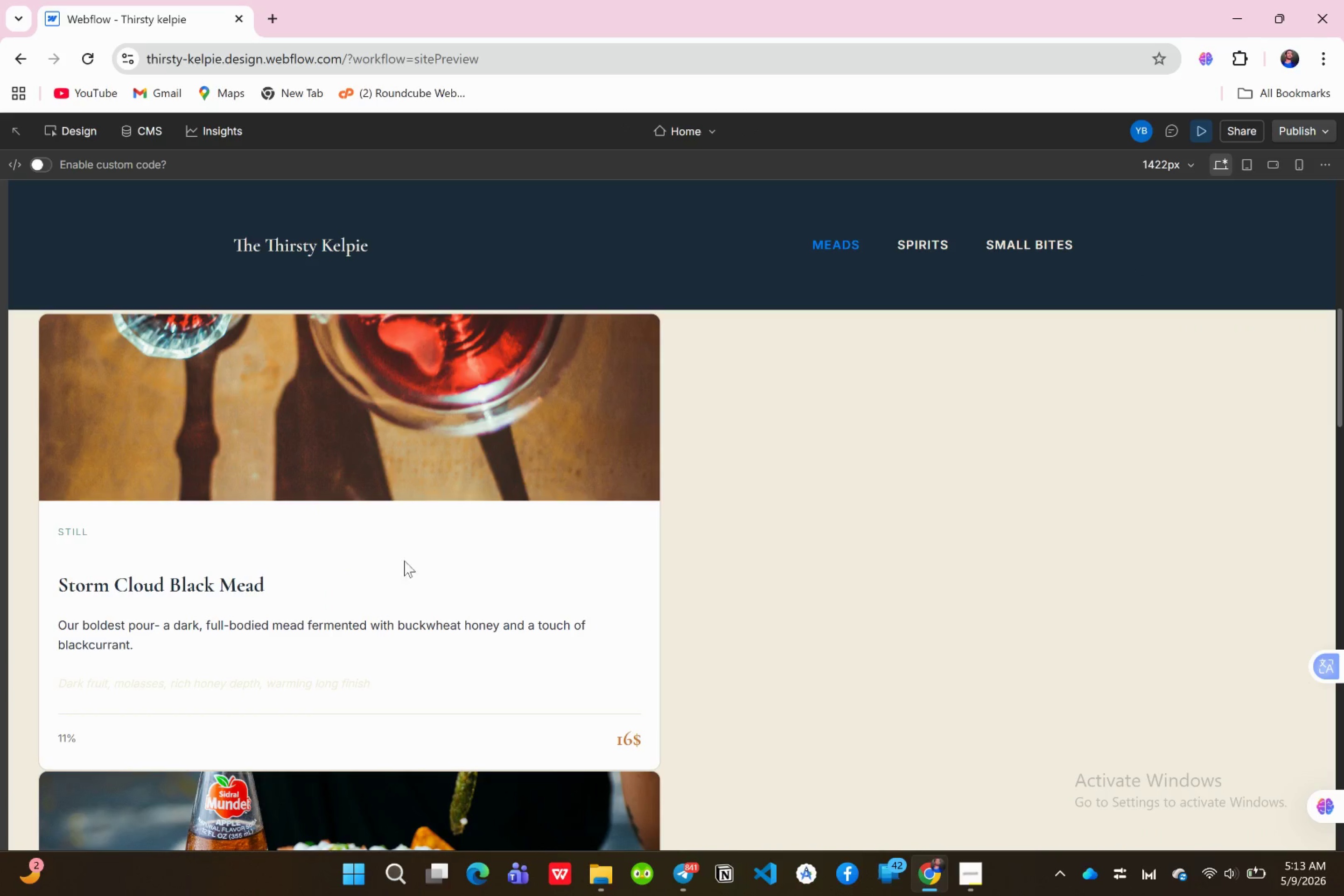 
scroll: coordinate [462, 483], scroll_direction: up, amount: 4.0
 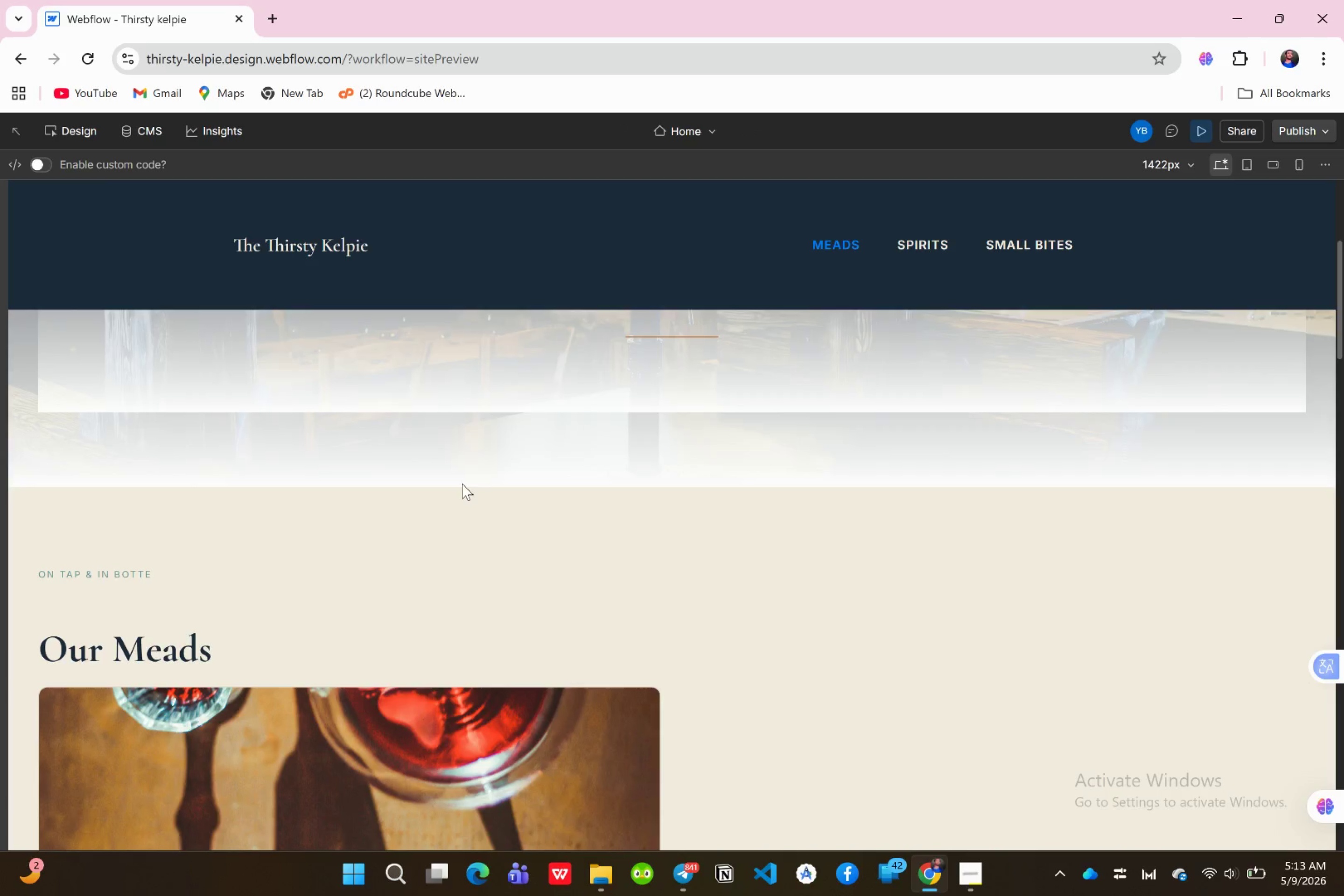 
scroll: coordinate [462, 483], scroll_direction: down, amount: 32.0
 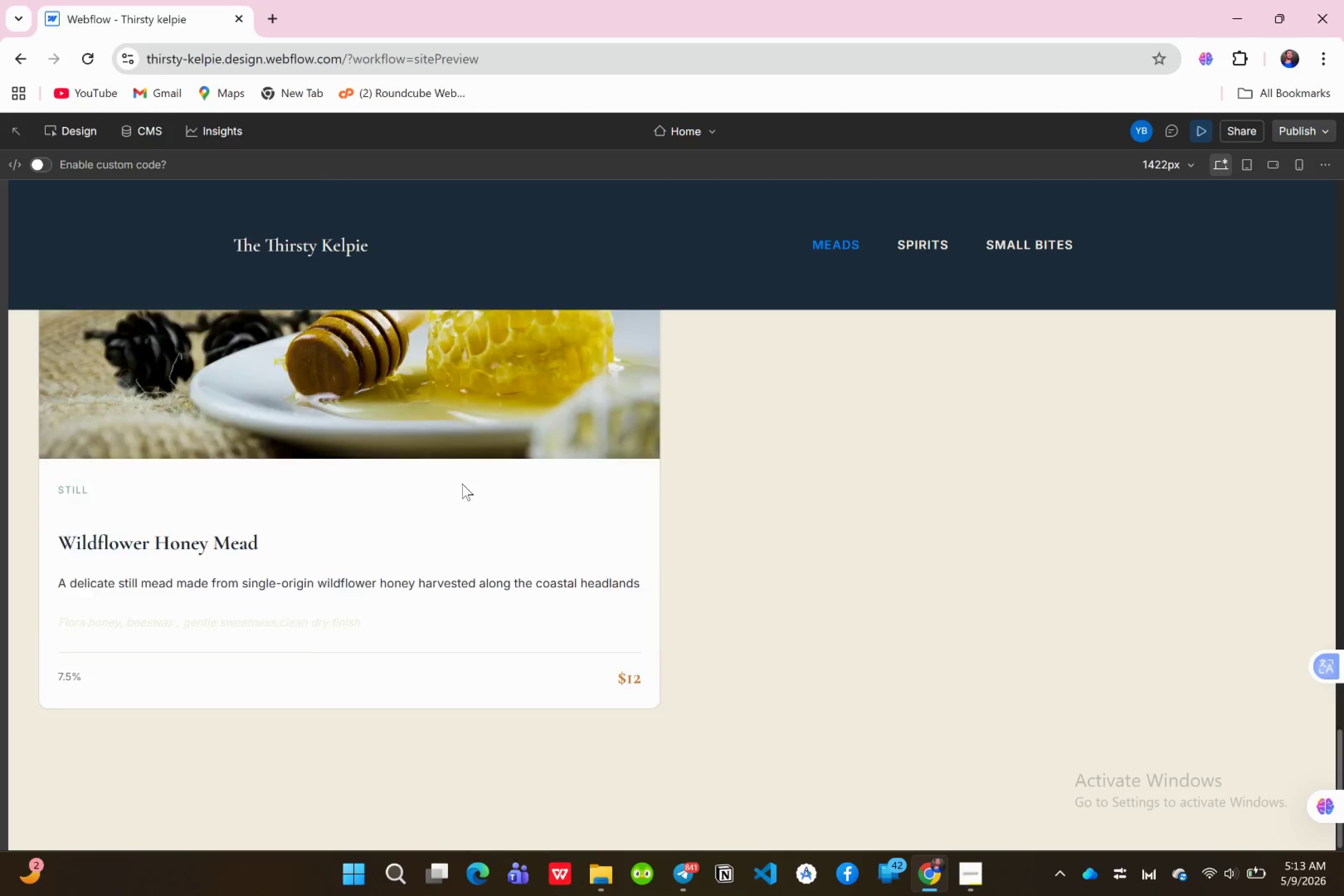 
scroll: coordinate [462, 482], scroll_direction: up, amount: 31.0
 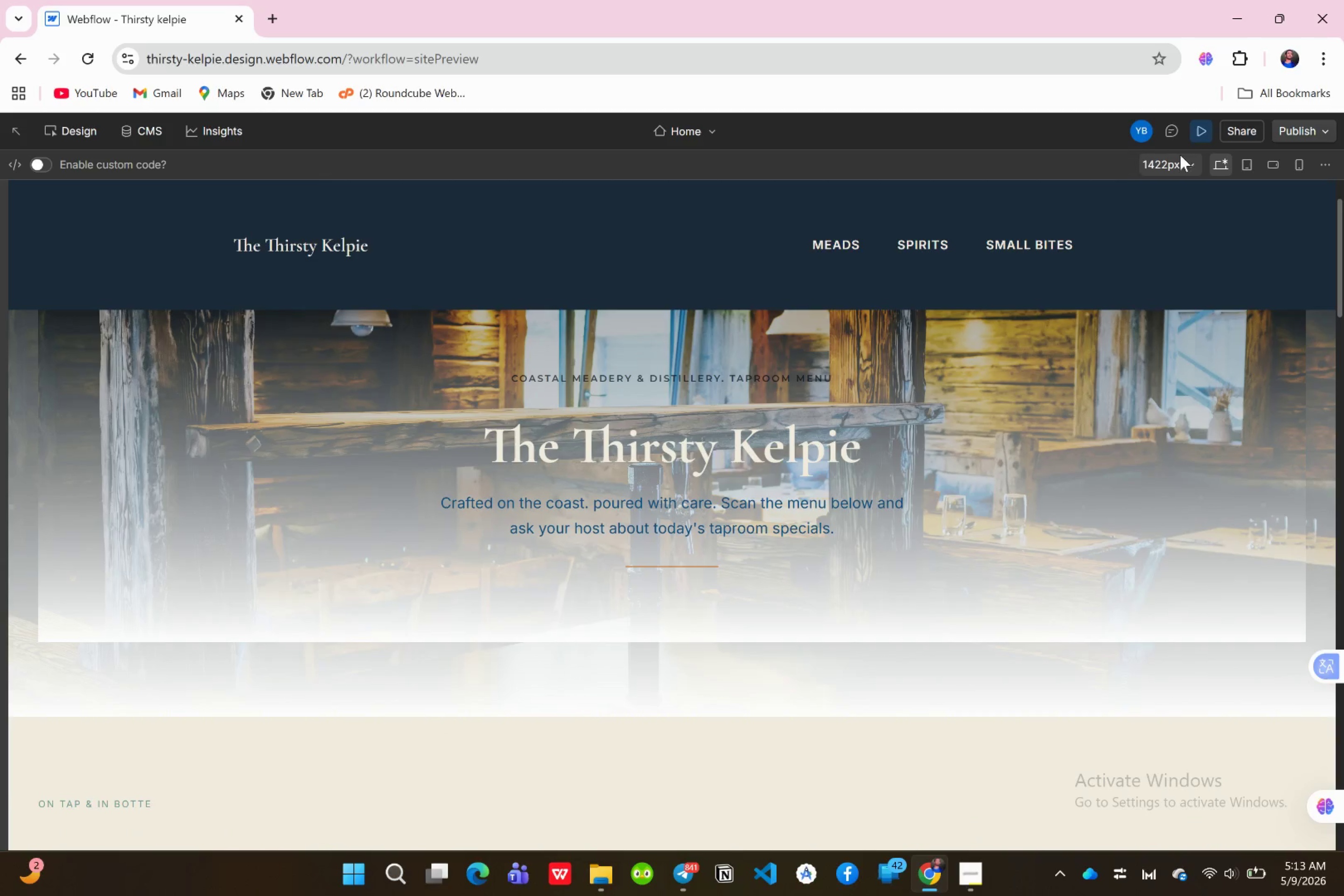 
left_click([1197, 133])
 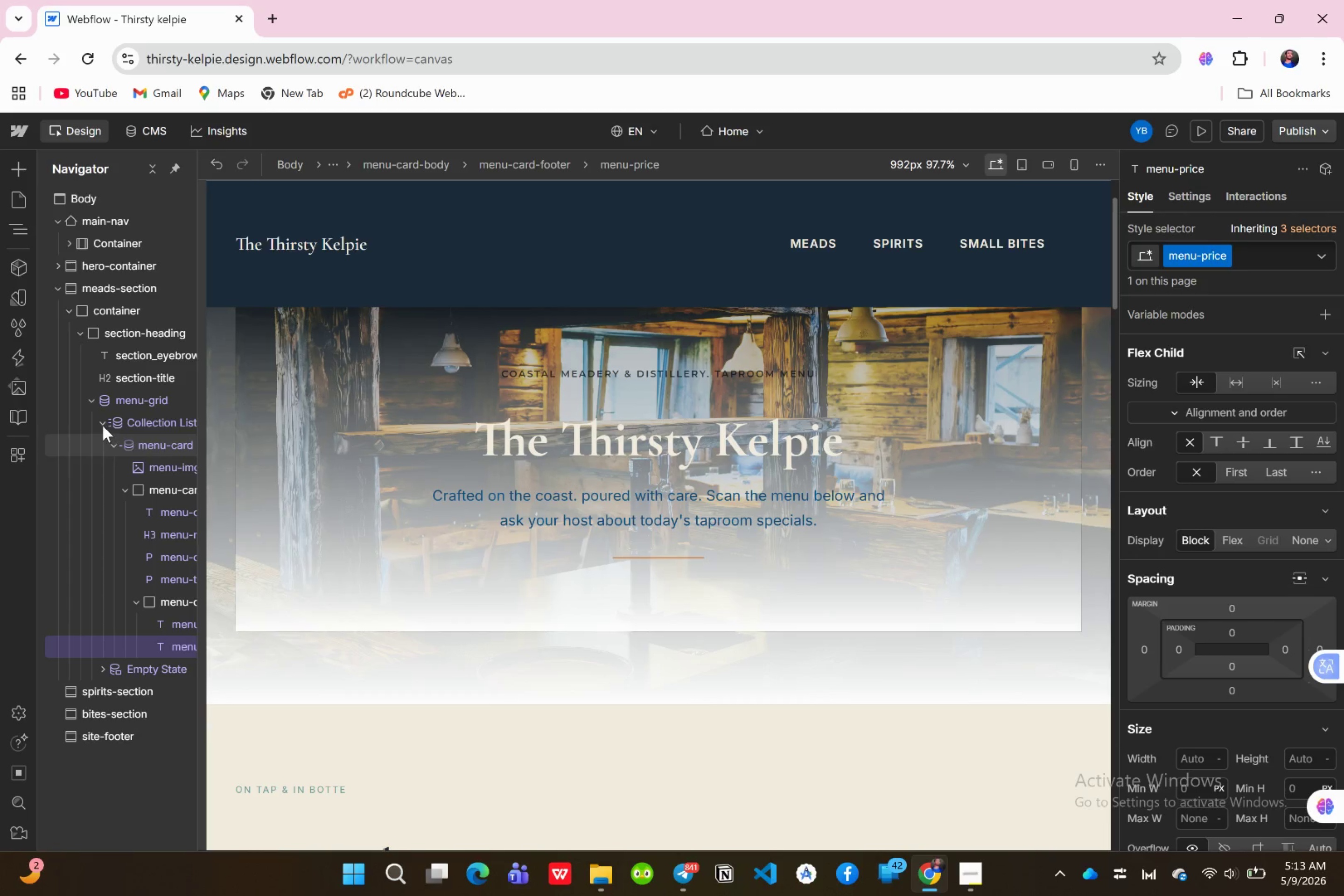 
left_click([163, 393])
 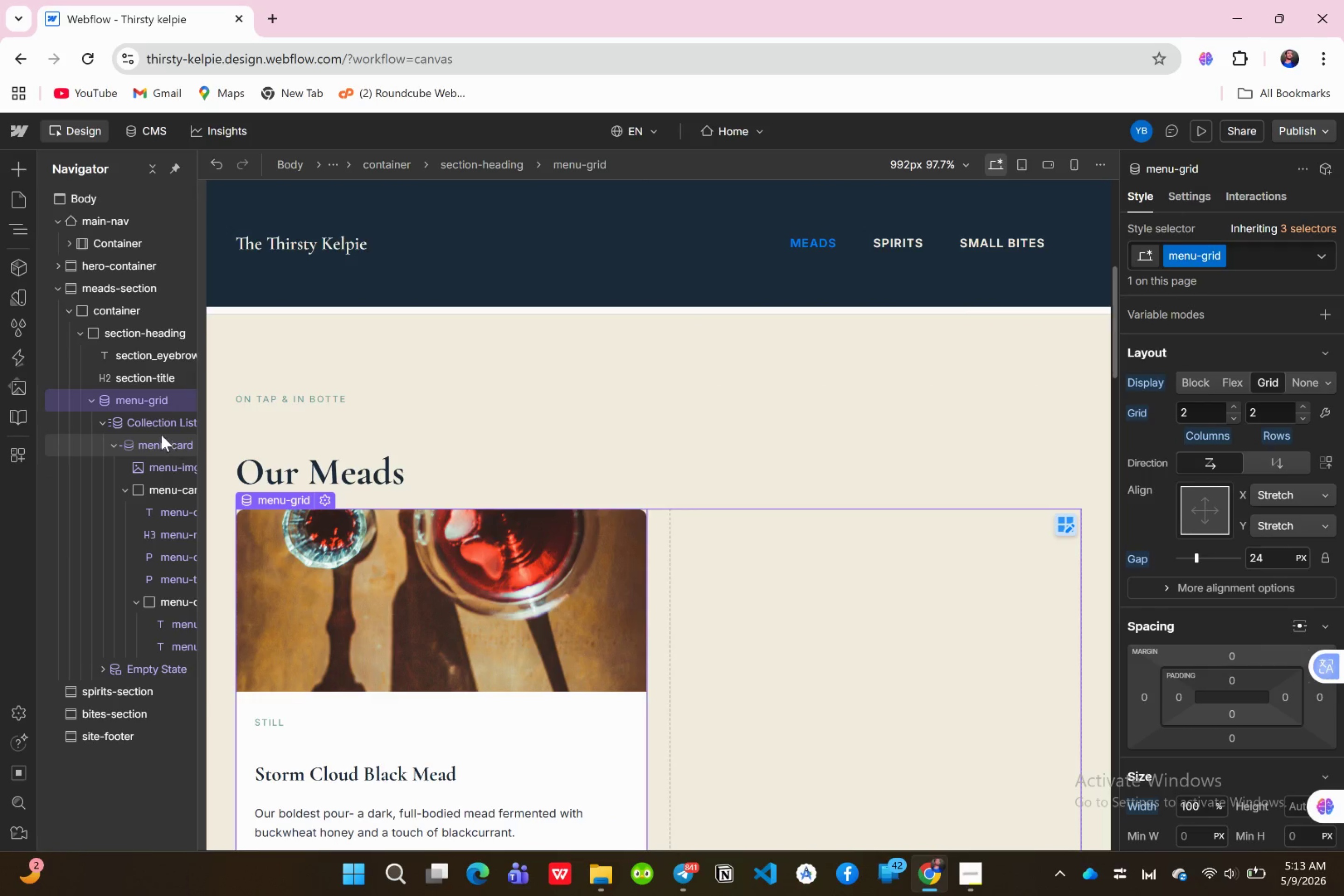 
wait(8.12)
 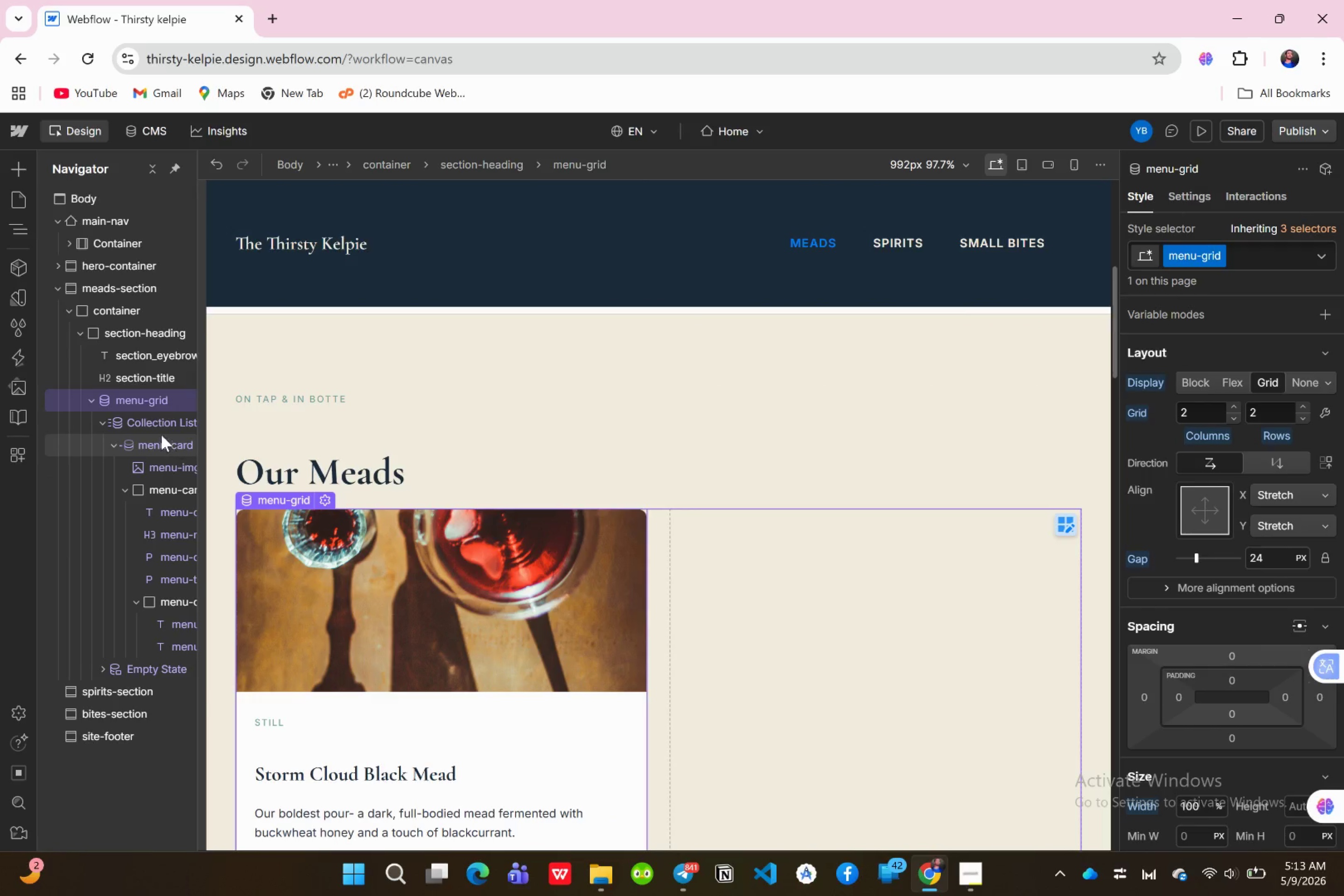 
left_click([150, 422])
 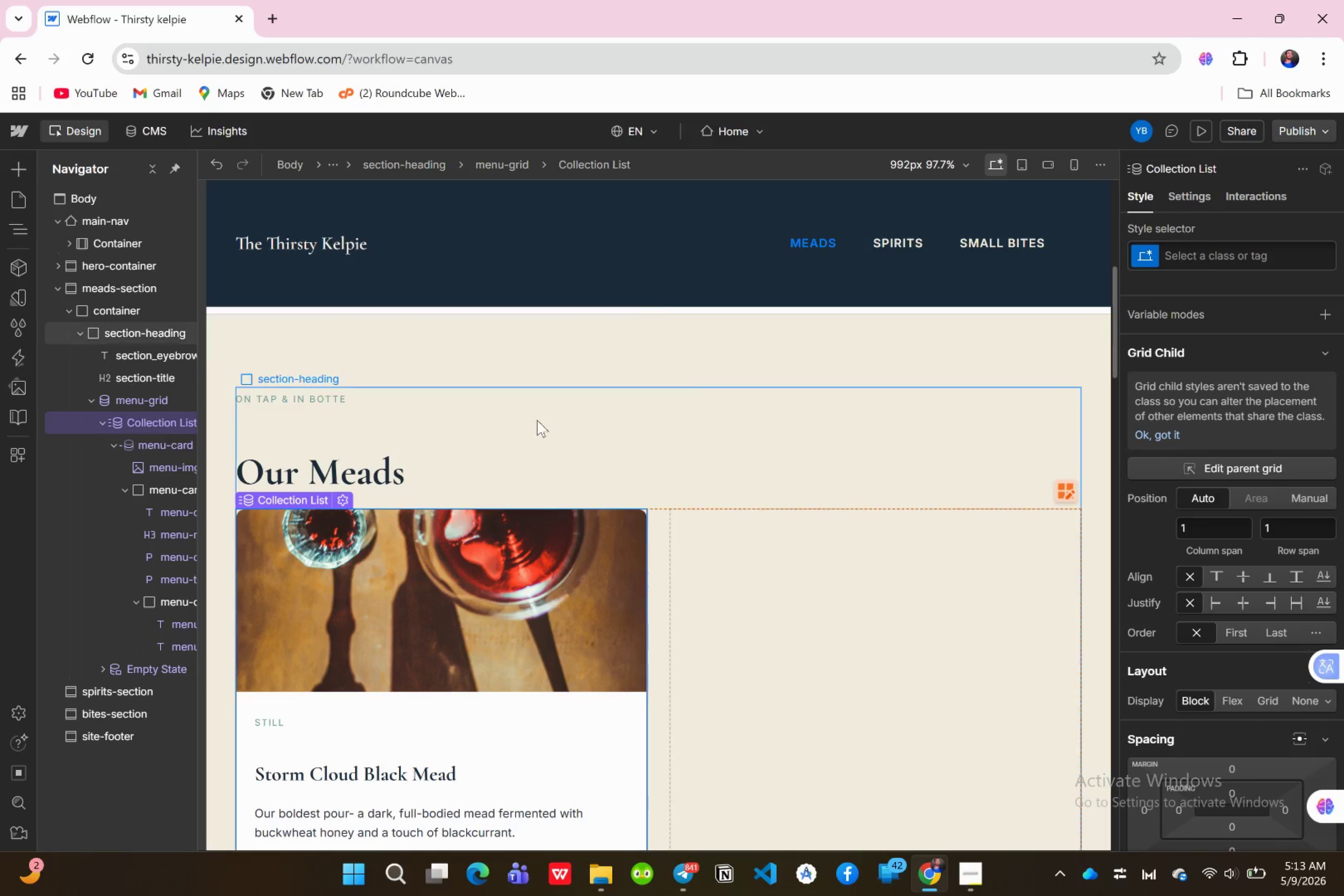 
scroll: coordinate [1270, 521], scroll_direction: none, amount: 0.0
 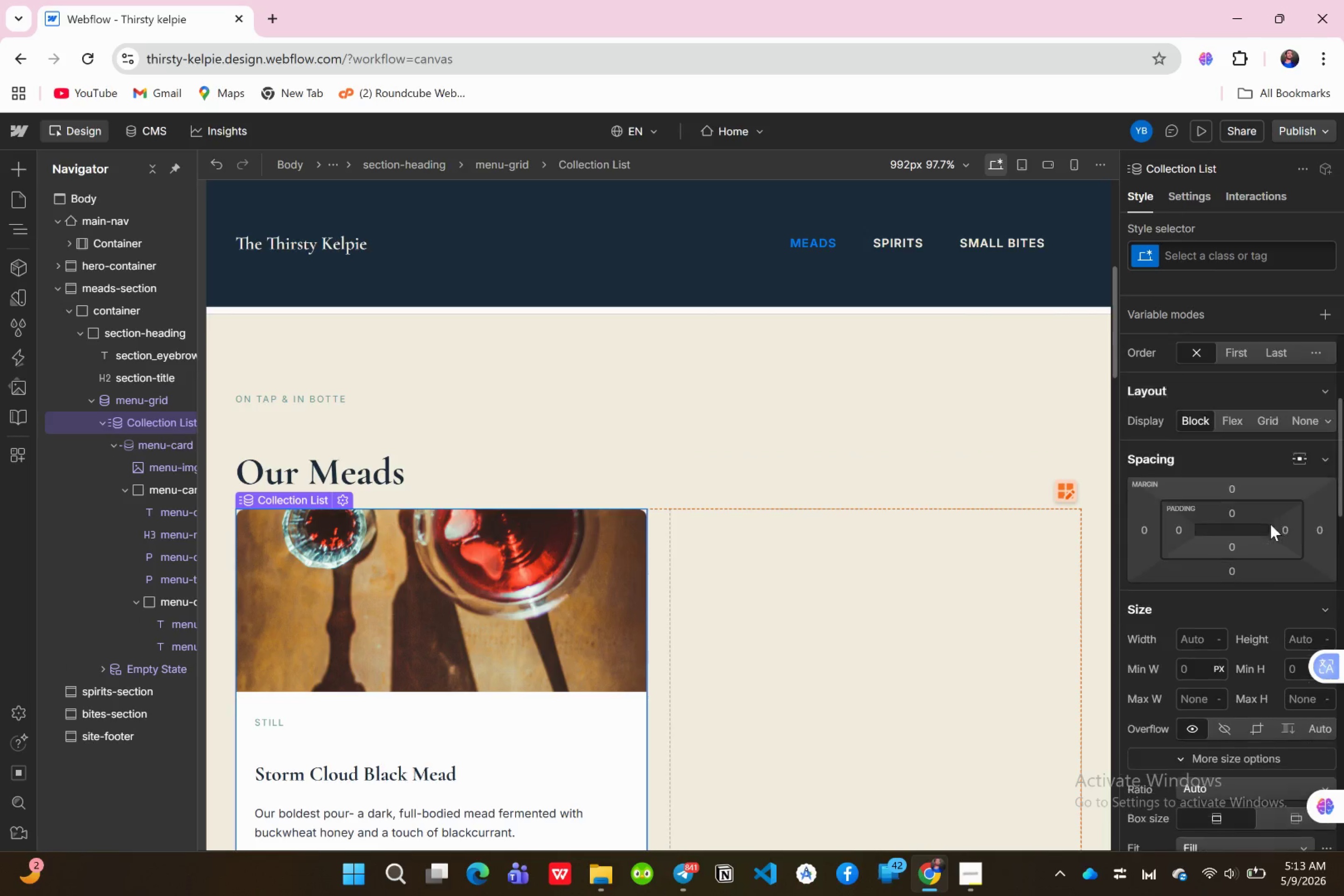 
scroll: coordinate [1270, 524], scroll_direction: up, amount: 4.0
 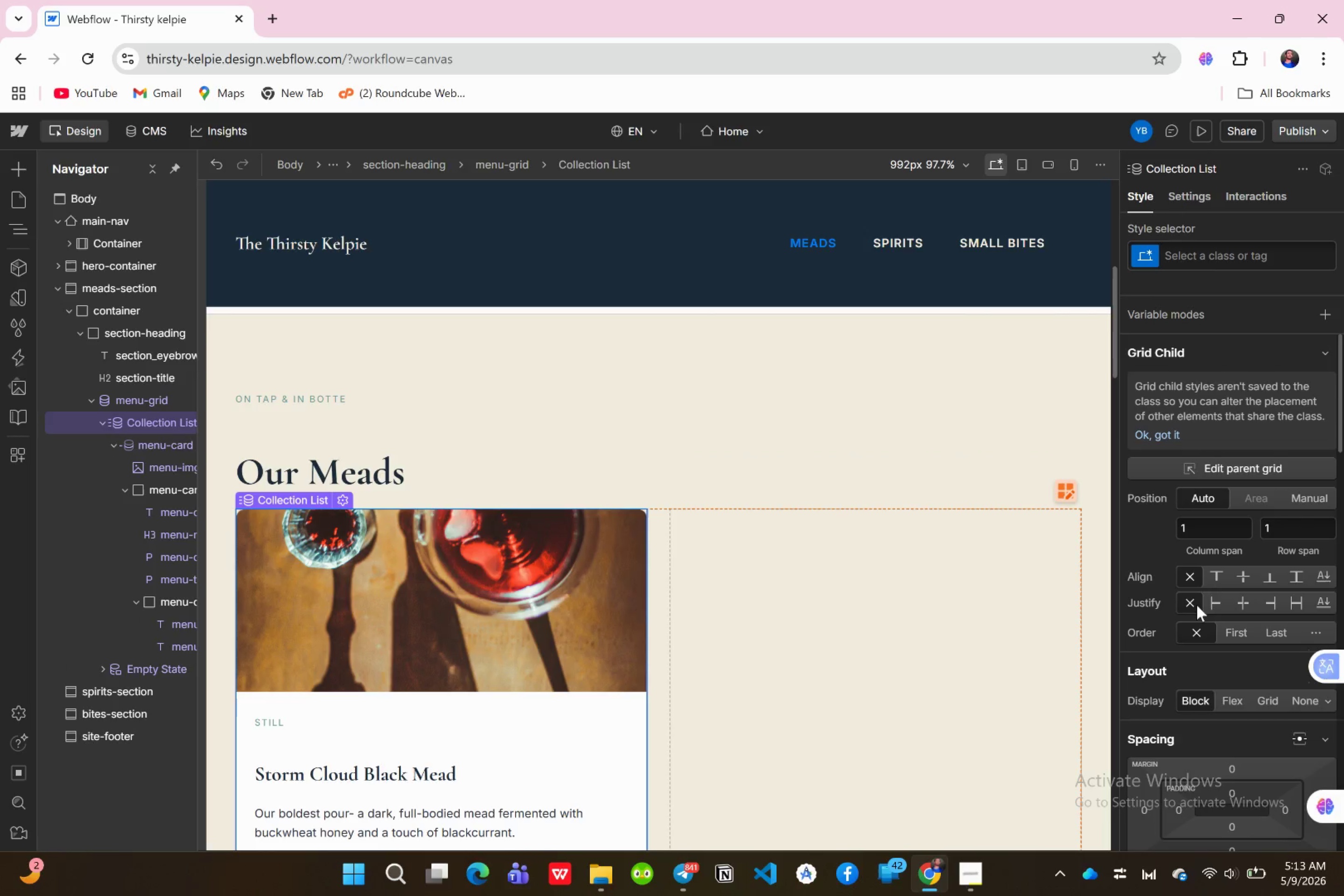 
scroll: coordinate [1236, 586], scroll_direction: down, amount: 1.0
 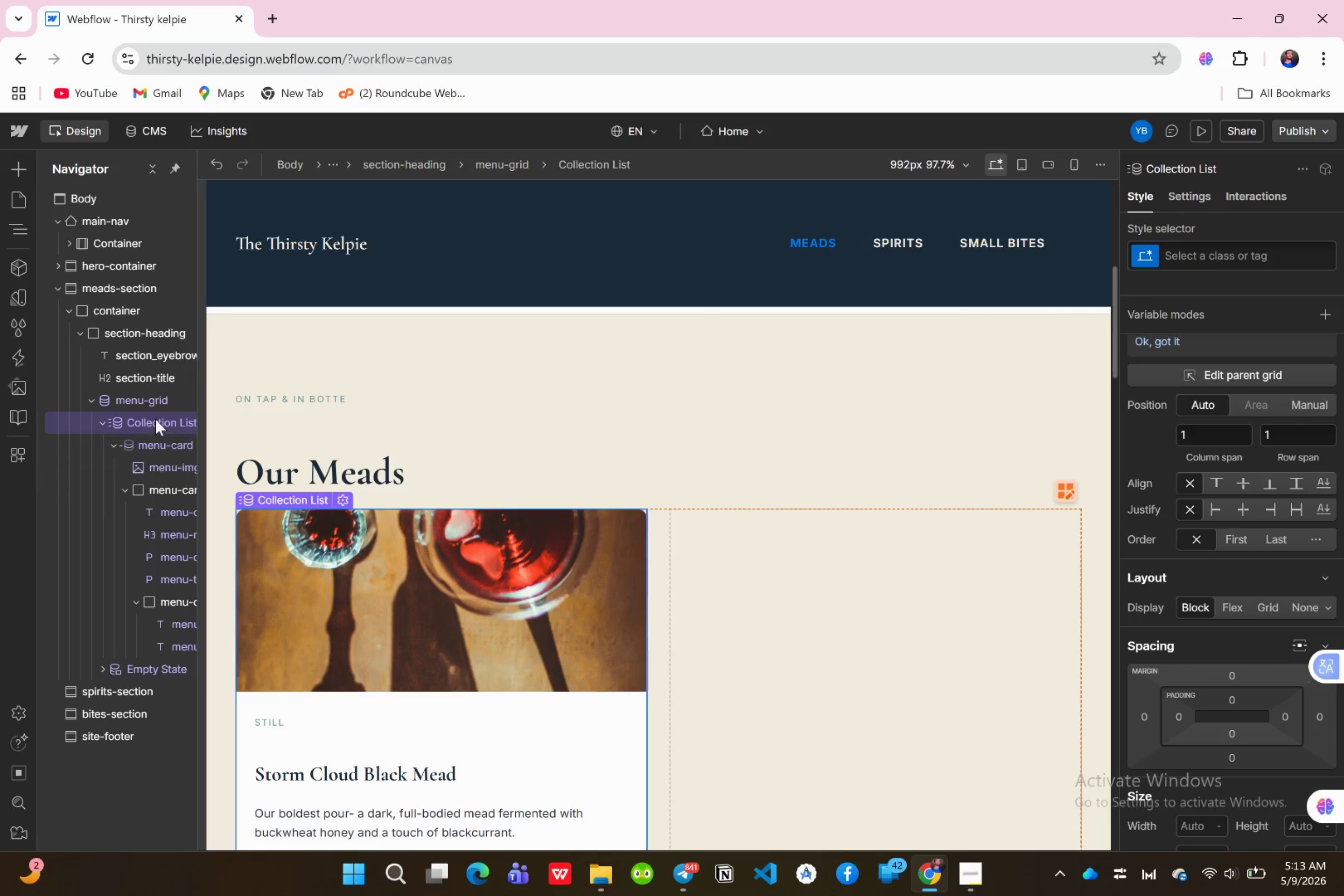 
left_click([161, 446])
 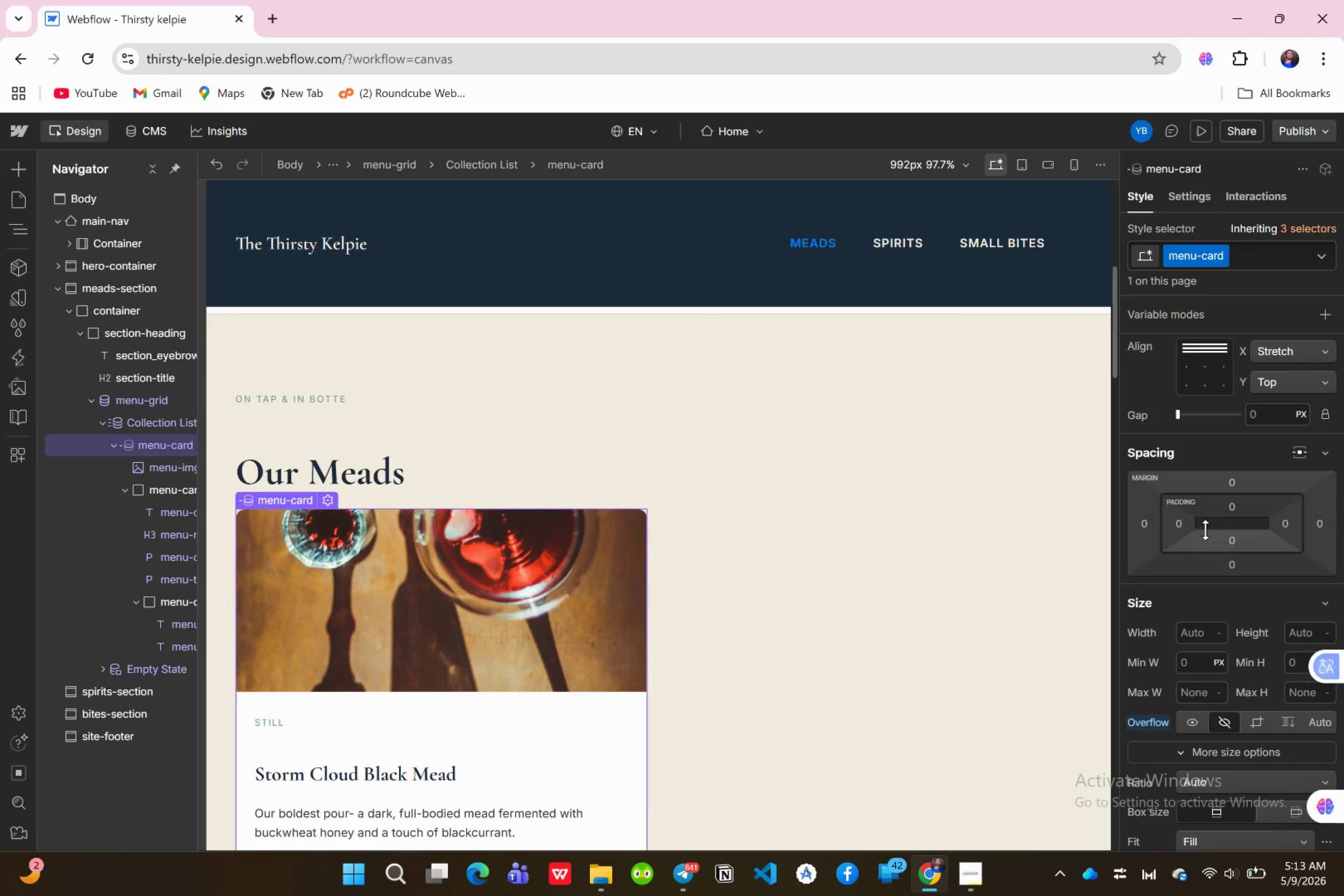 
scroll: coordinate [1234, 557], scroll_direction: up, amount: 7.0
 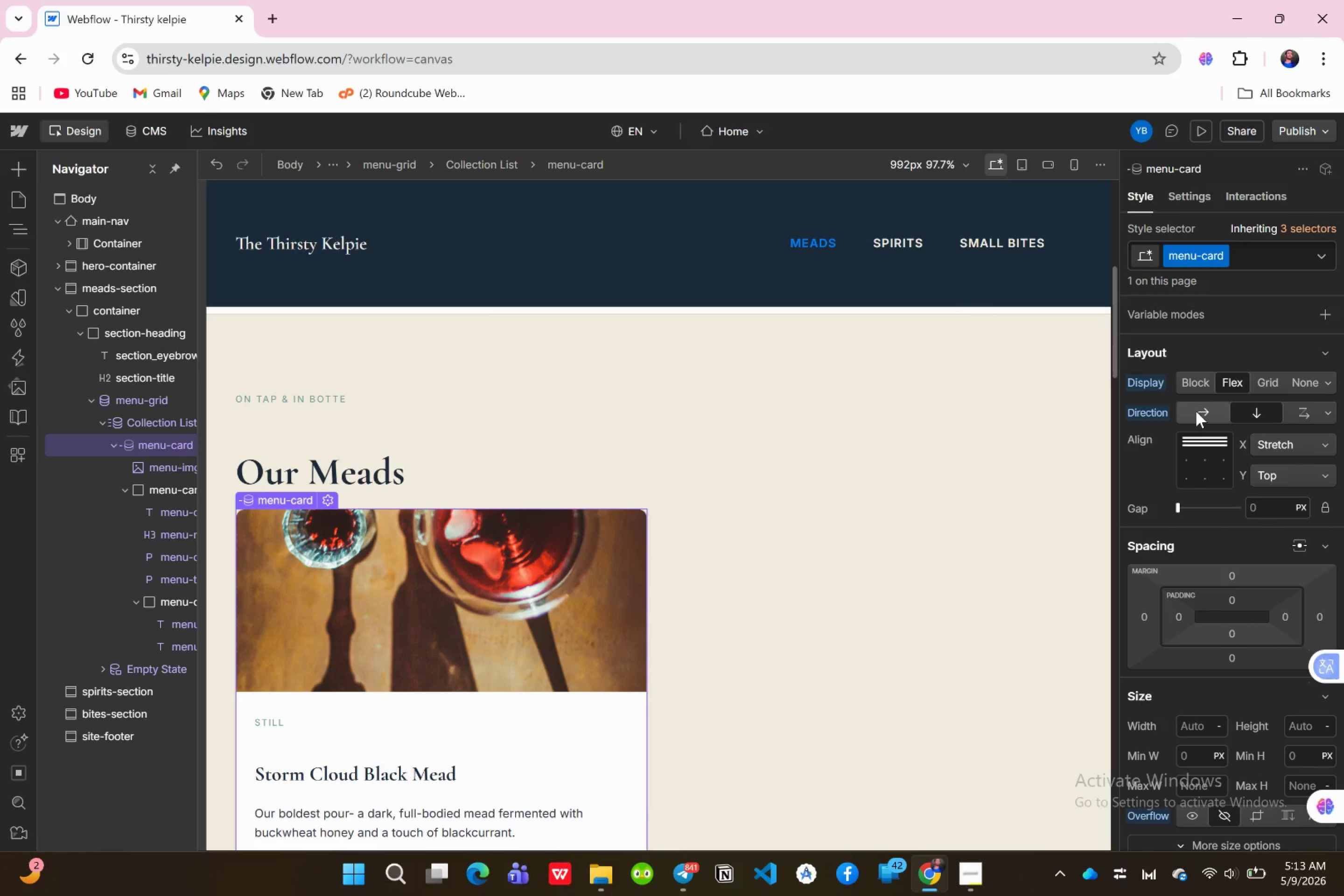 
left_click([1196, 411])
 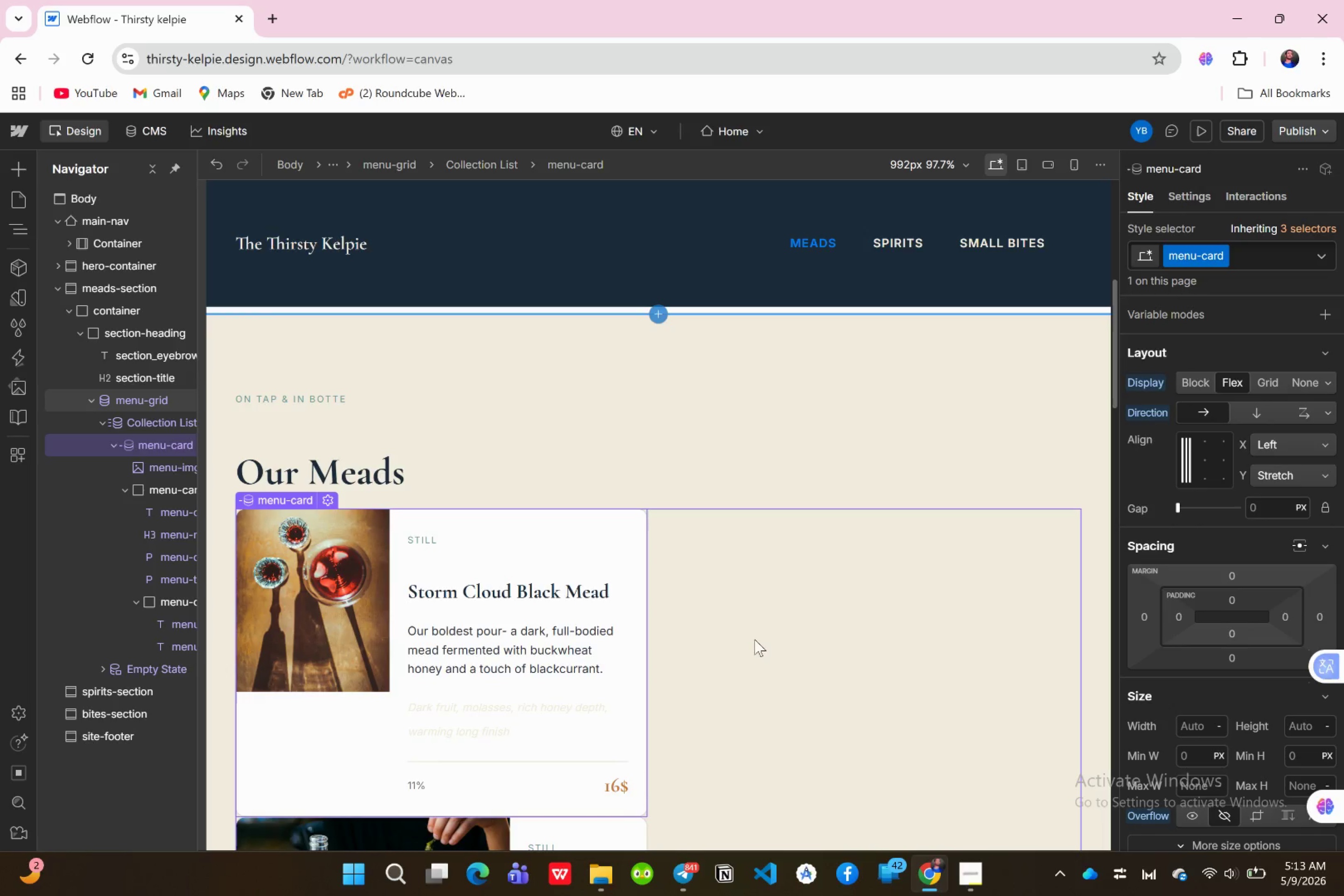 
scroll: coordinate [699, 667], scroll_direction: down, amount: 3.0
 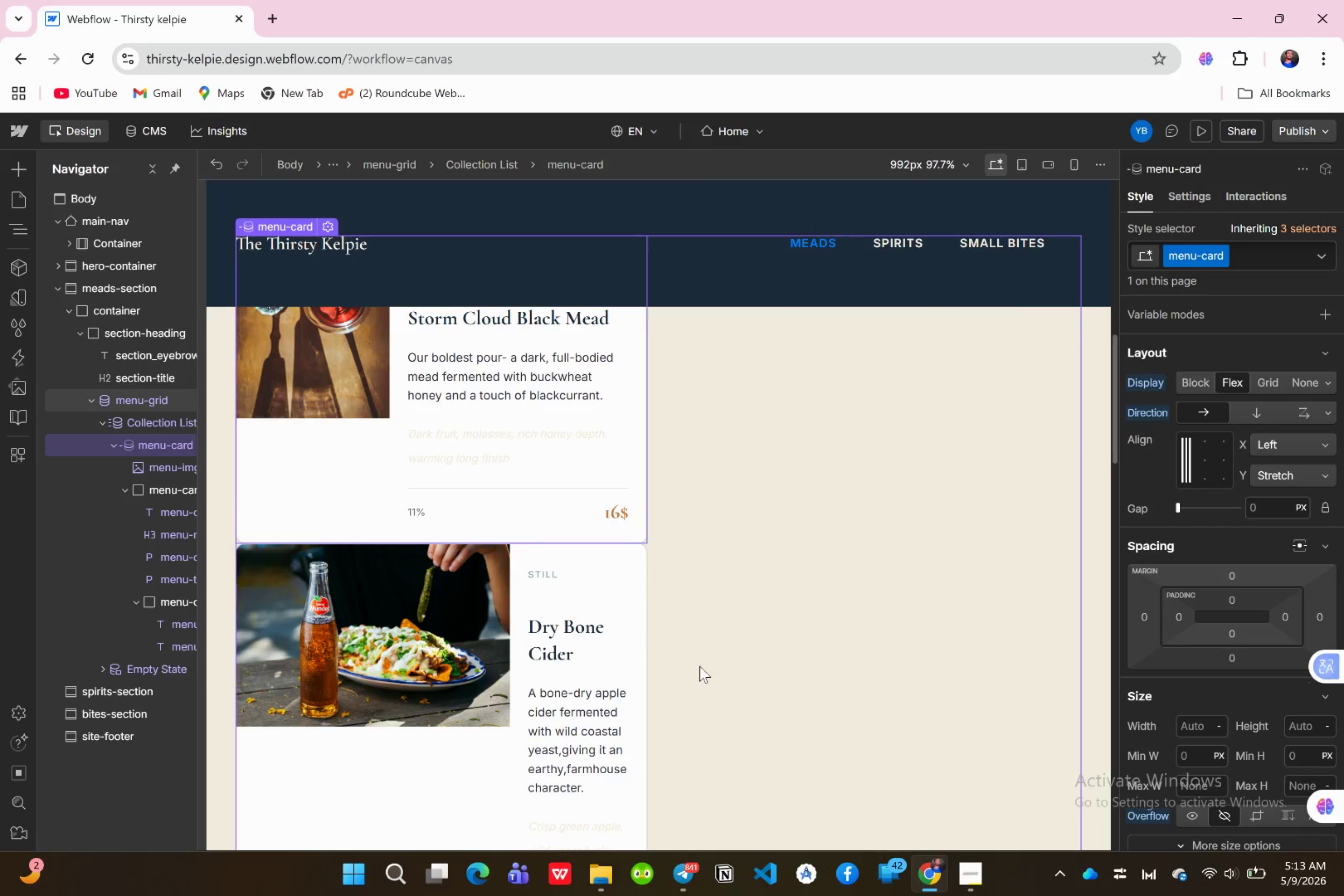 
scroll: coordinate [700, 666], scroll_direction: up, amount: 2.0
 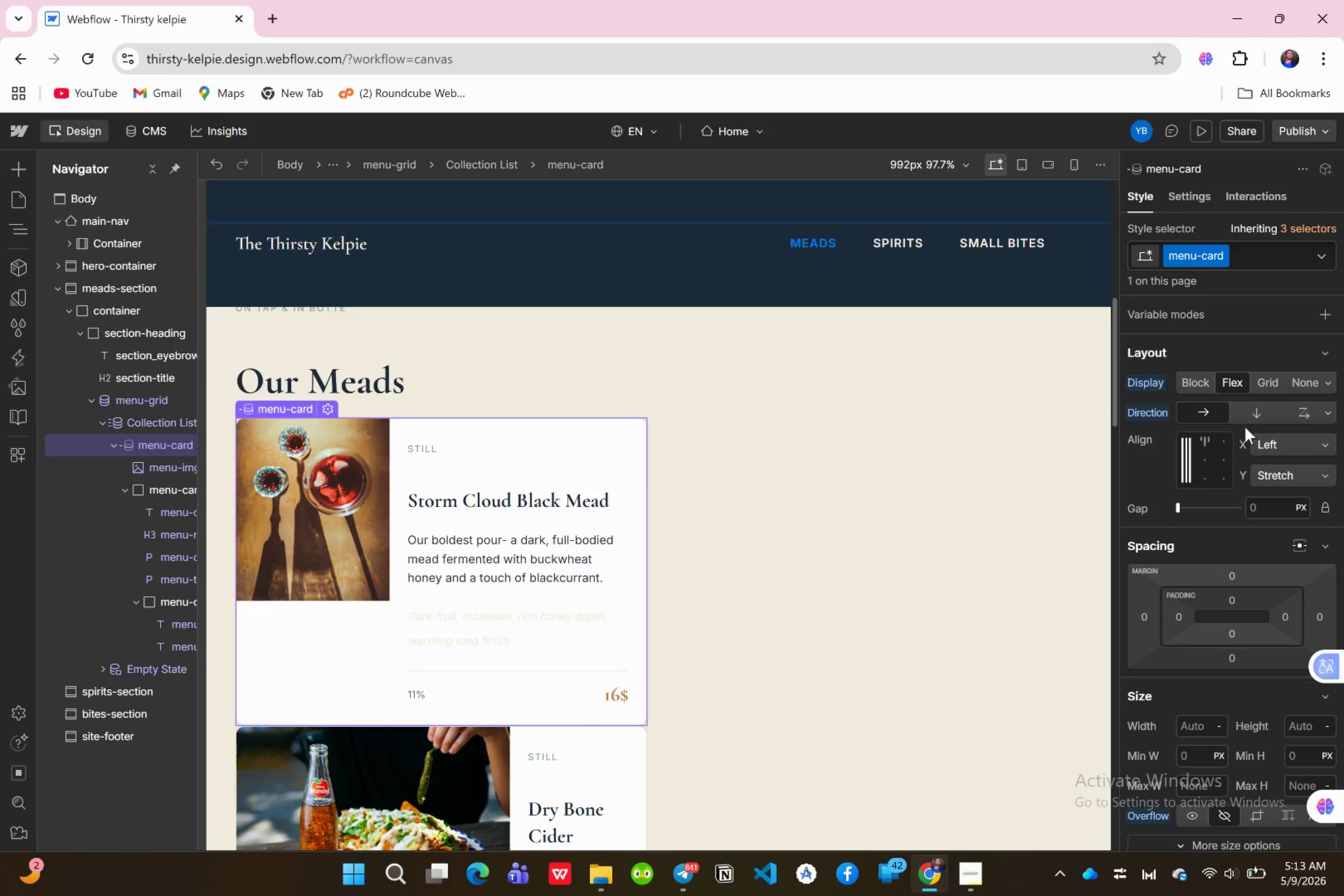 
left_click([1259, 420])
 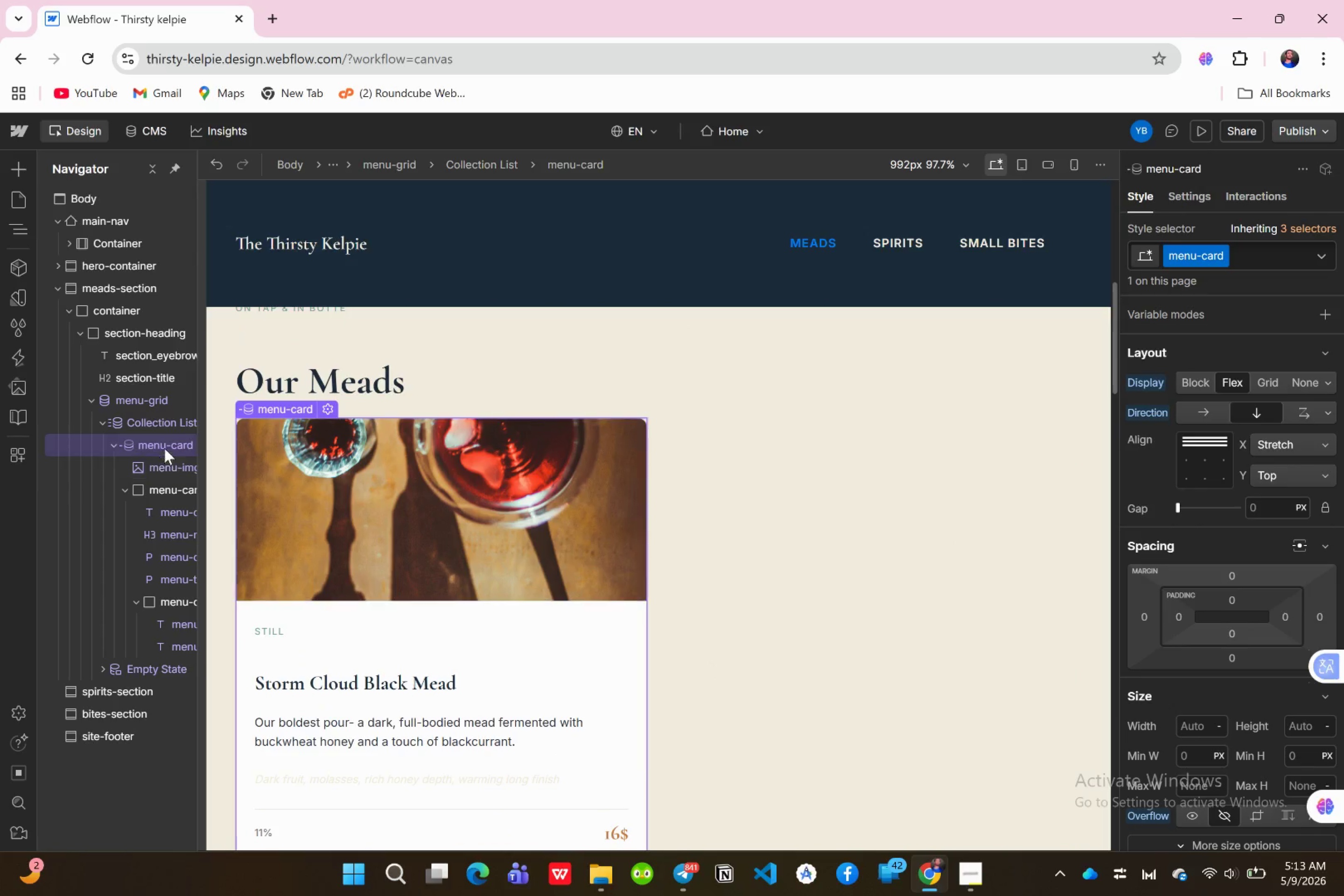 
left_click([164, 428])
 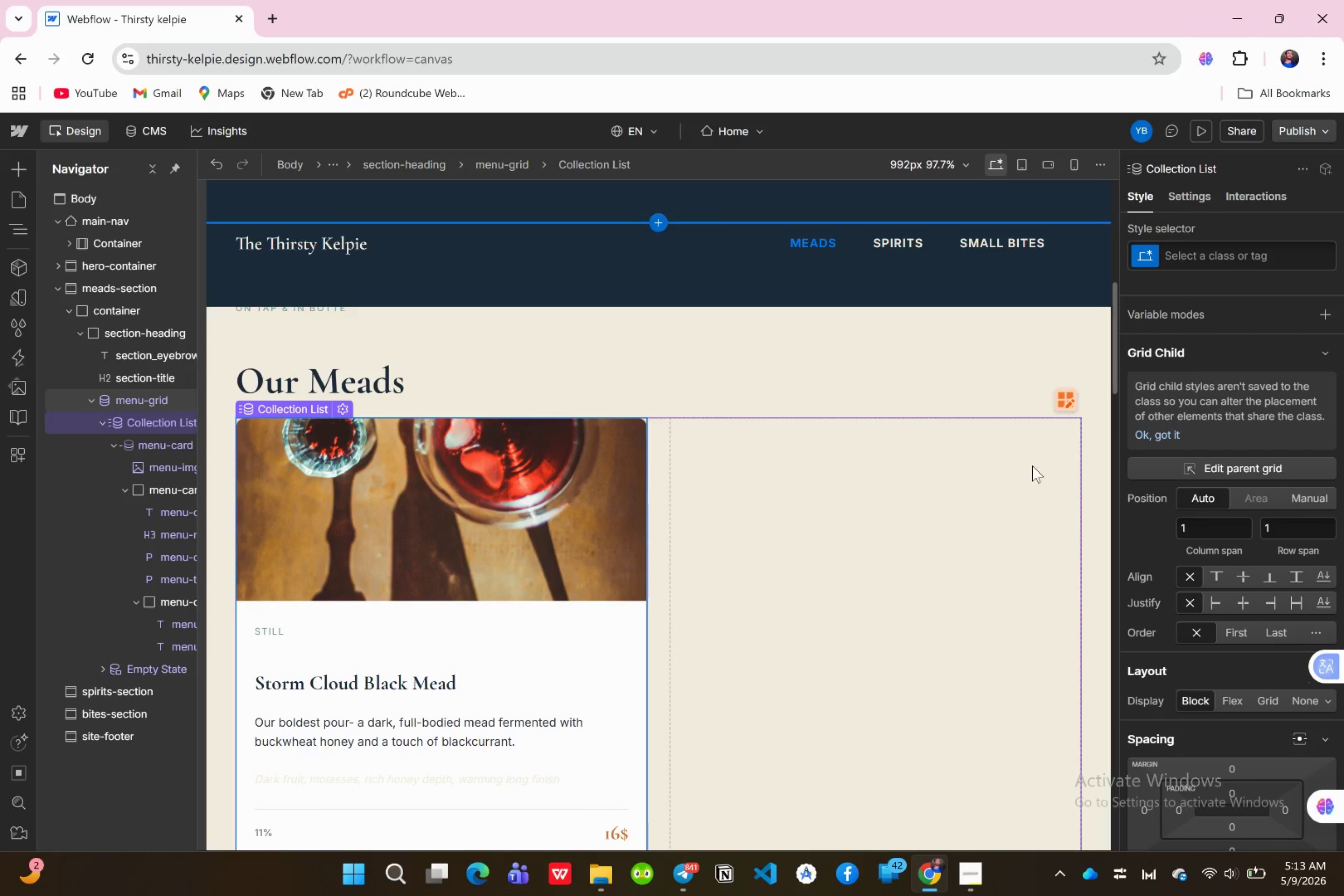 
scroll: coordinate [1226, 645], scroll_direction: down, amount: 3.0
 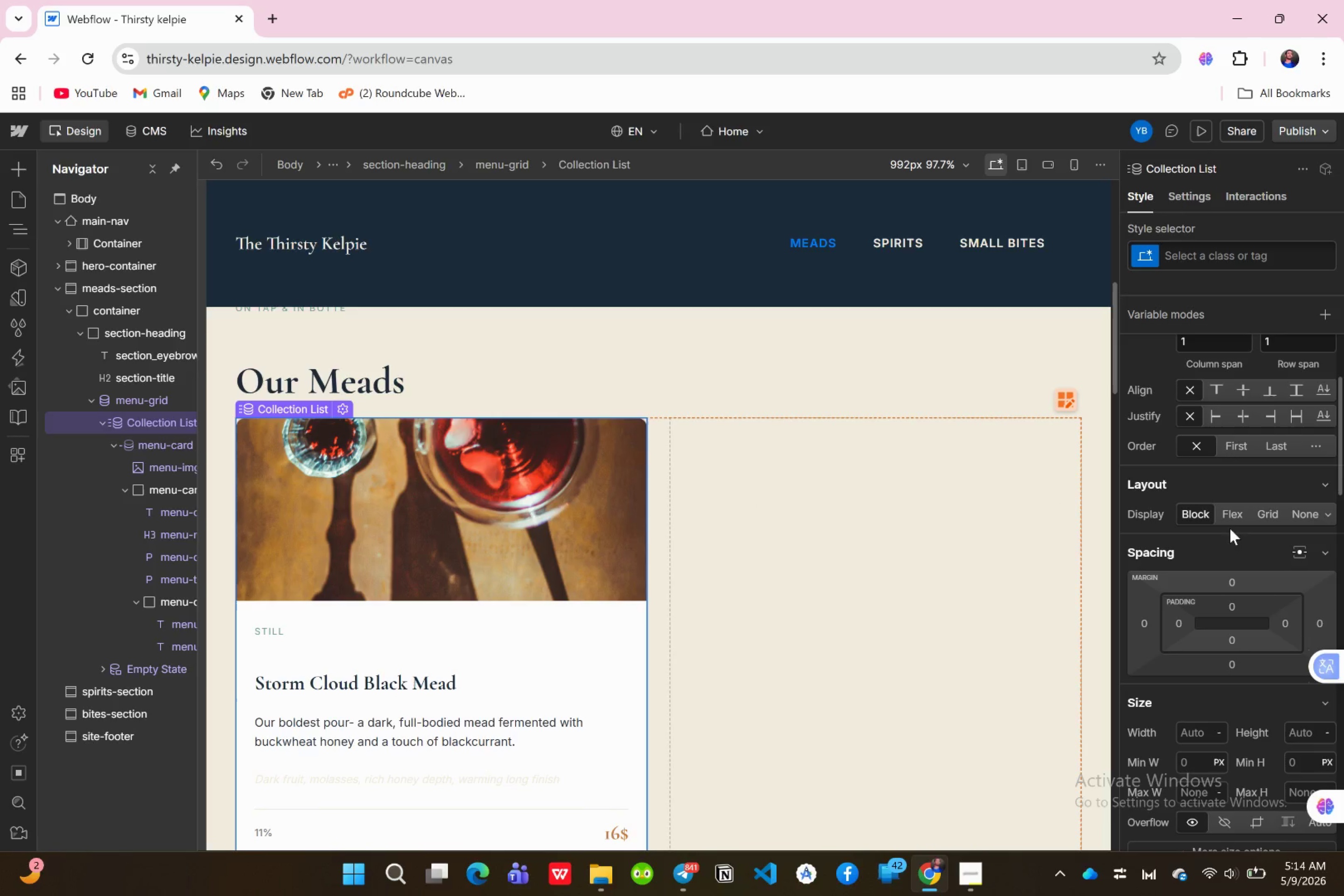 
left_click([1230, 523])
 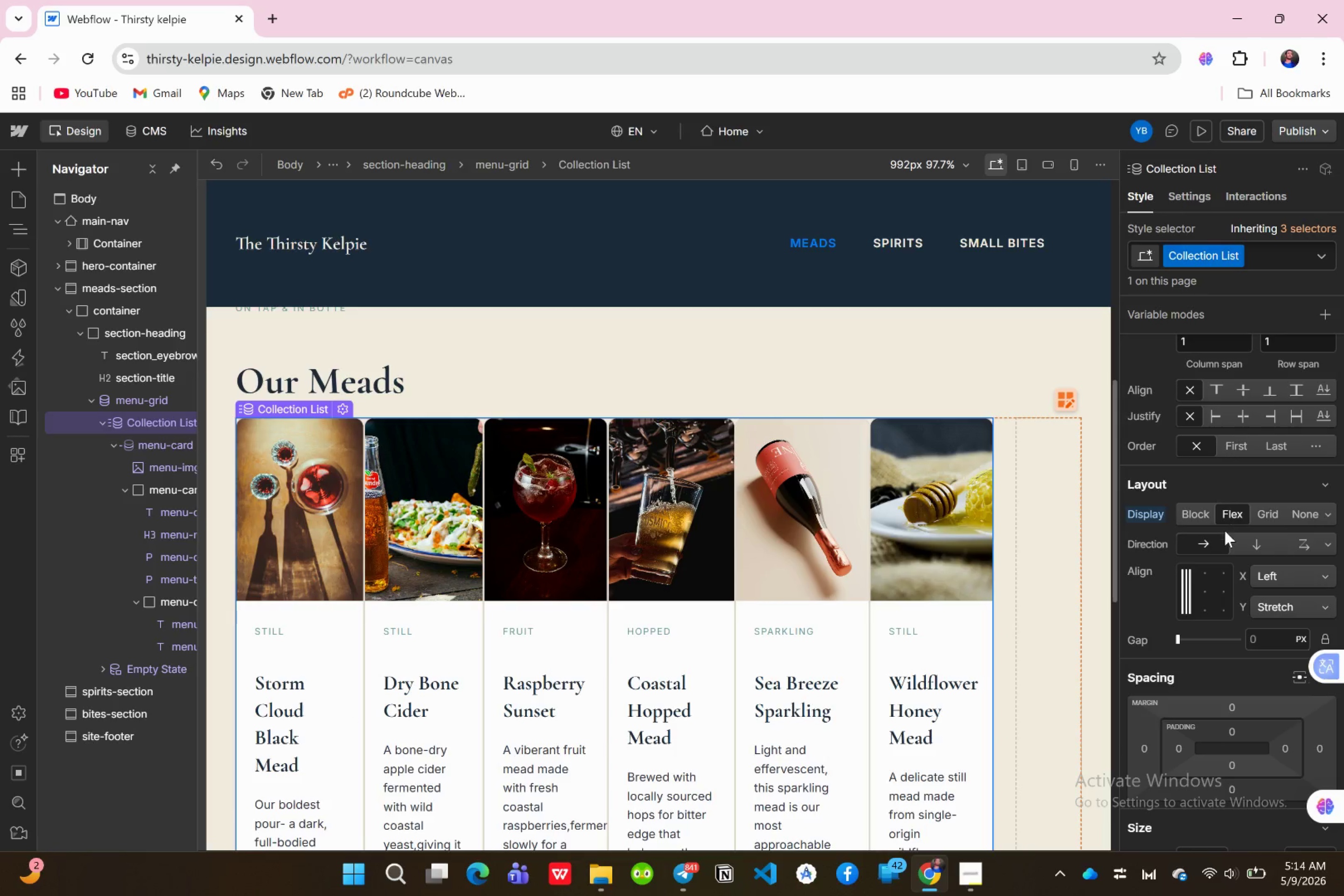 
left_click([1246, 548])
 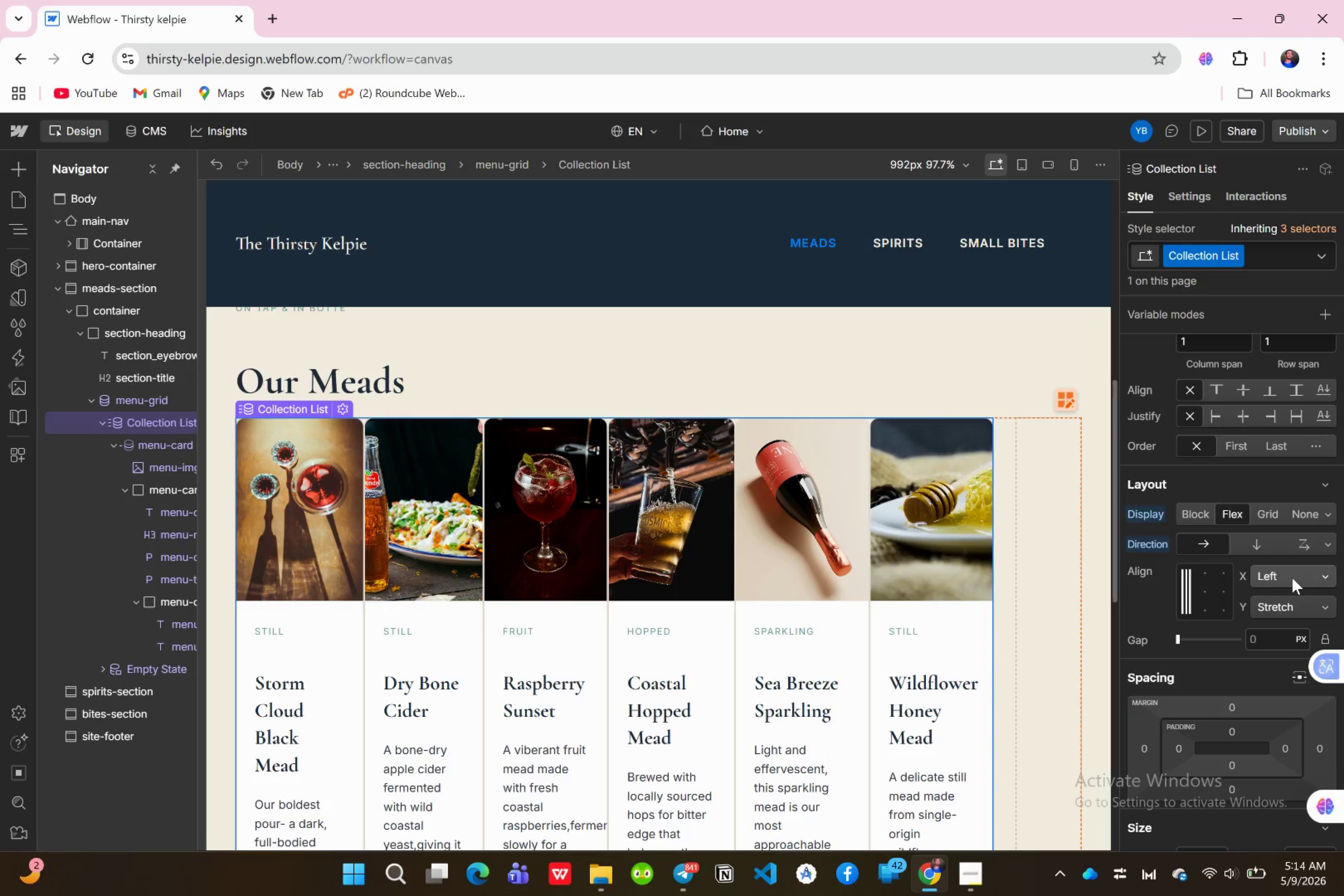 
wait(5.76)
 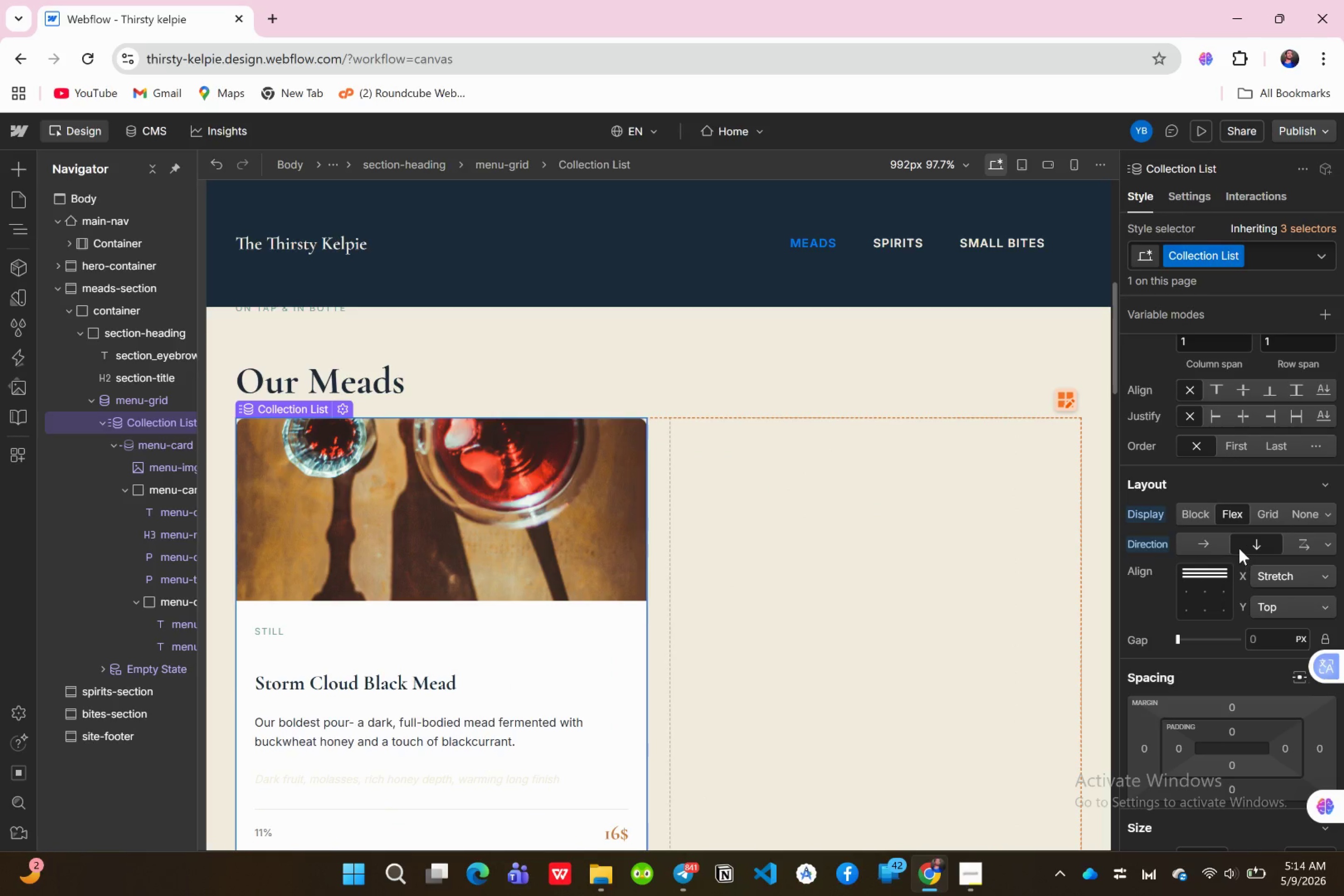 
left_click([1286, 601])
 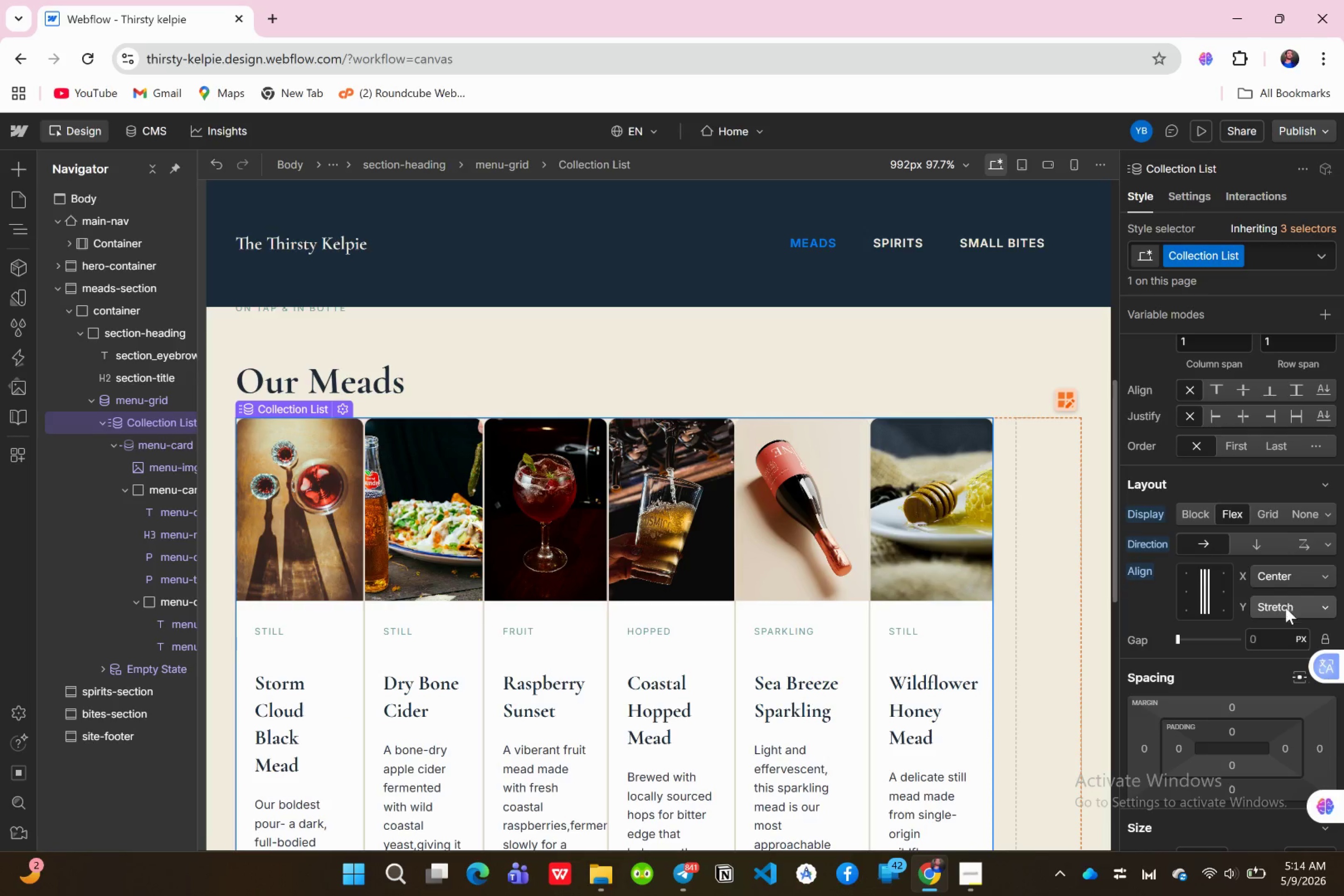 
left_click([1285, 609])
 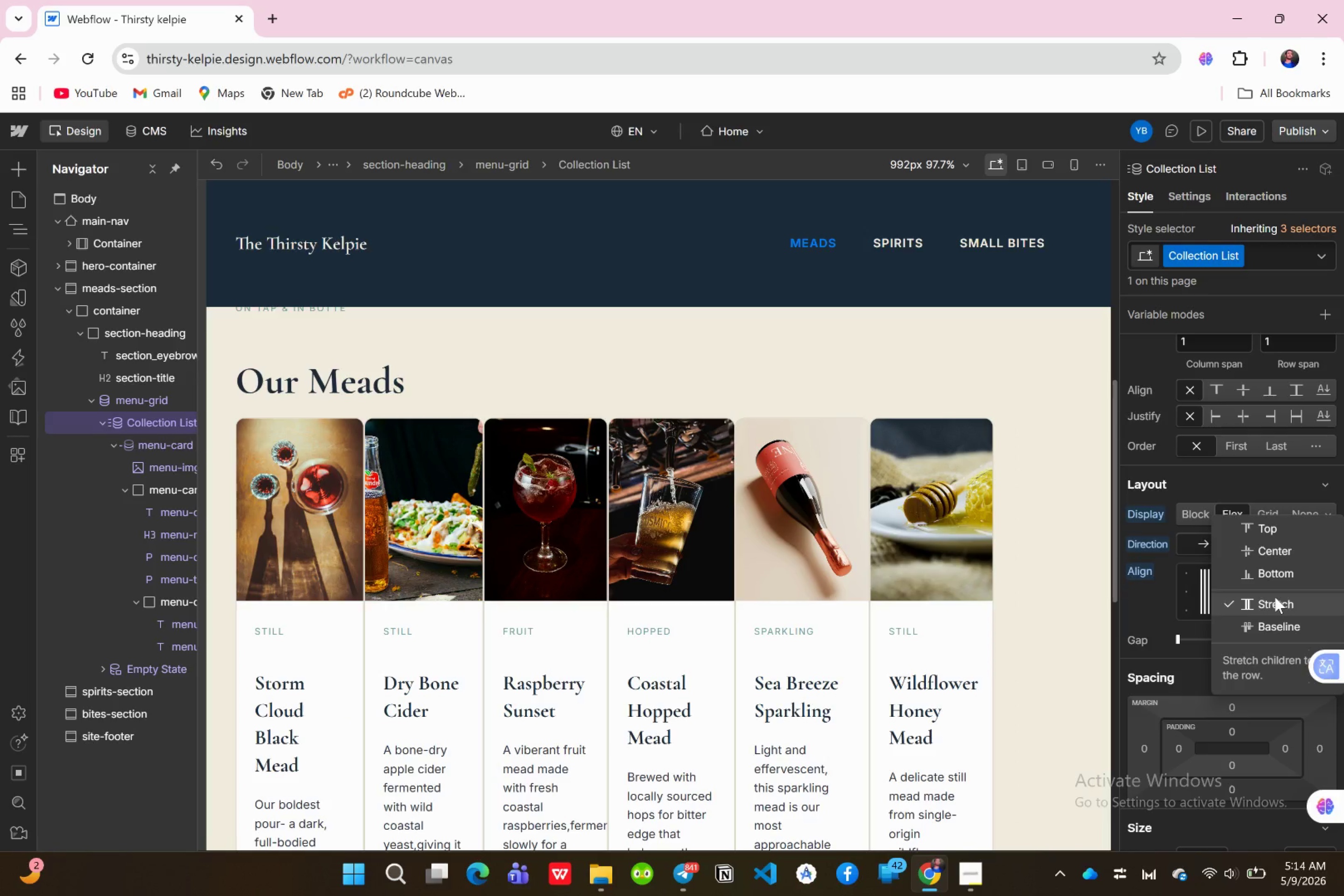 
scroll: coordinate [965, 624], scroll_direction: down, amount: 13.0
 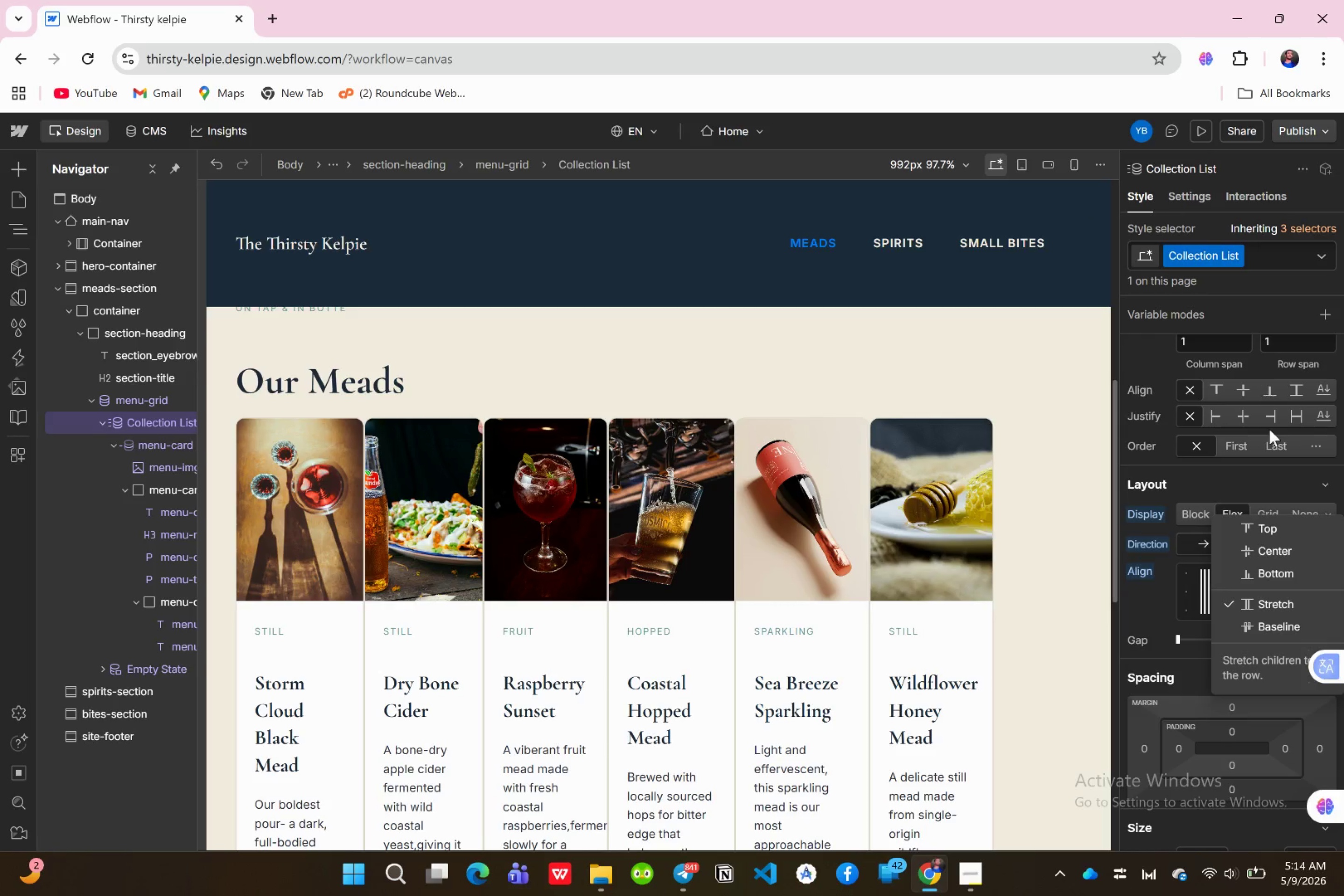 
left_click([1263, 492])
 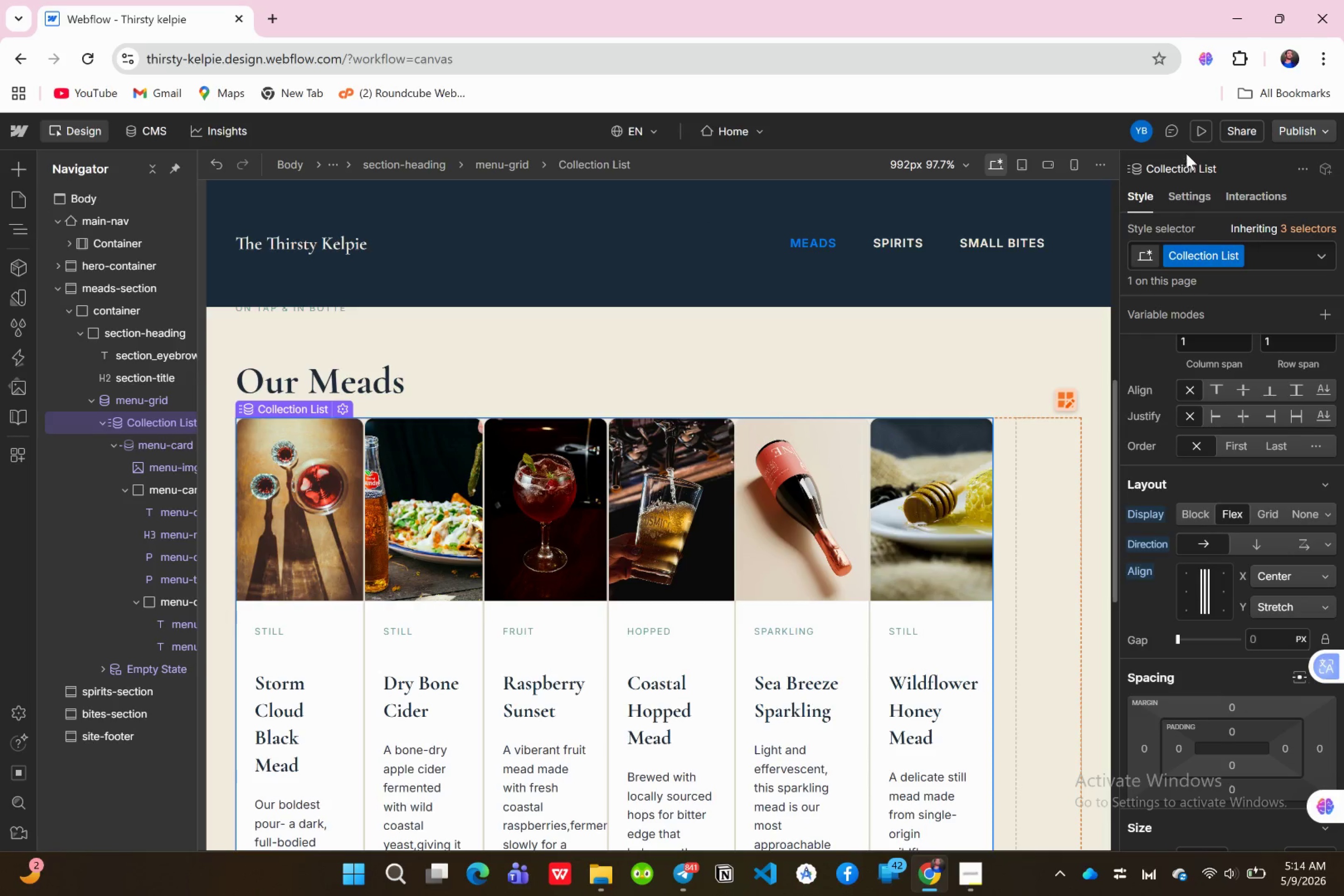 
left_click([1201, 135])
 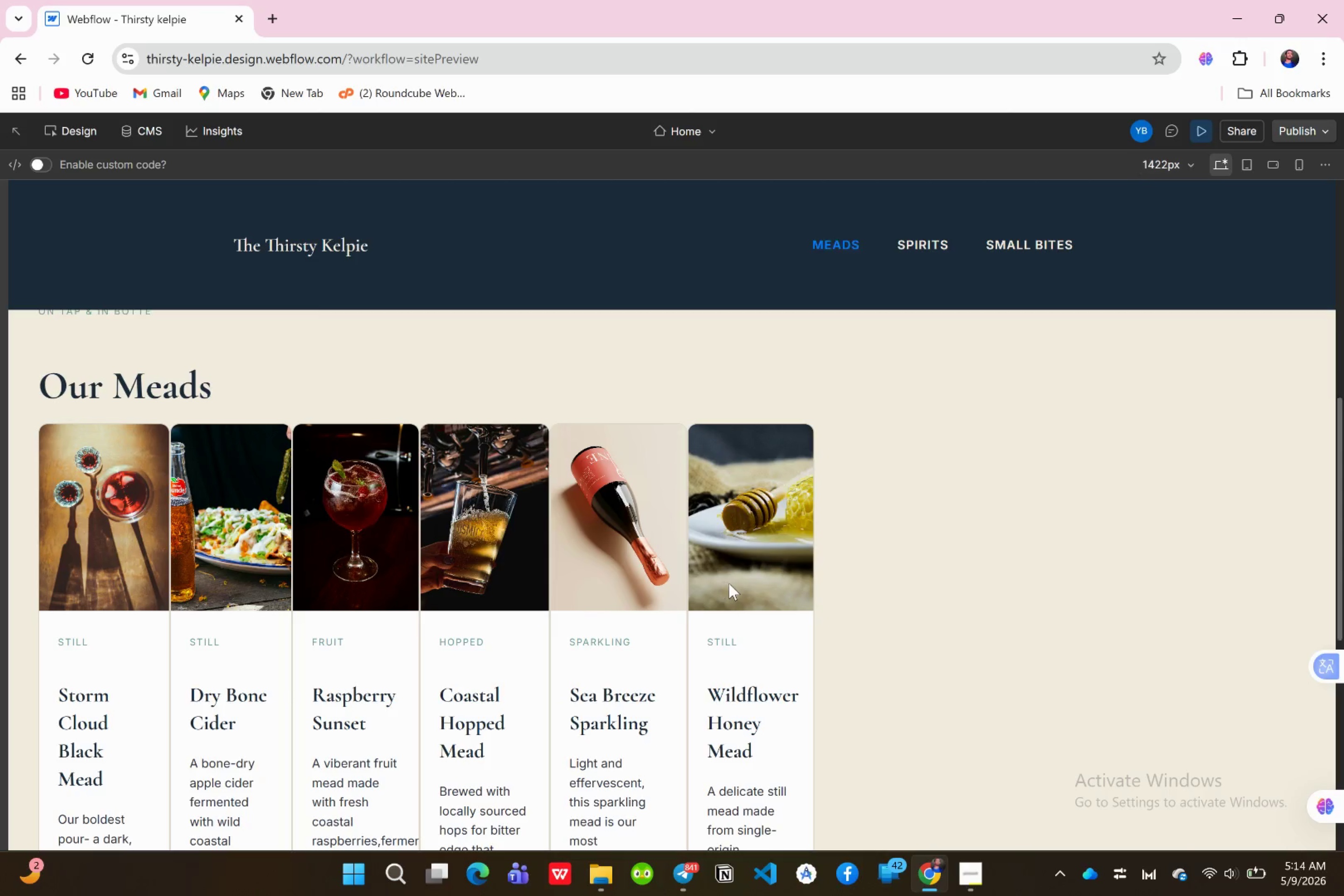 
scroll: coordinate [728, 591], scroll_direction: down, amount: 5.0
 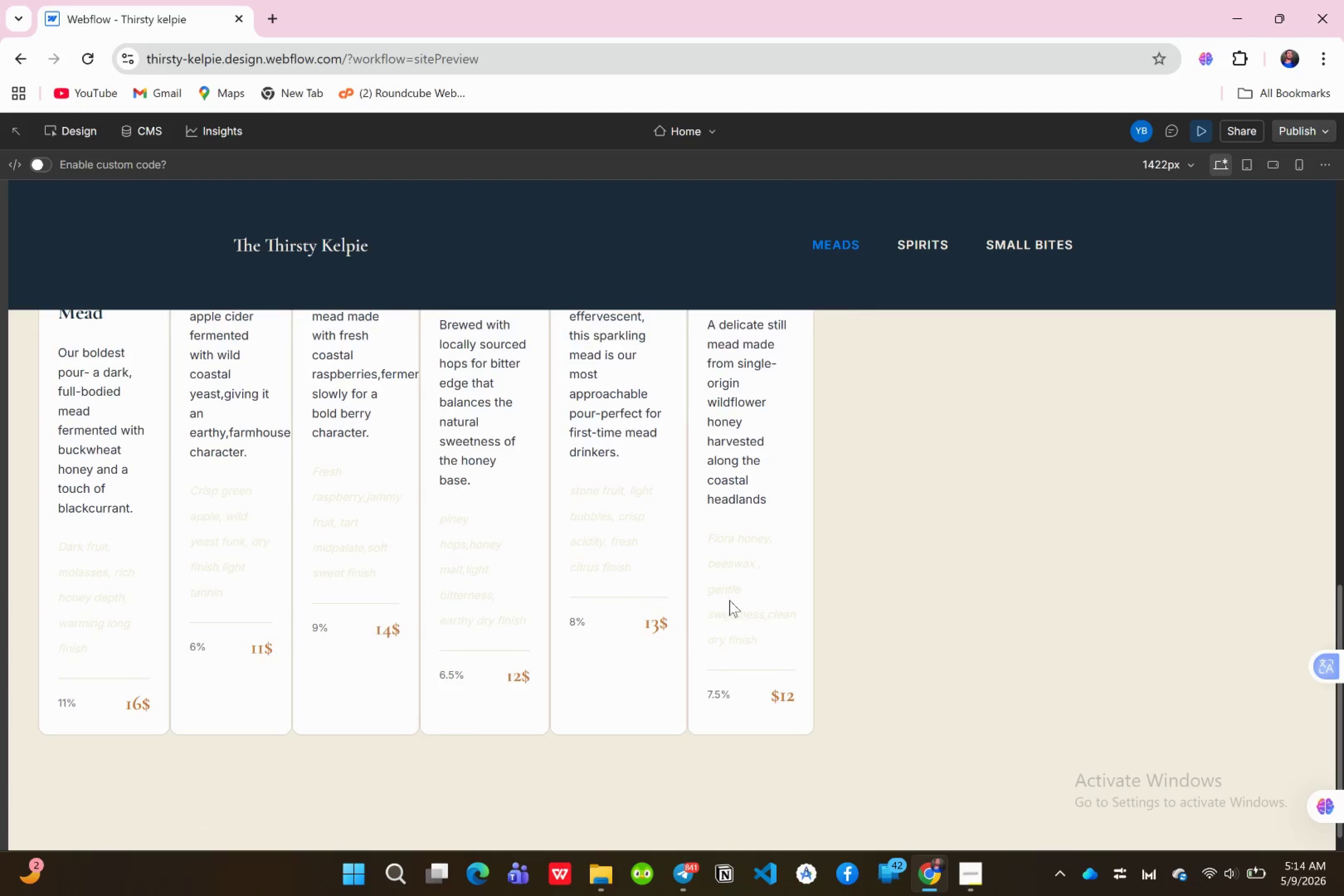 
scroll: coordinate [729, 600], scroll_direction: up, amount: 5.0
 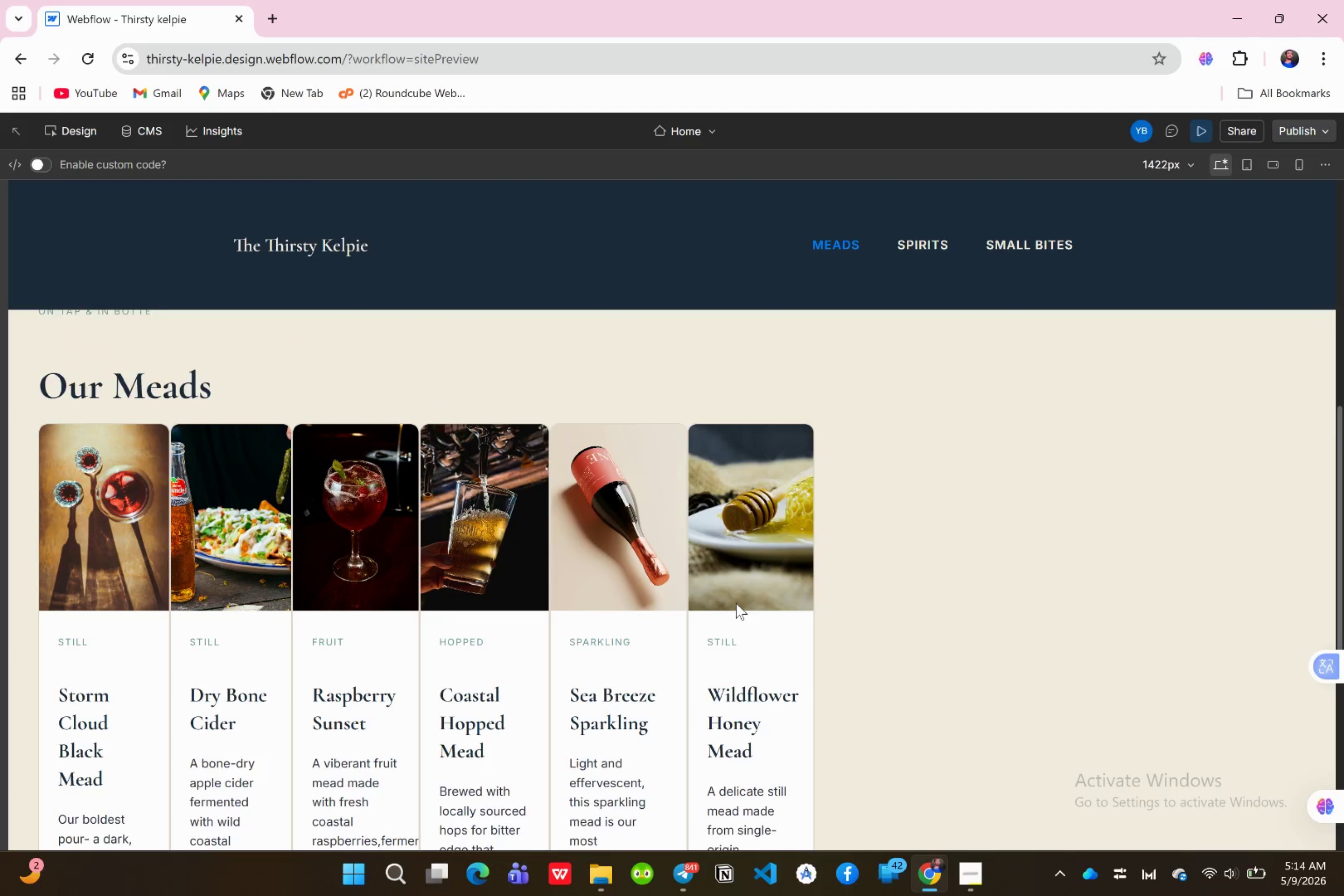 
scroll: coordinate [736, 603], scroll_direction: down, amount: 2.0
 